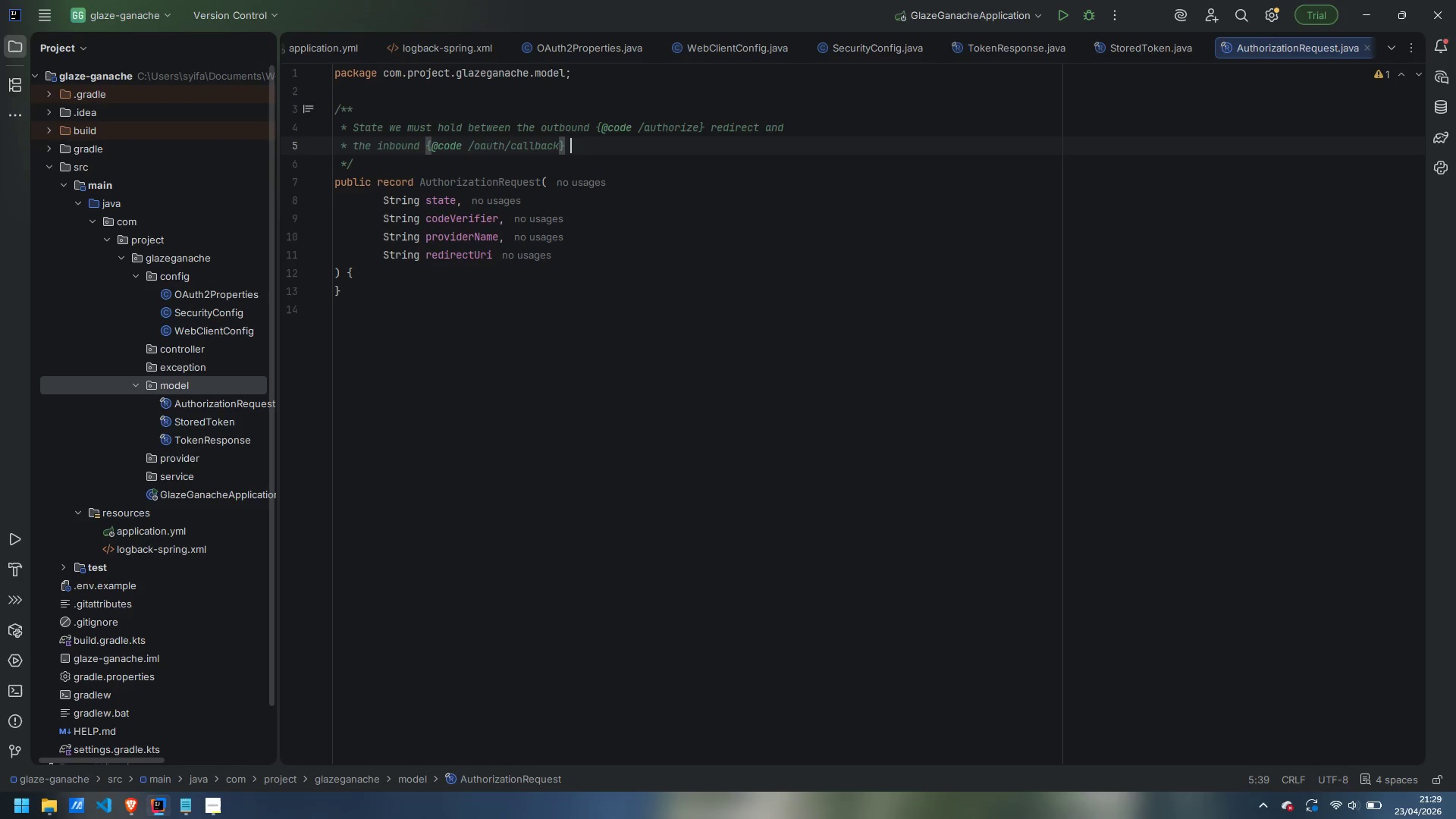 
type( request.)
 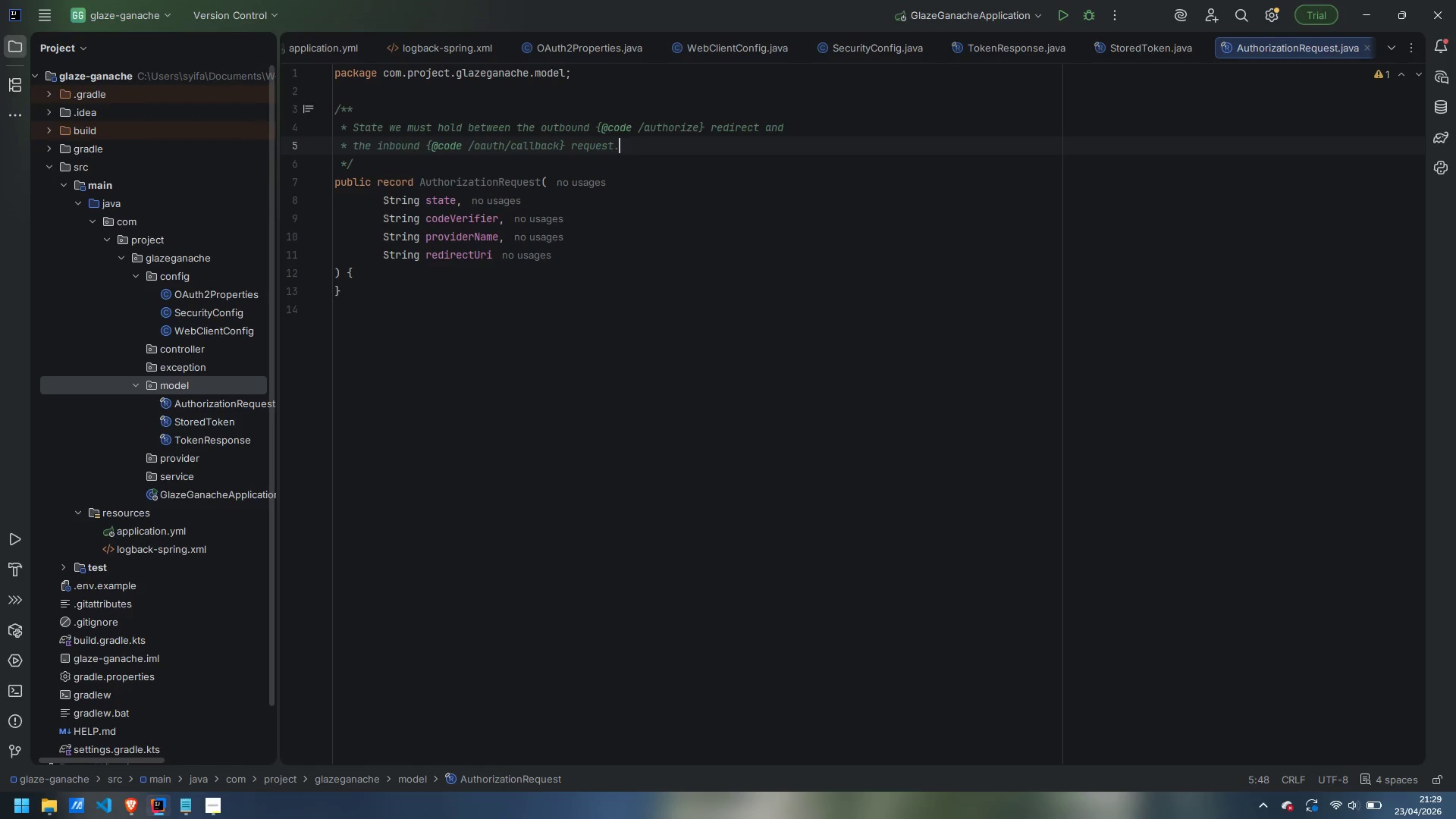 
key(Enter)
 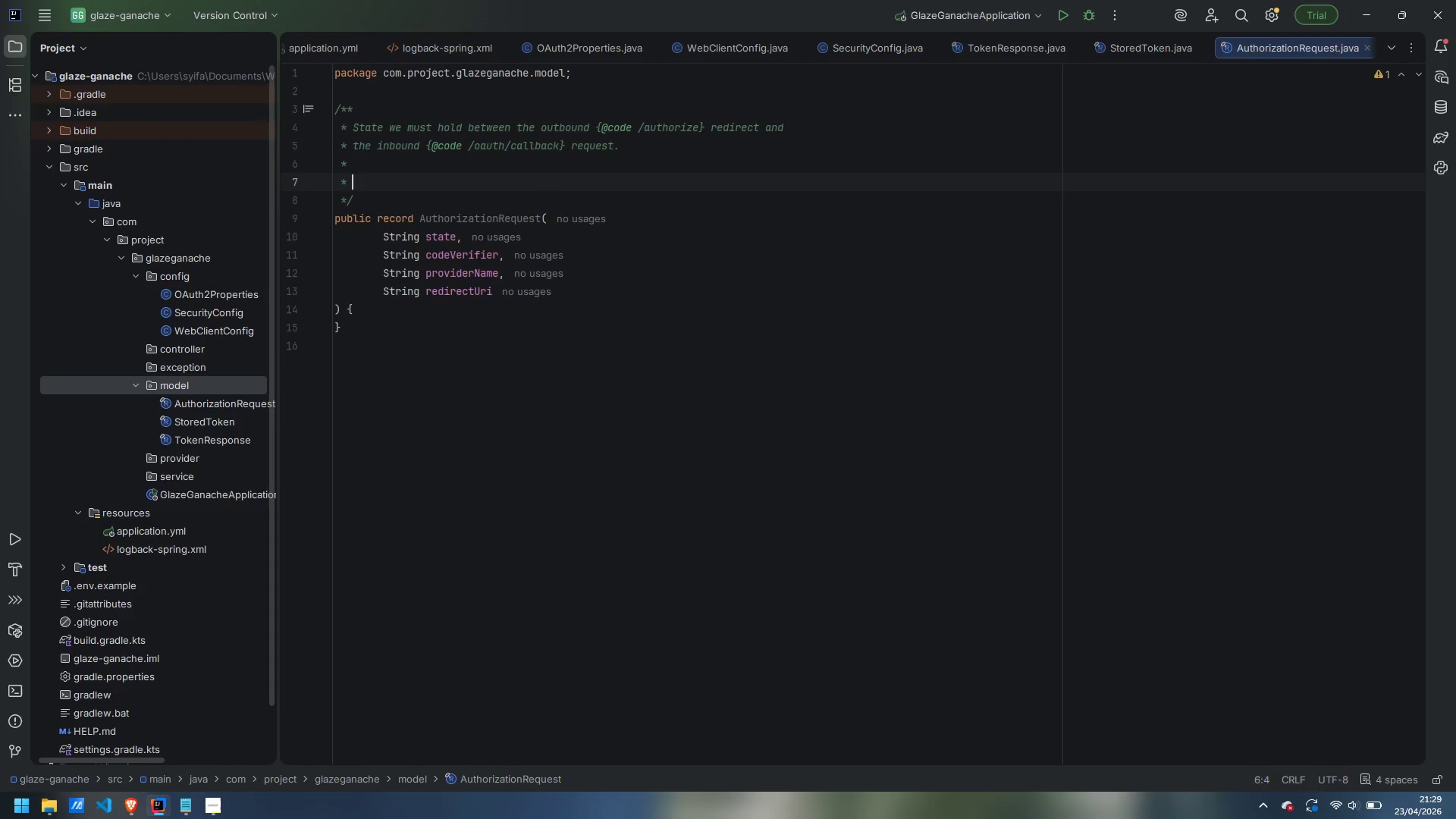 
key(Enter)
 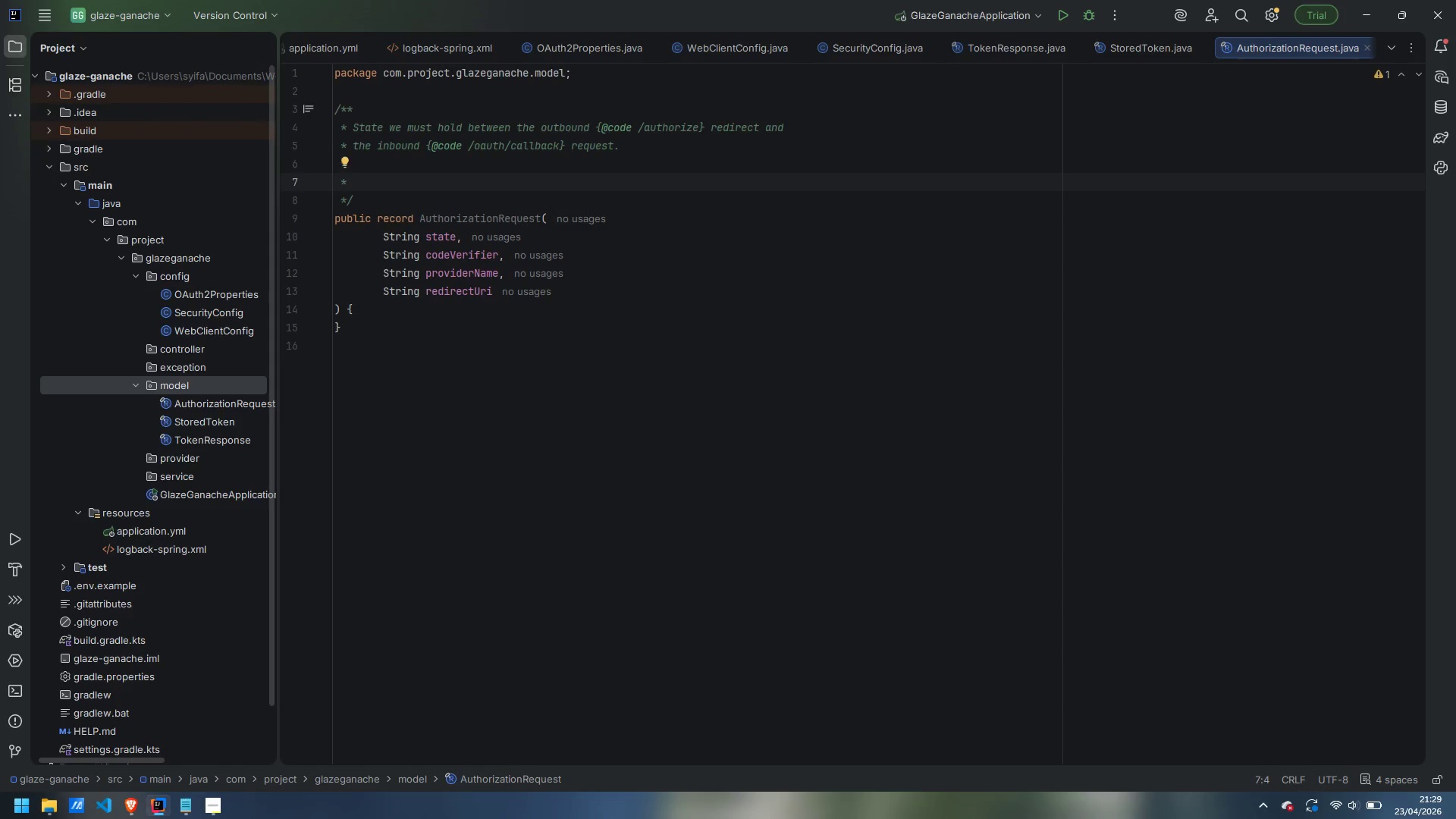 
key(Shift+Comma)
 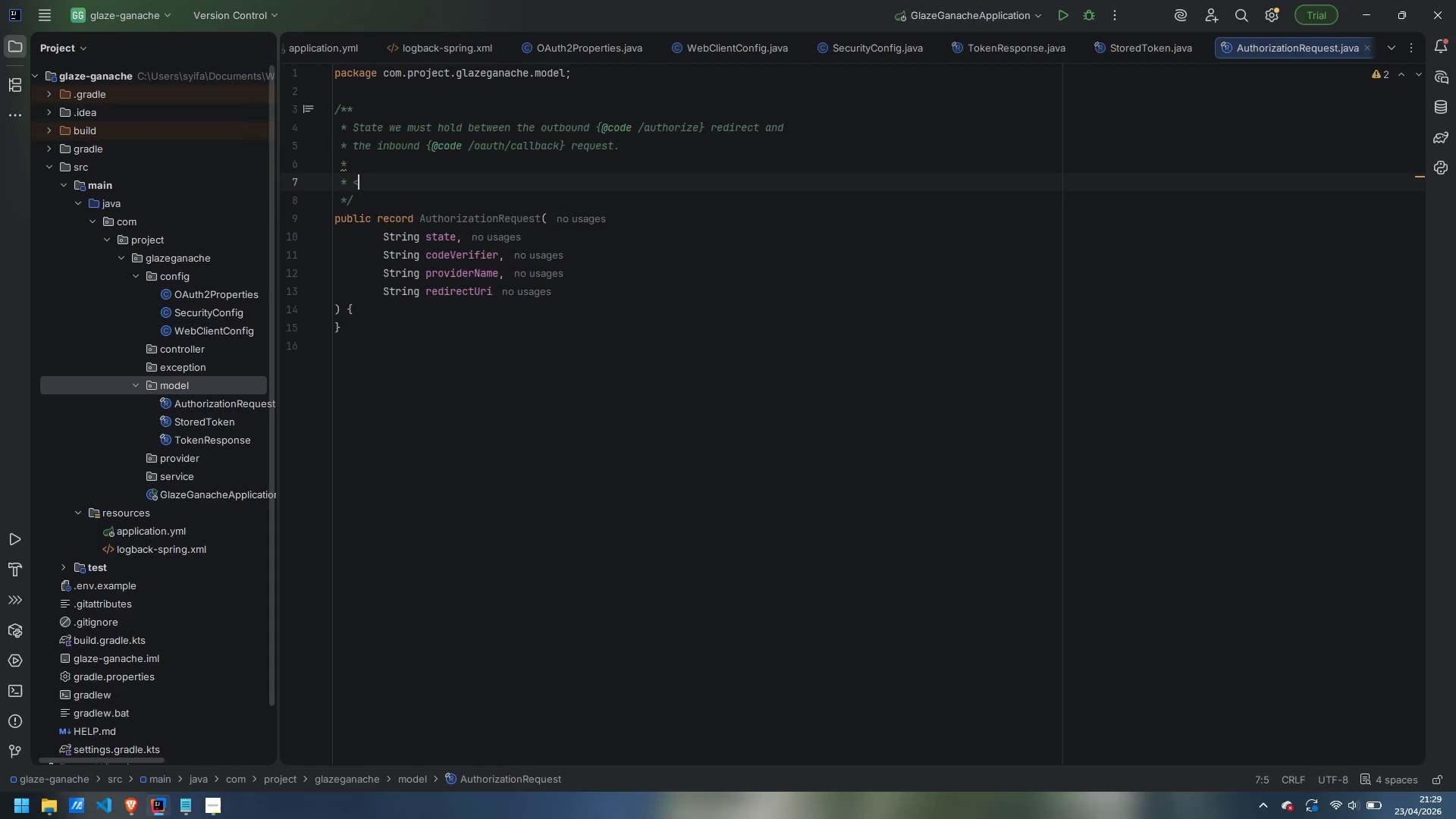 
key(P)
 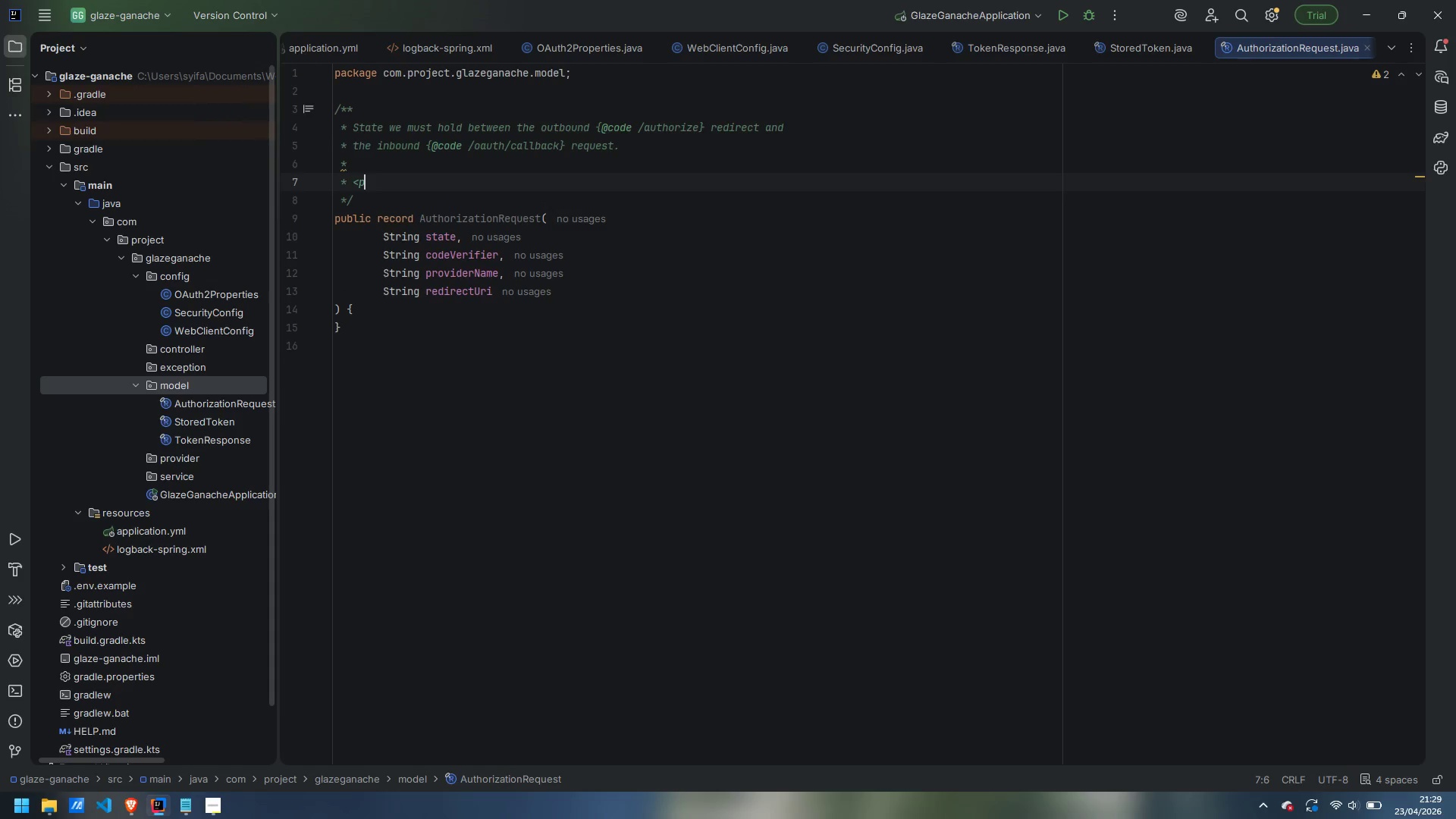 
key(Shift+Period)
 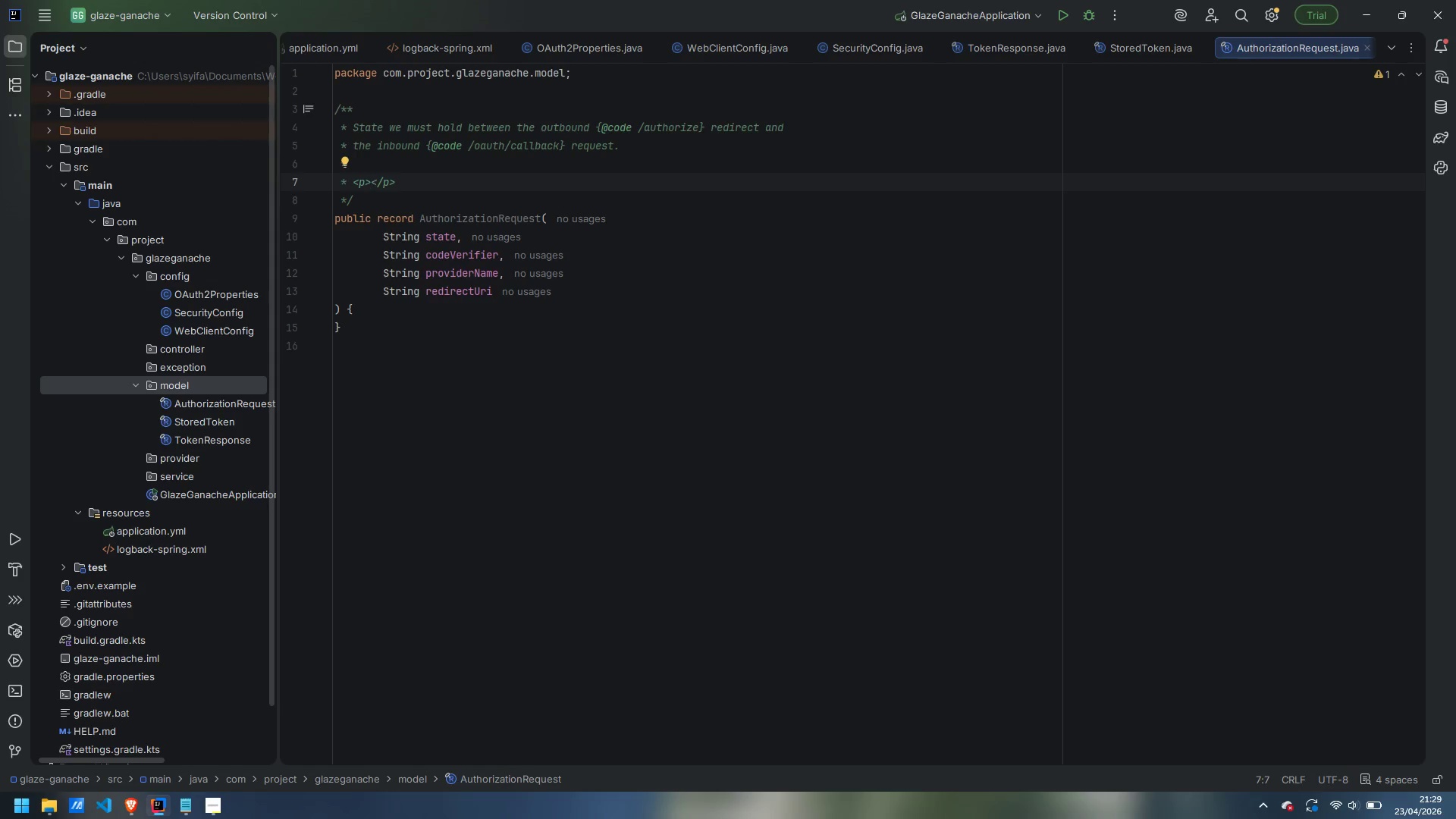 
type({@code state)
 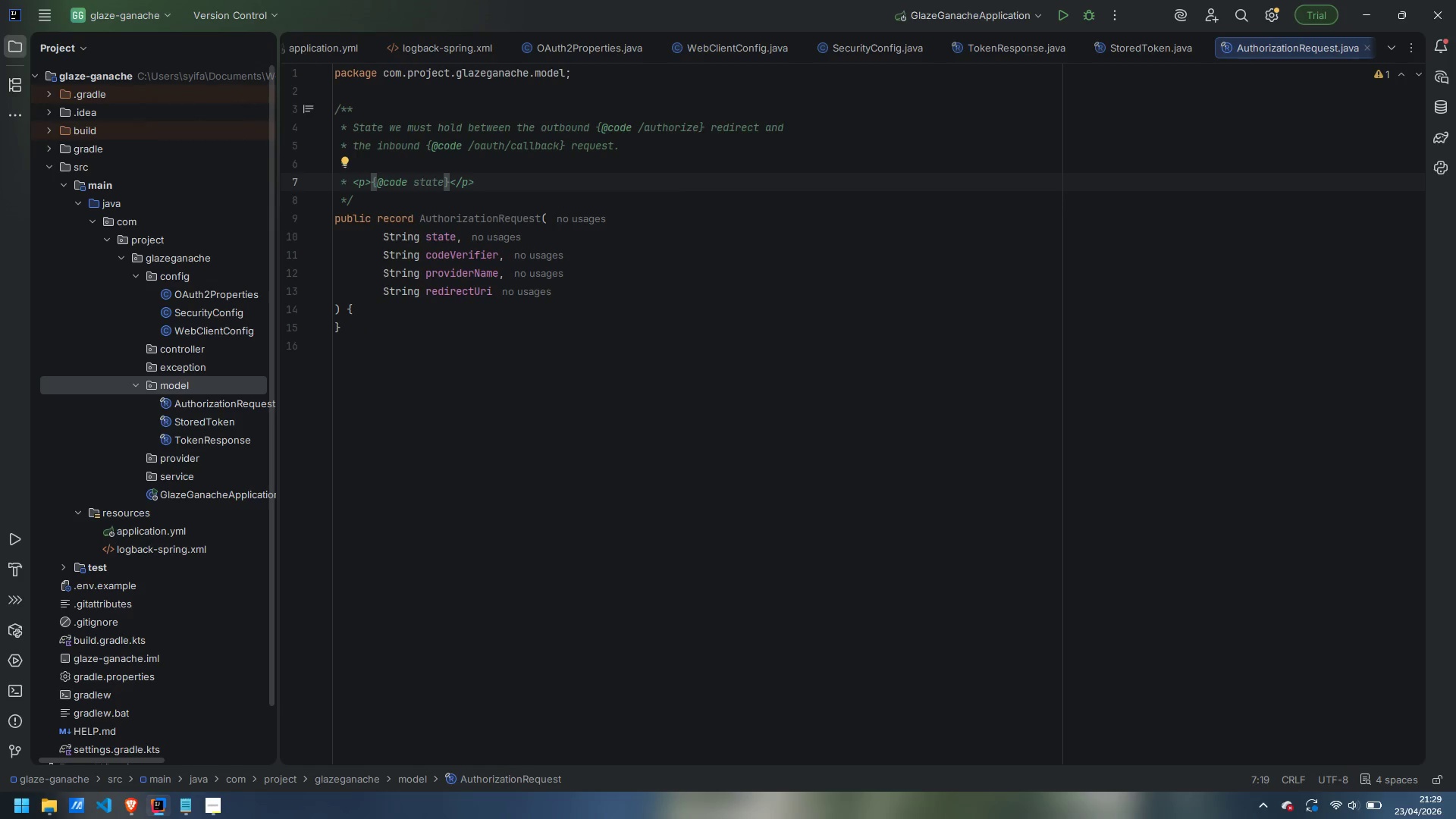 
key(ArrowRight)
 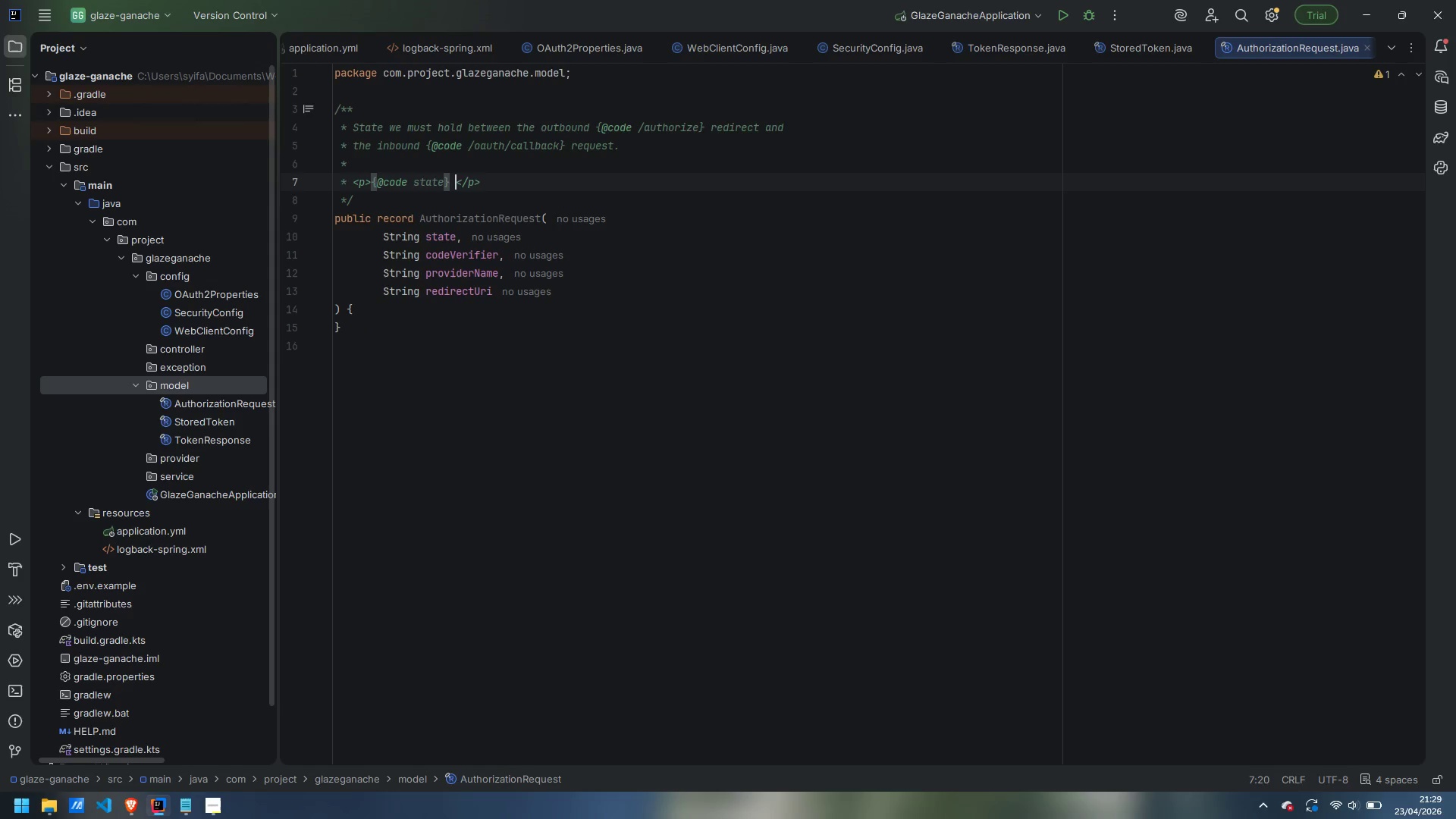 
type( is the CSRF-style opaque token we compare on return;)
 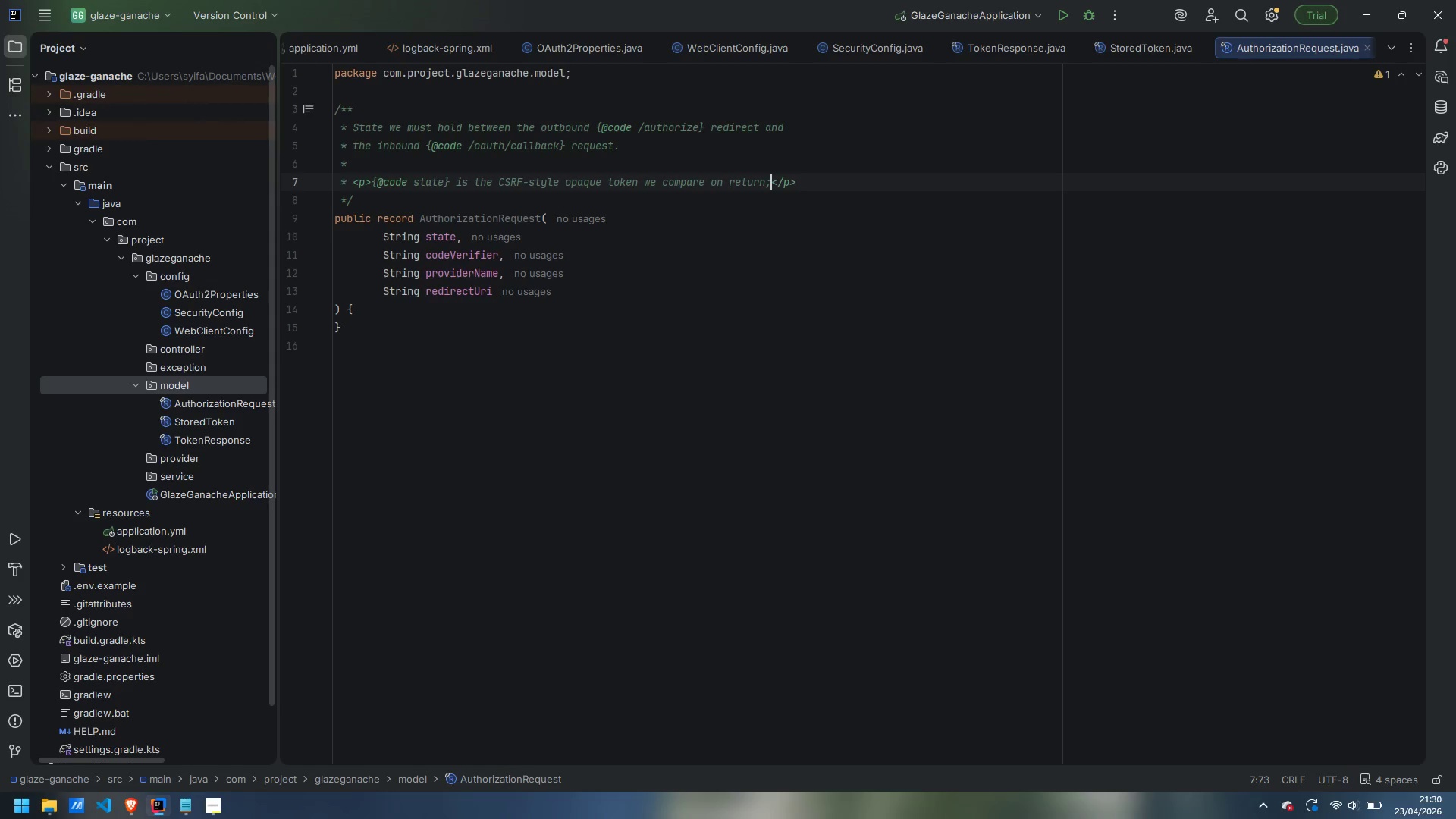 
key(Enter)
 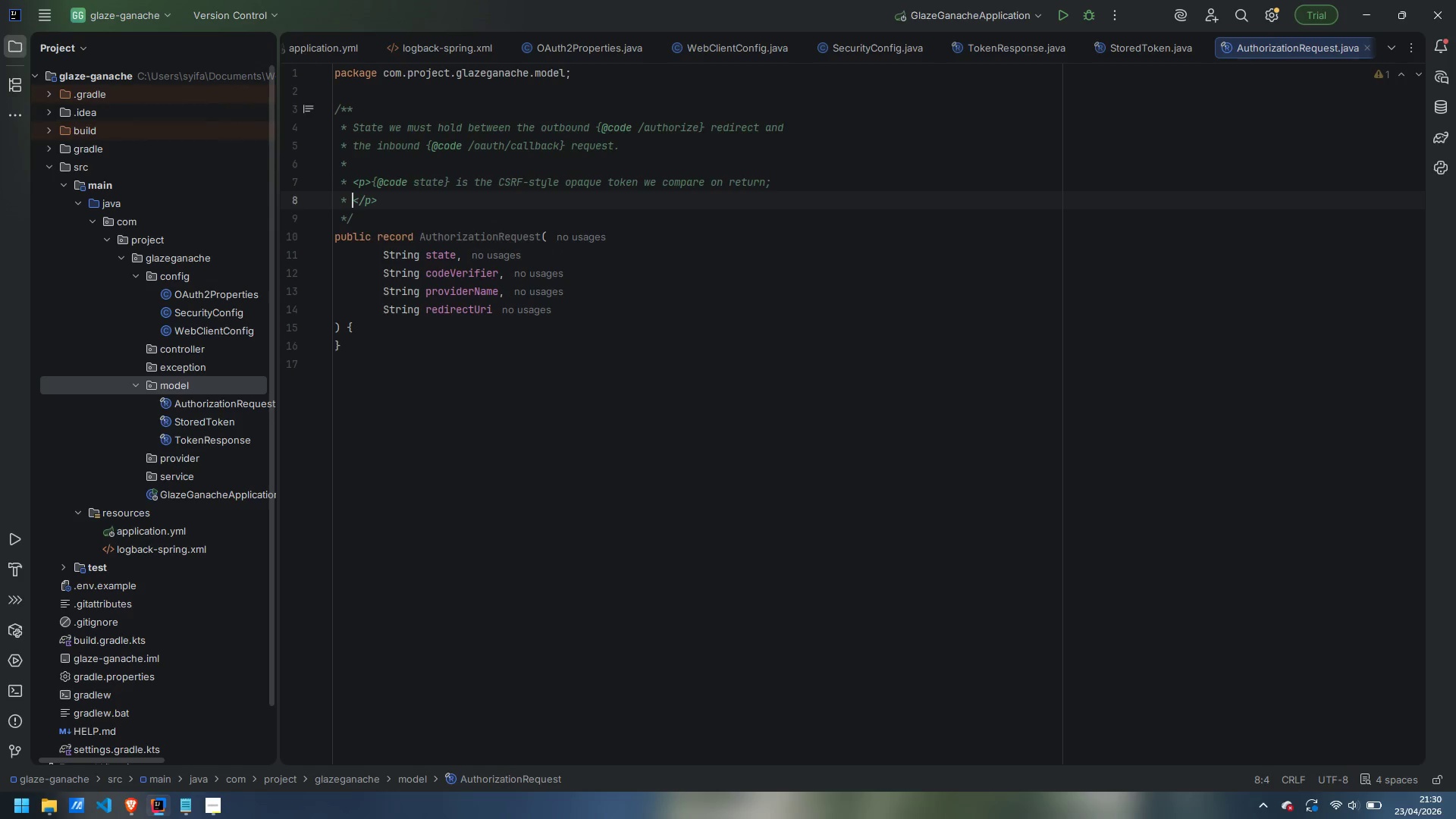 
type({@code codeVerifier)
 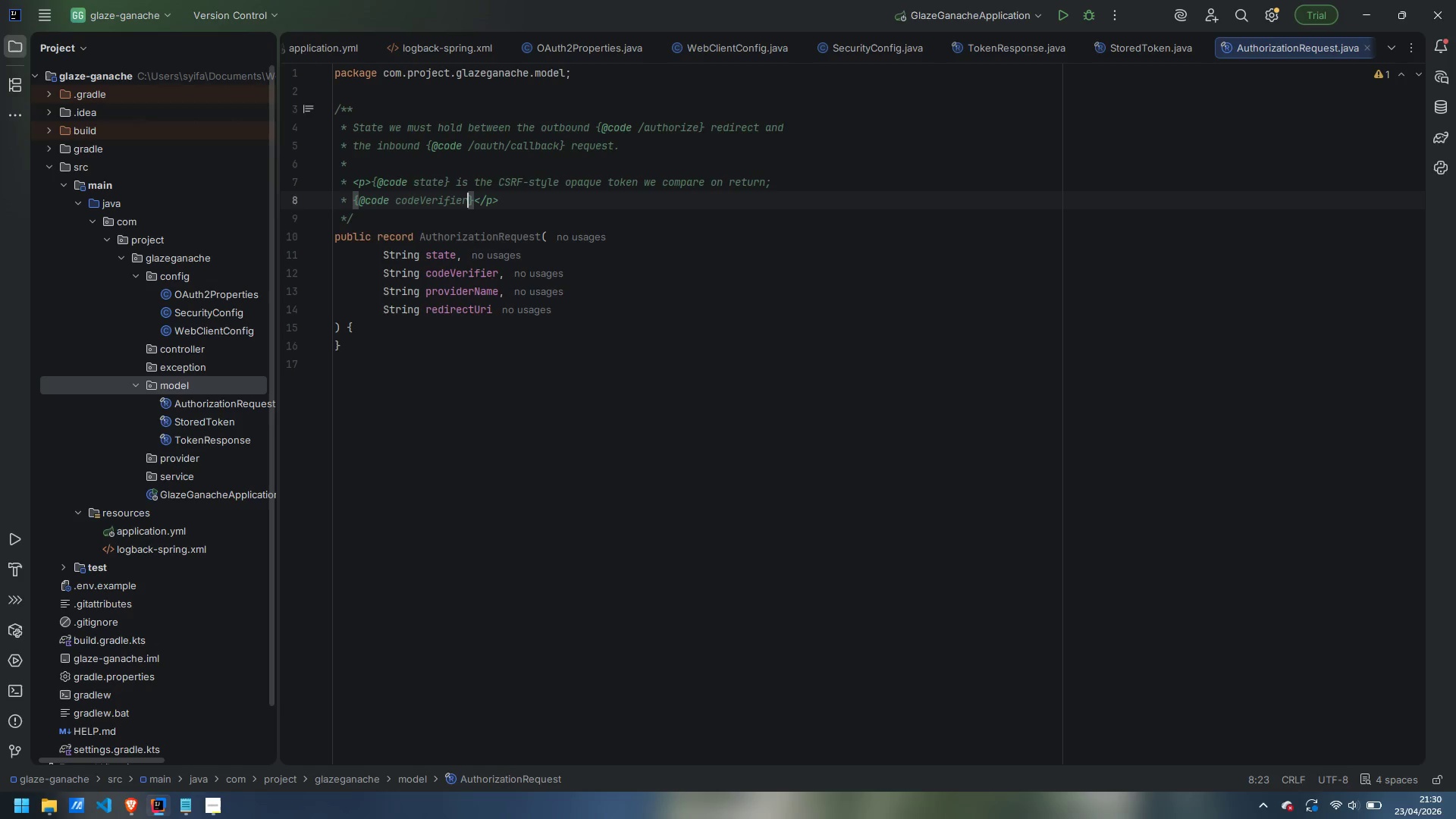 
key(ArrowRight)
 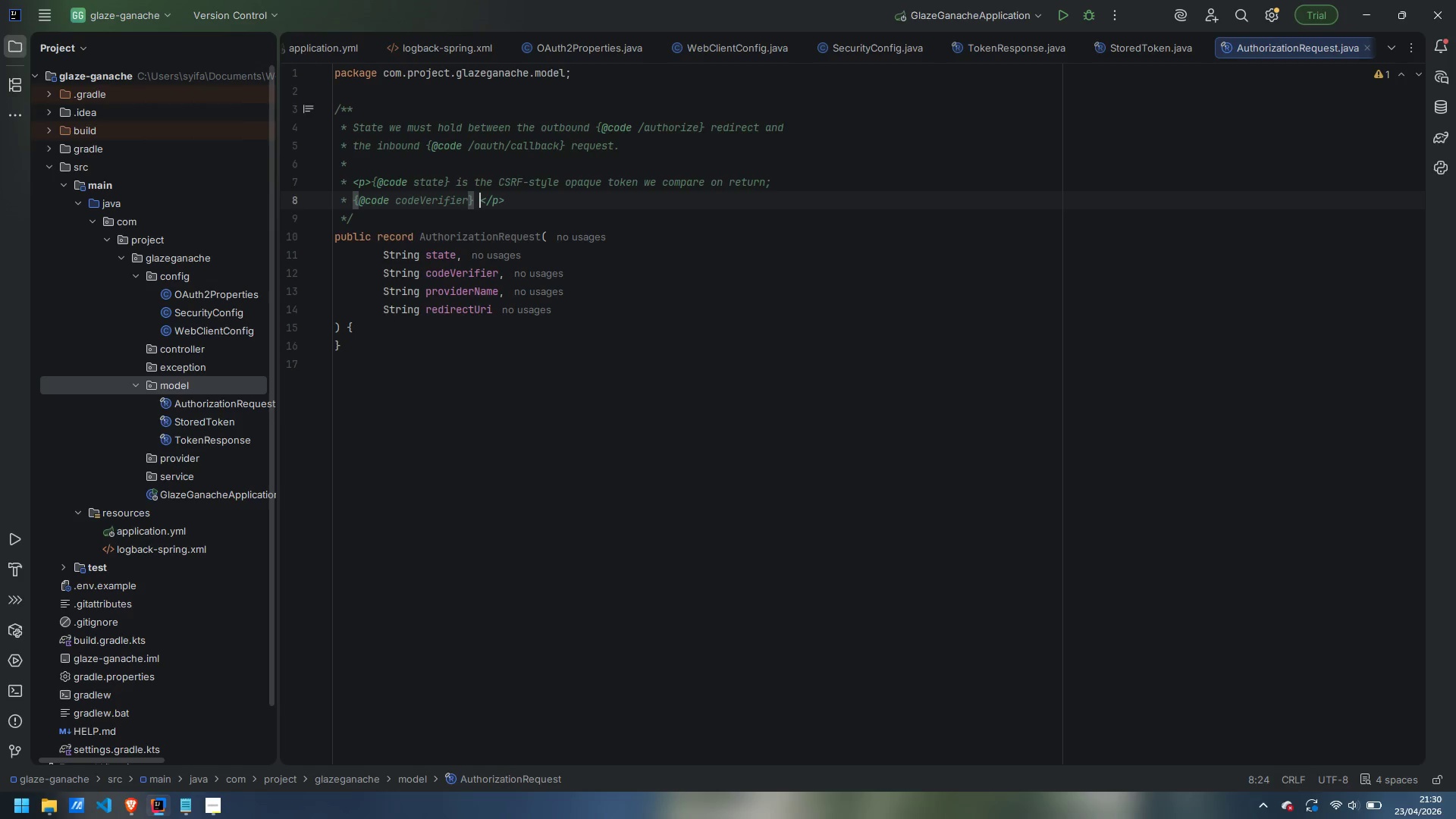 
type( is the PKCE verifier whoi)
key(Backspace)
type(se S256 hash was sent on )
key(Backspace)
 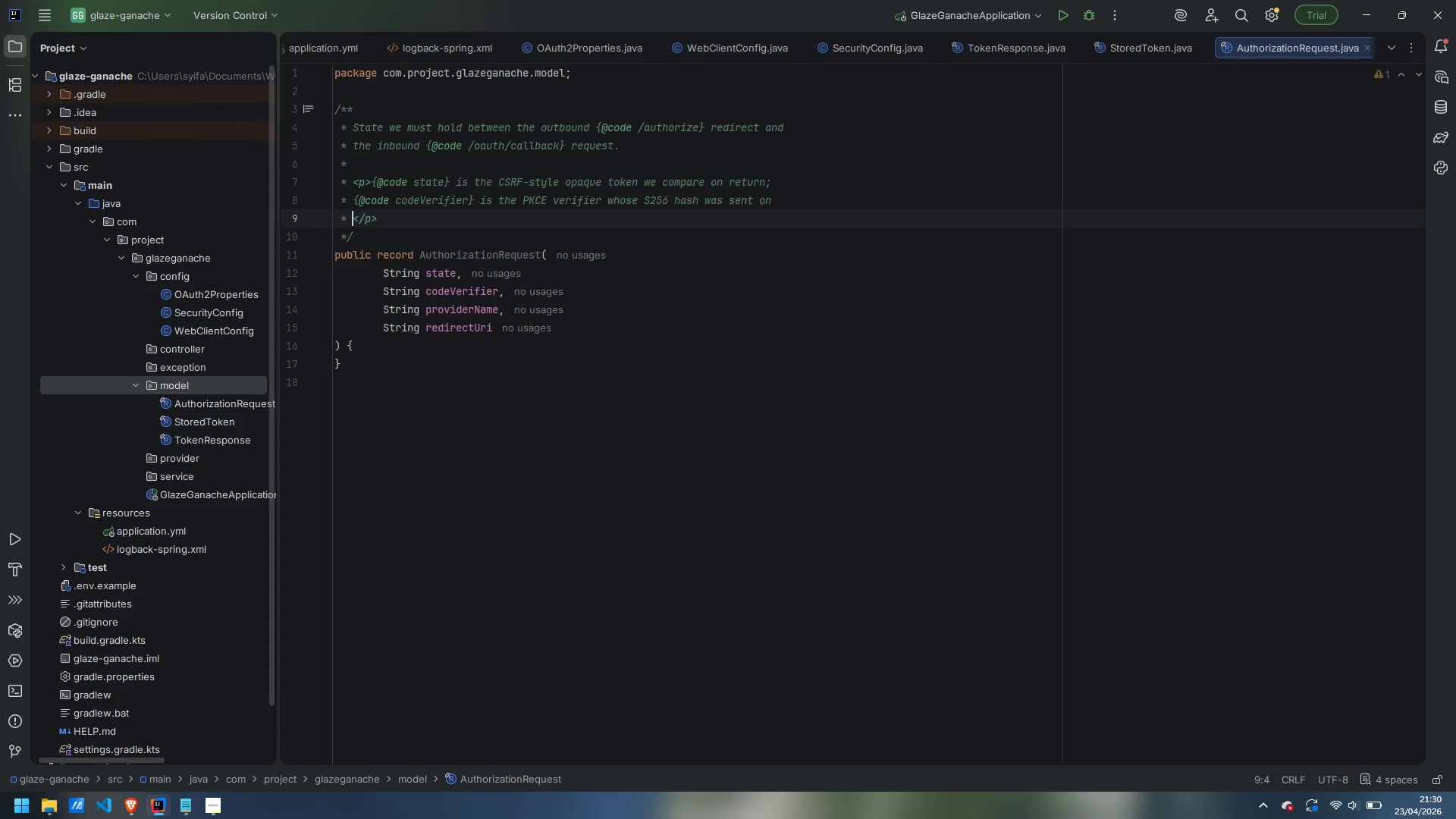 
 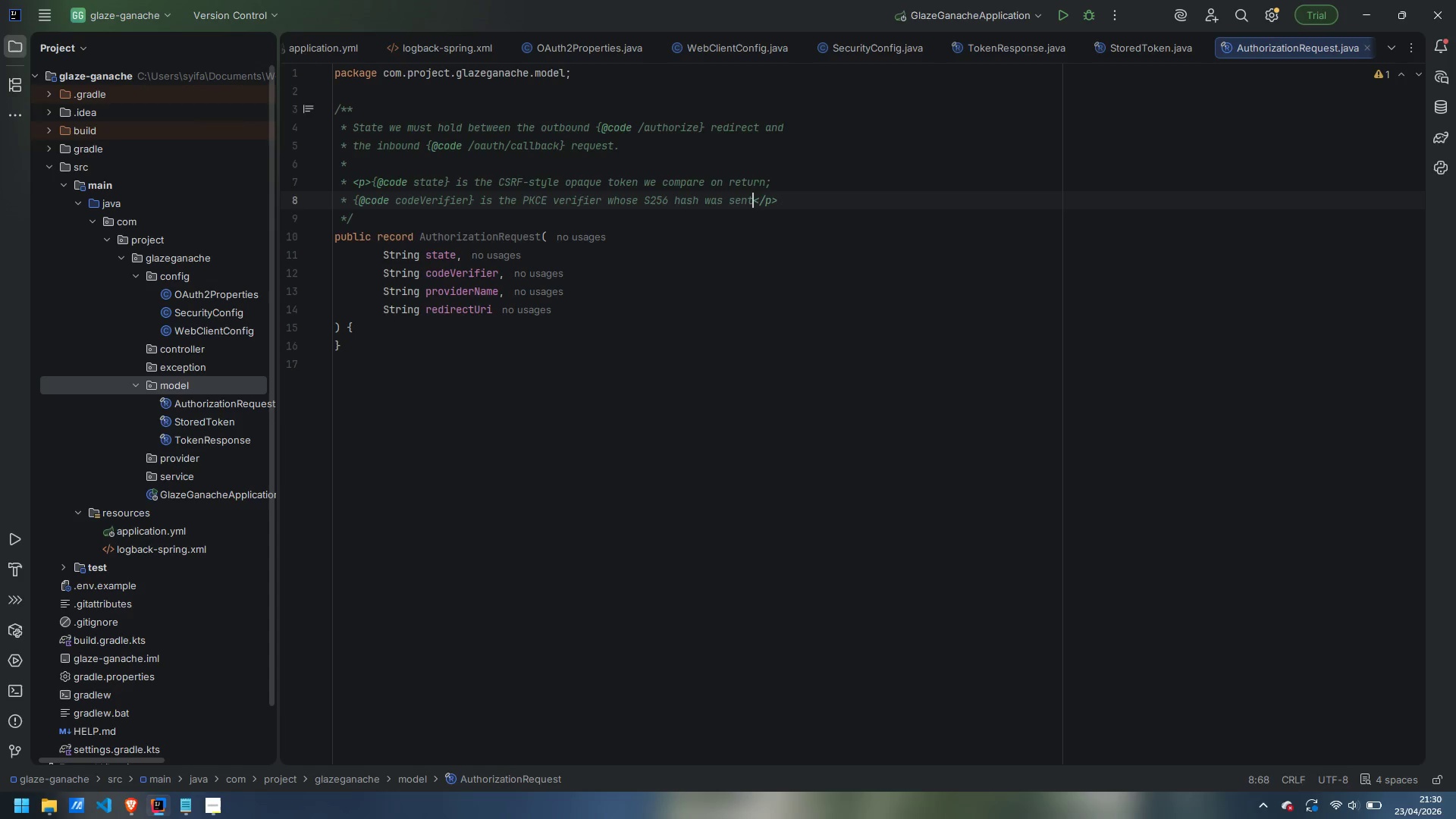 
key(Enter)
 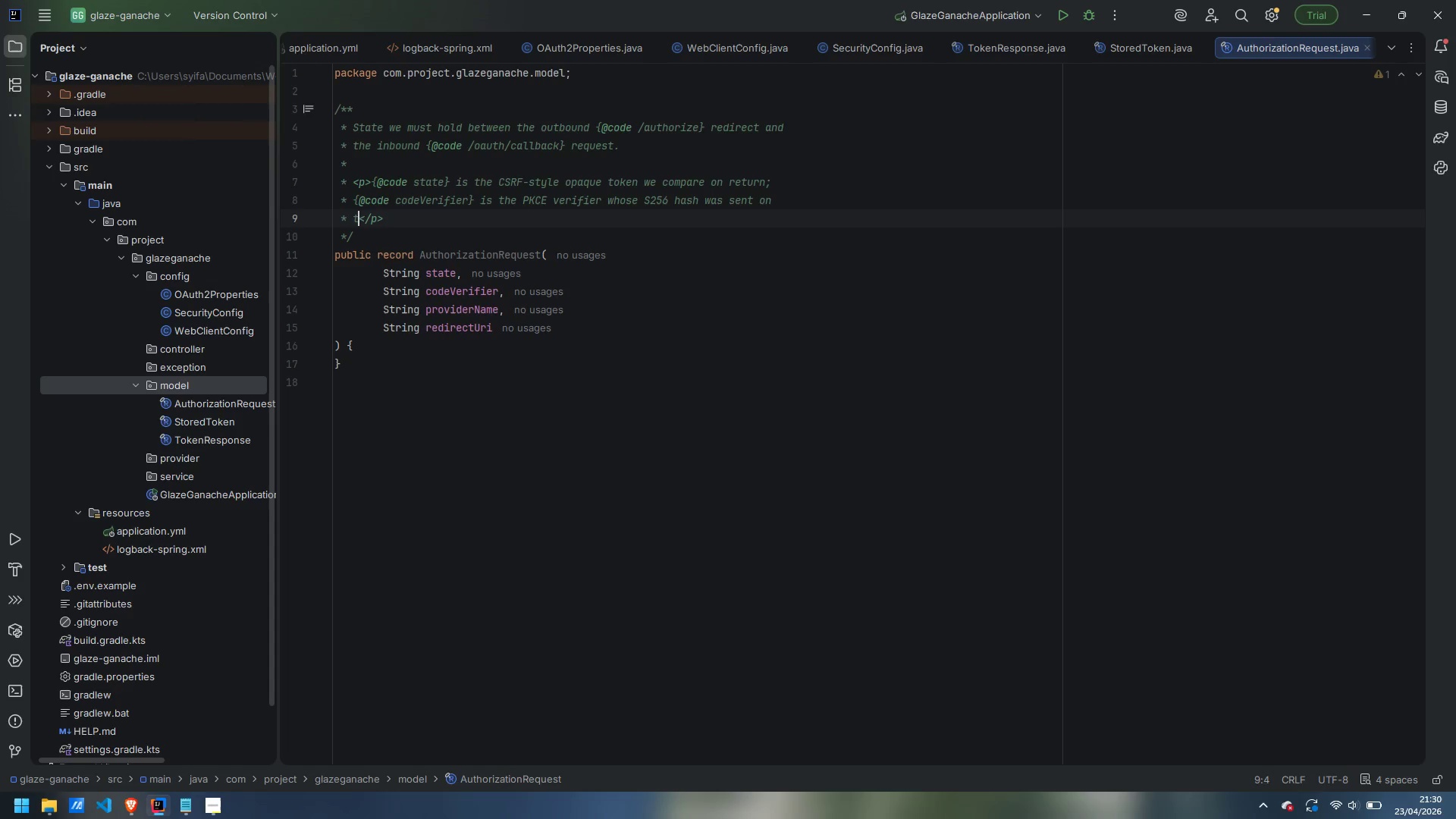 
type(the way out and w)
key(Backspace)
type(which we must present on the token exchena)
key(Backspace)
key(Backspace)
key(Backspace)
type(ange.)
 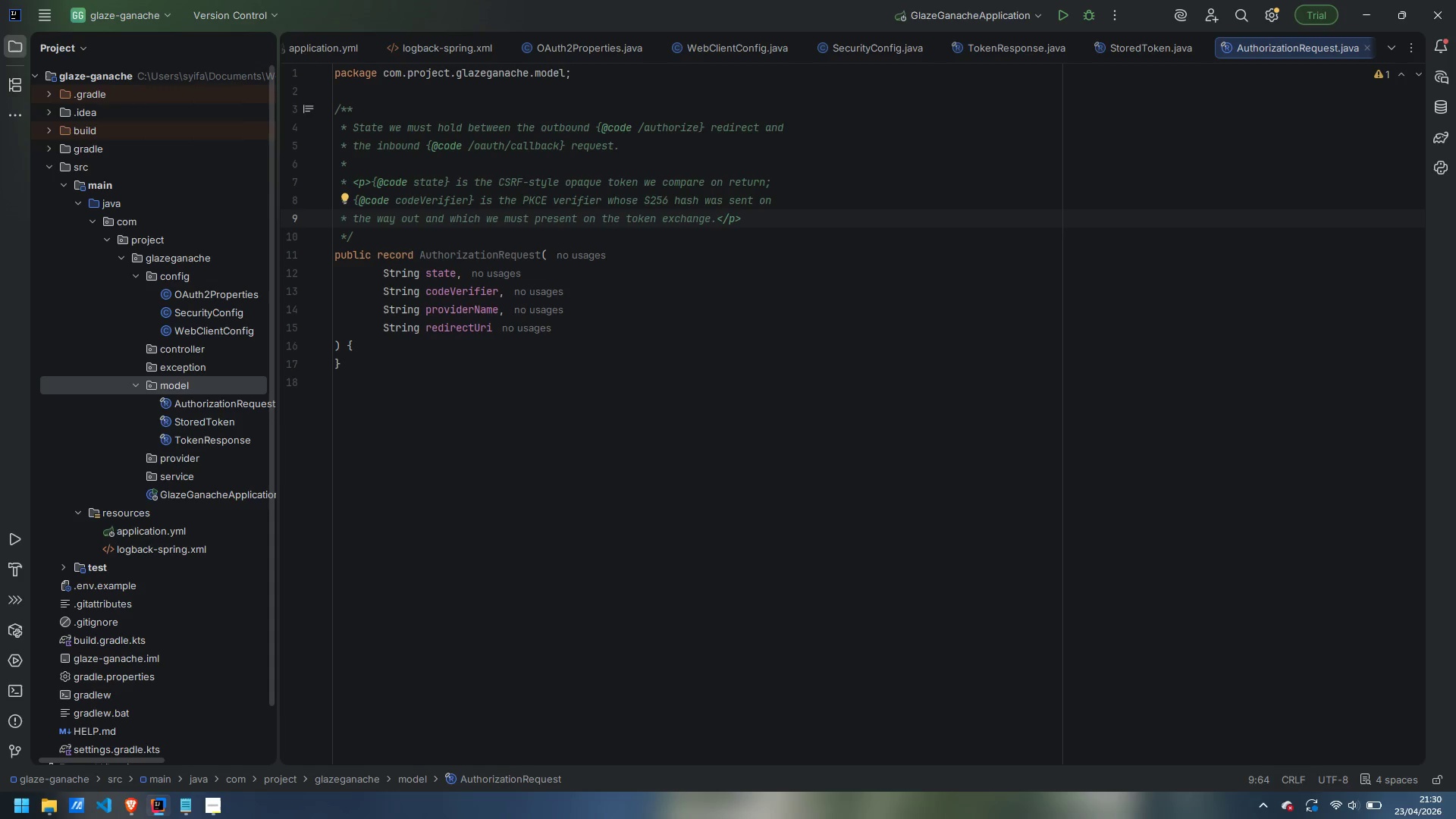 
key(Control+ArrowRight)
 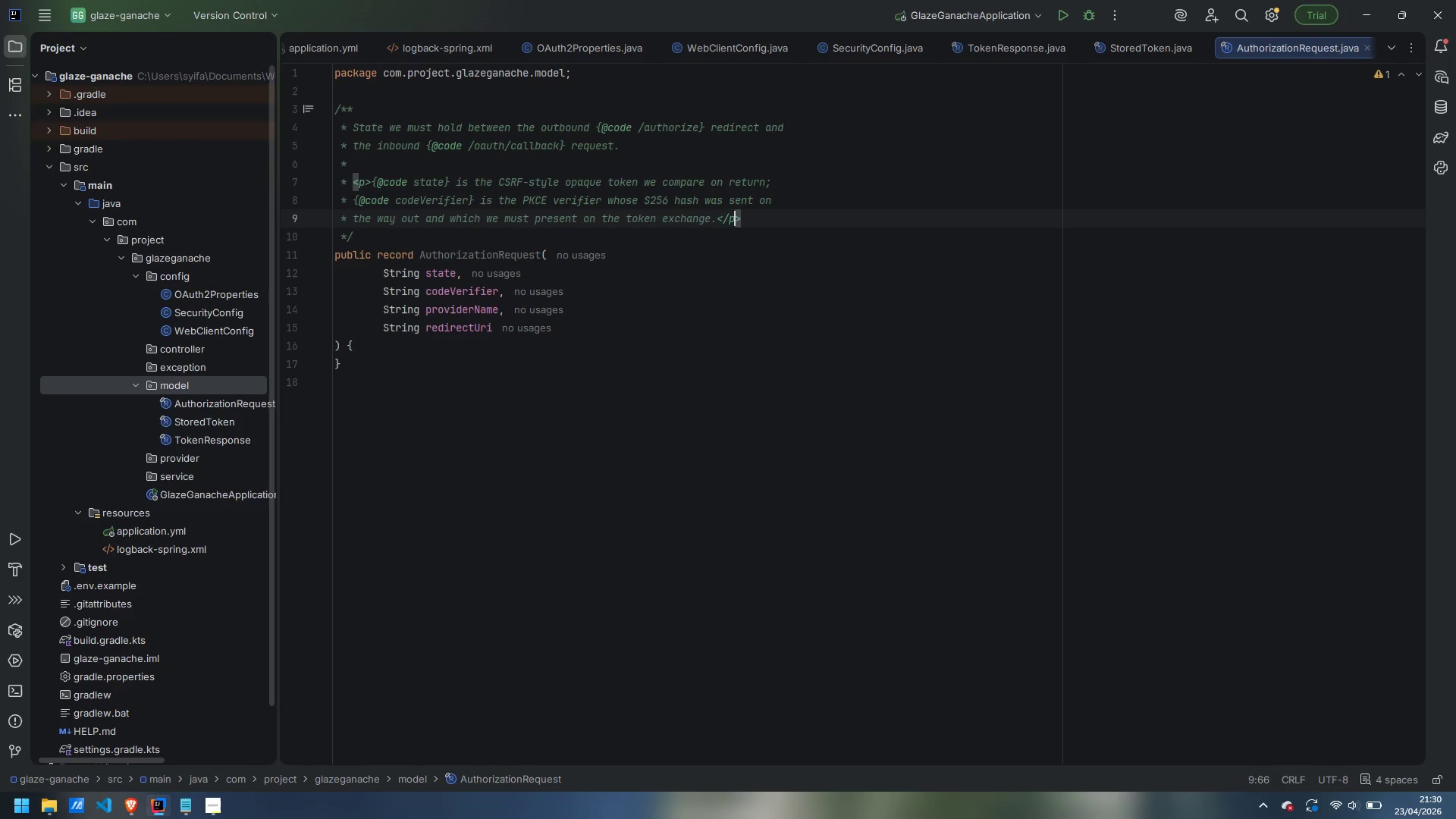 
key(Control+ArrowRight)
 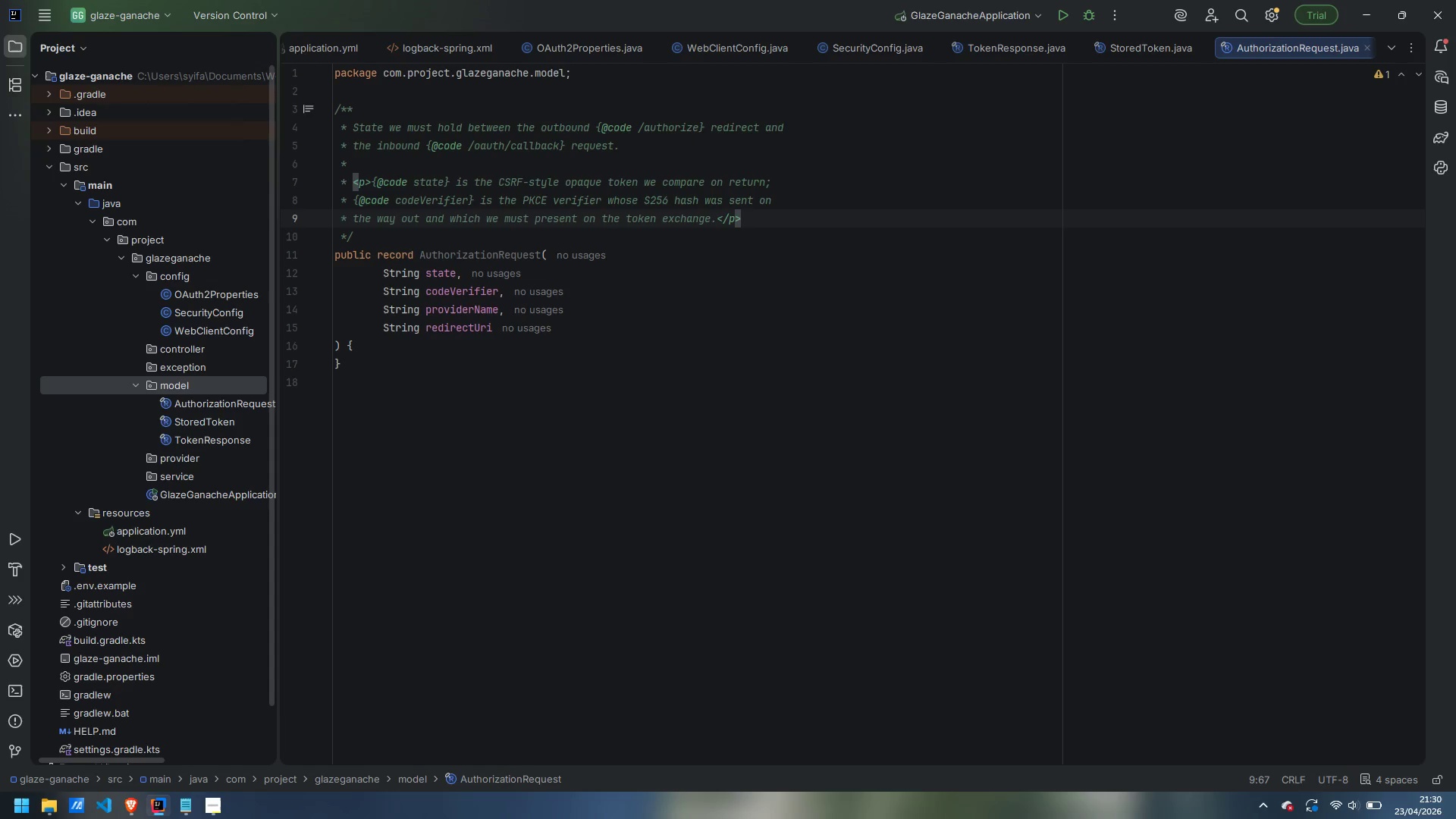 
key(ArrowRight)
 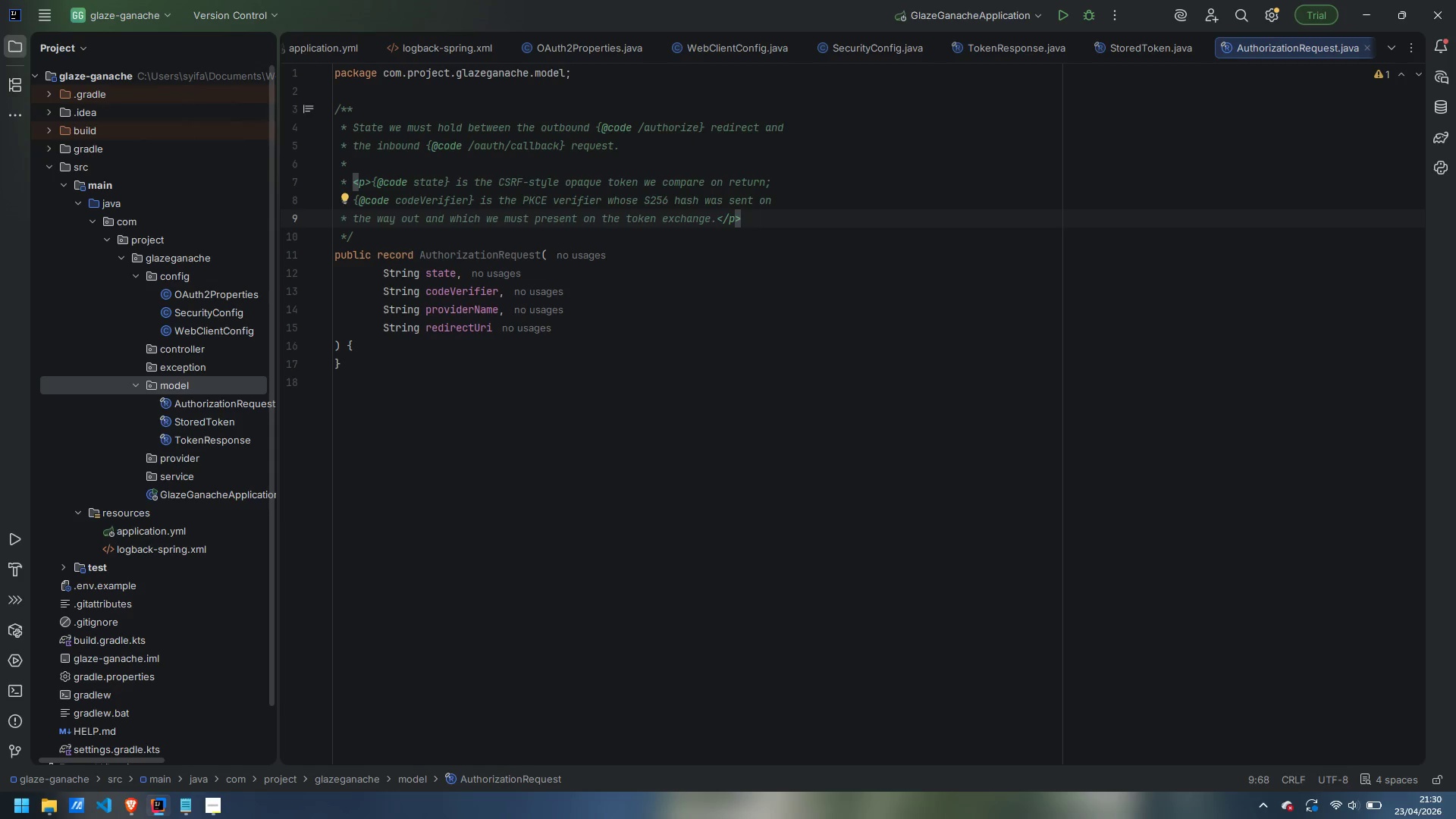 
key(Enter)
 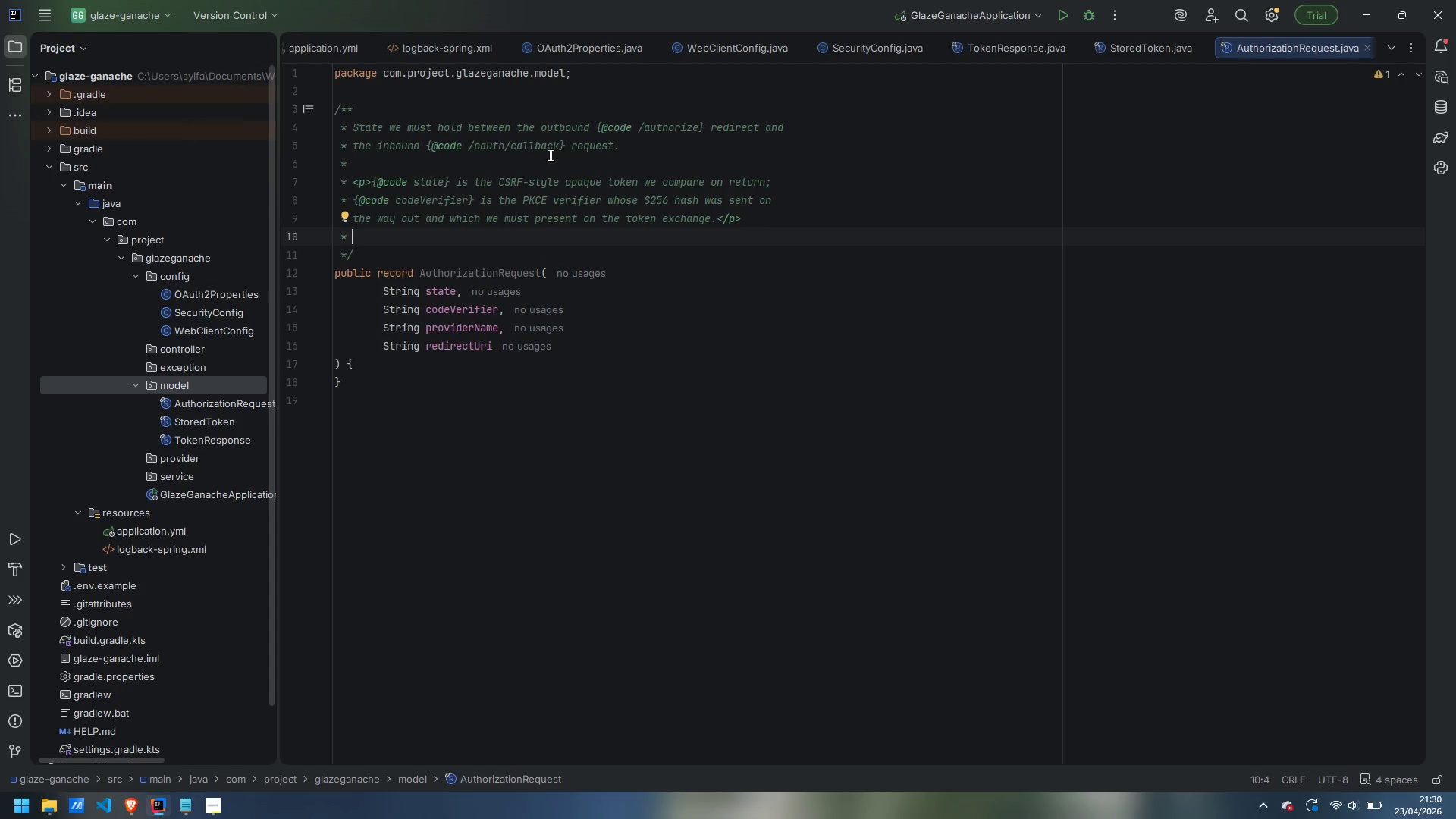 
left_click_drag(start_coordinate=[754, 213], to_coordinate=[293, 133])
 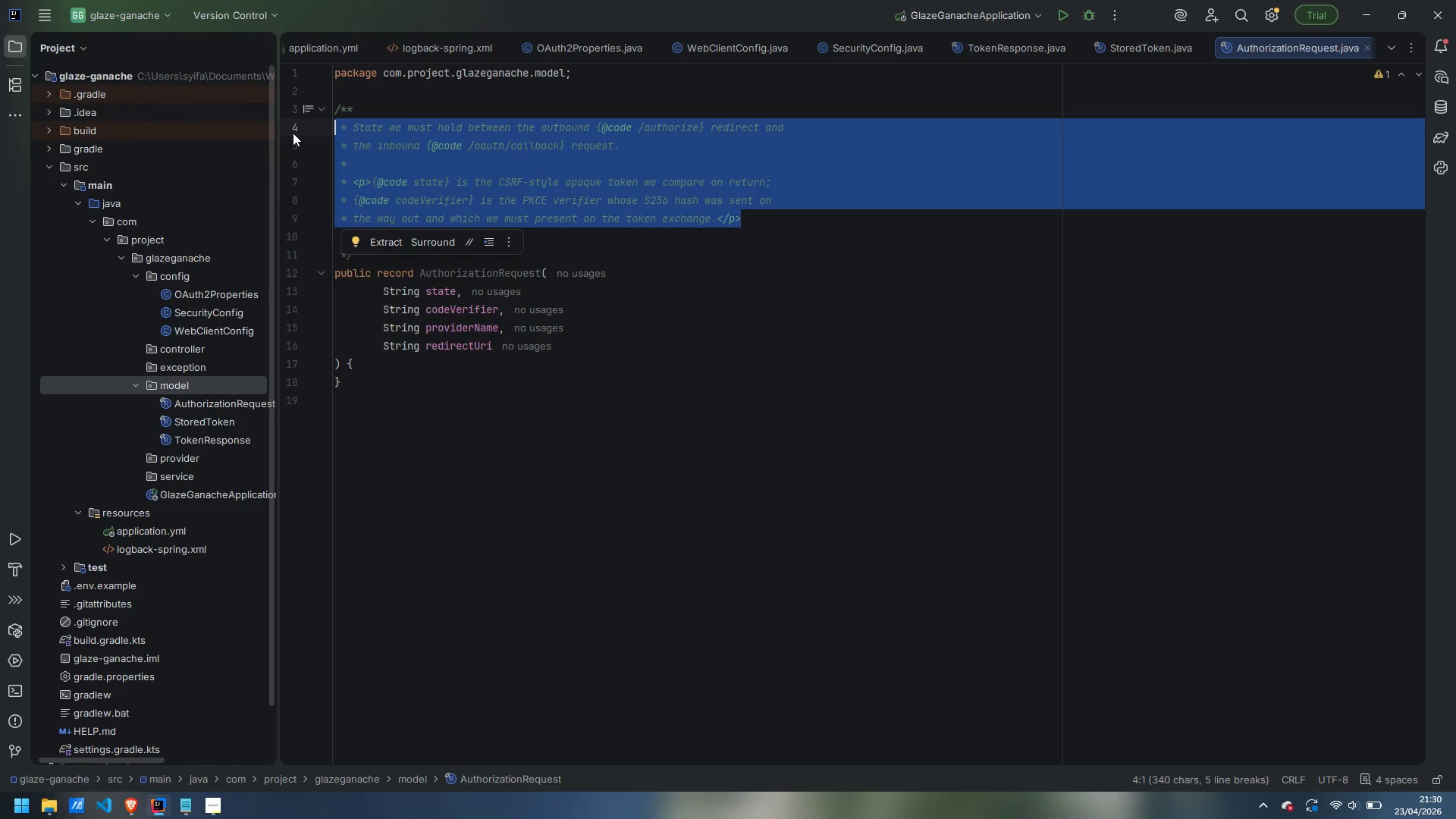 
key(Control+X)
 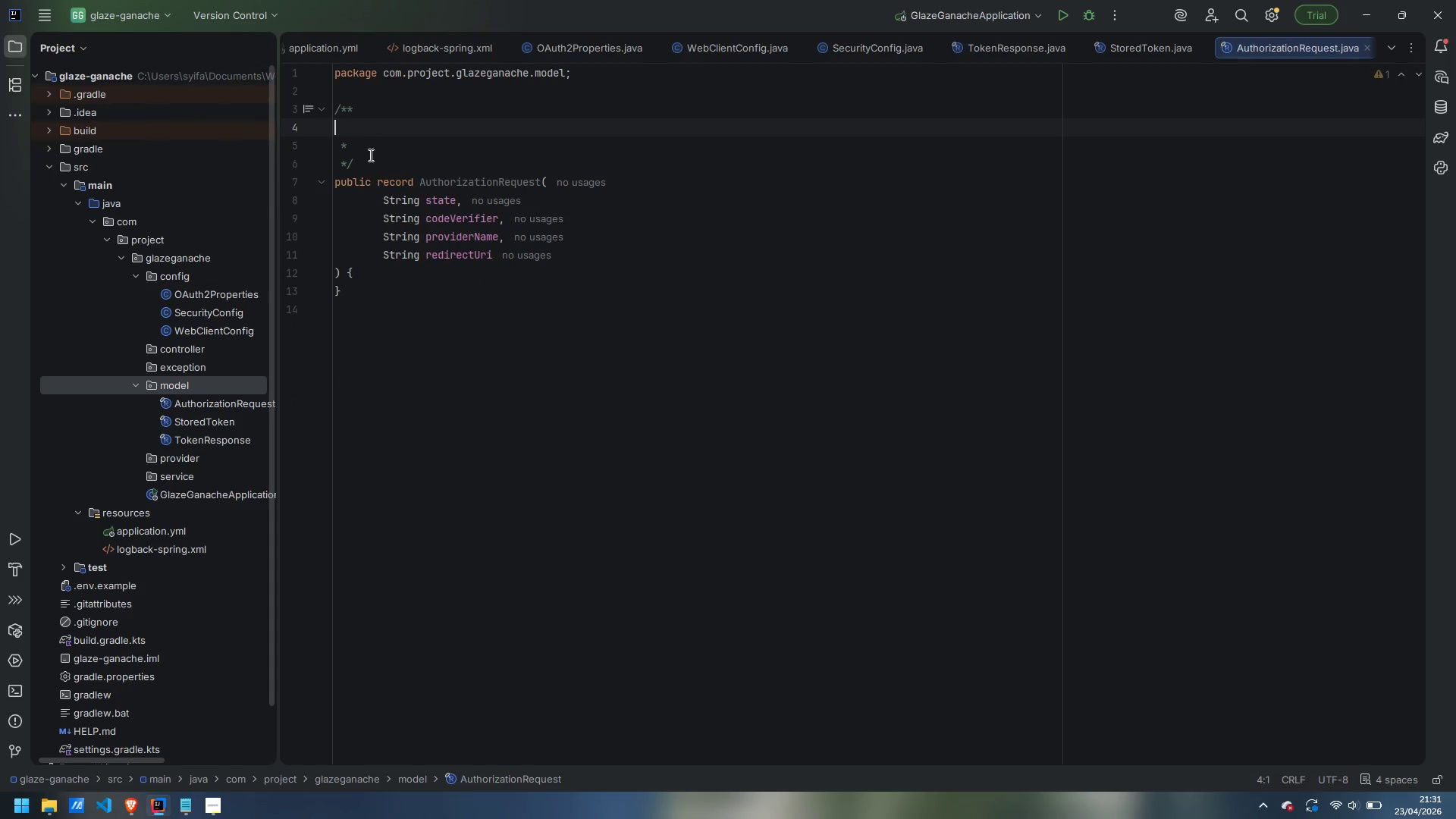 
left_click_drag(start_coordinate=[358, 166], to_coordinate=[313, 115])
 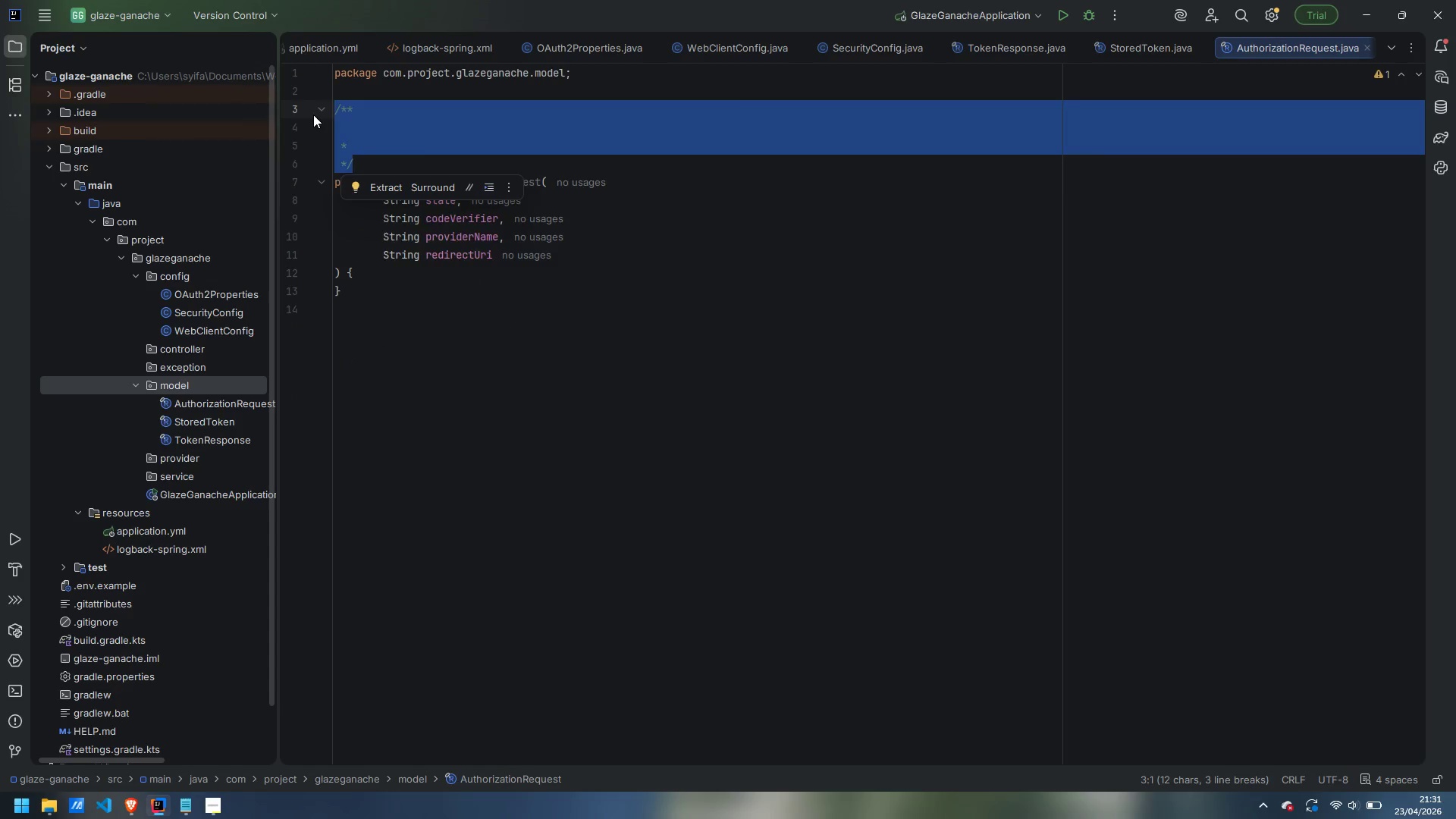 
key(Backspace)
type(/**)
 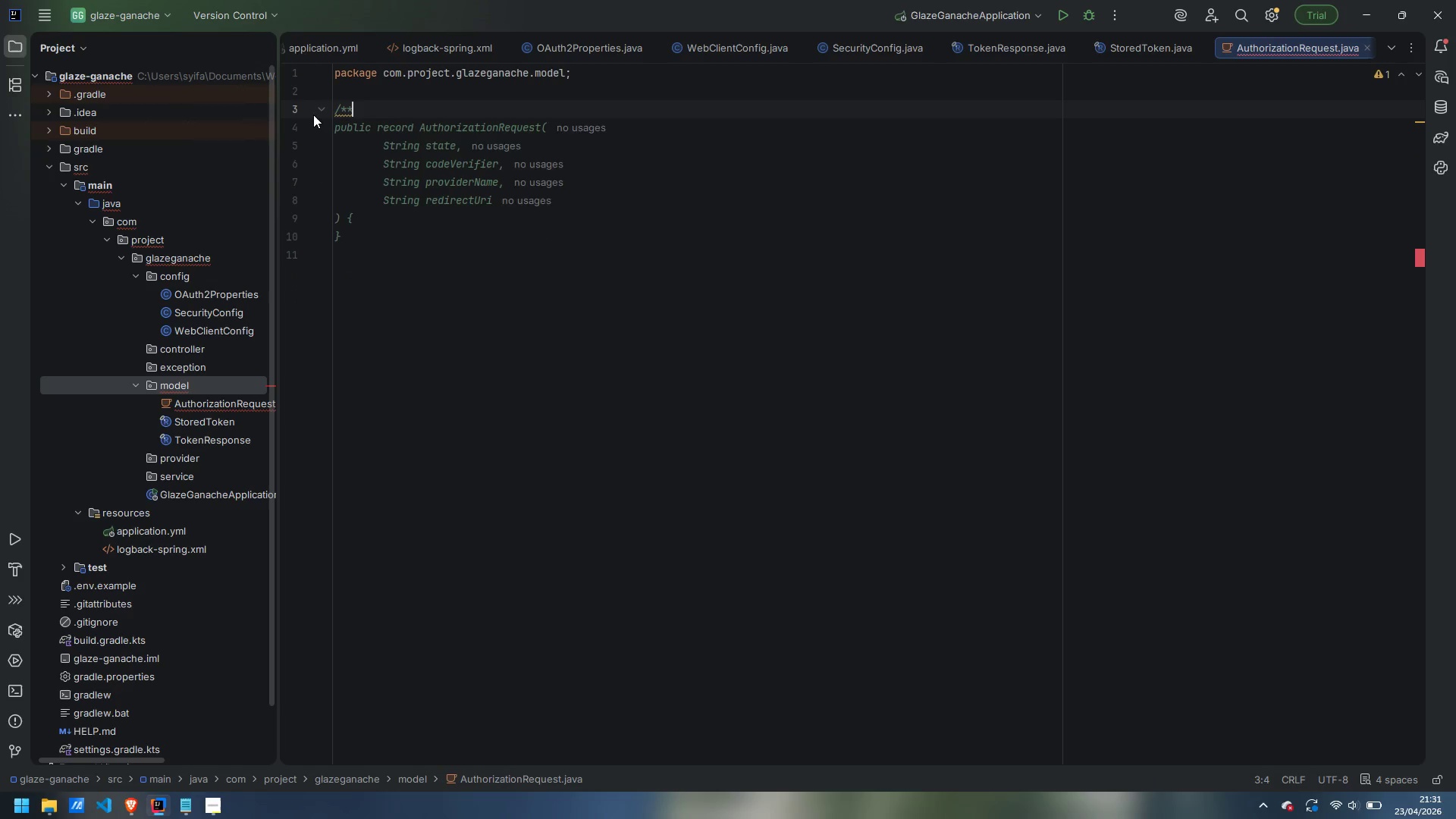 
key(Enter)
 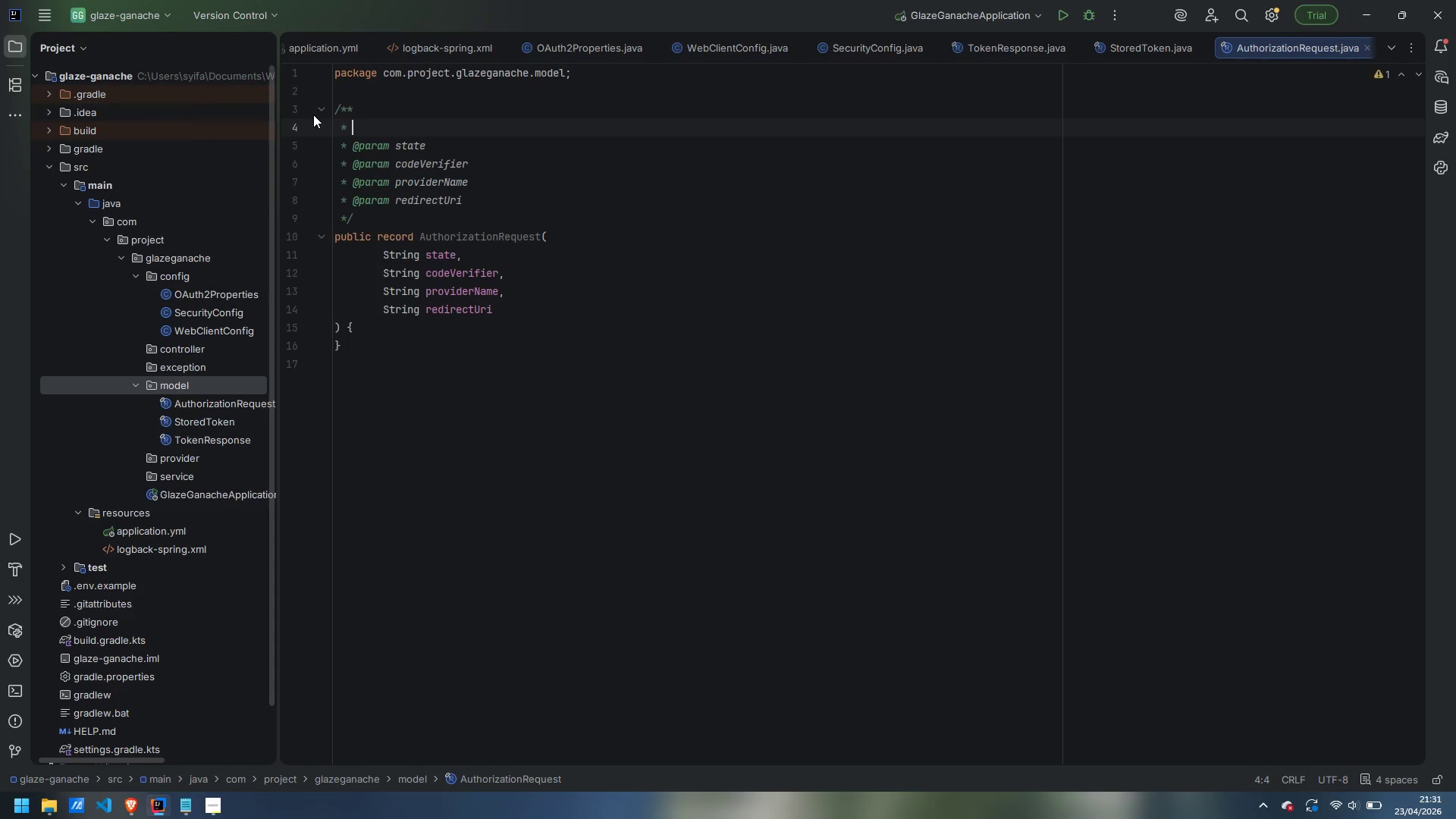 
key(Control+V)
 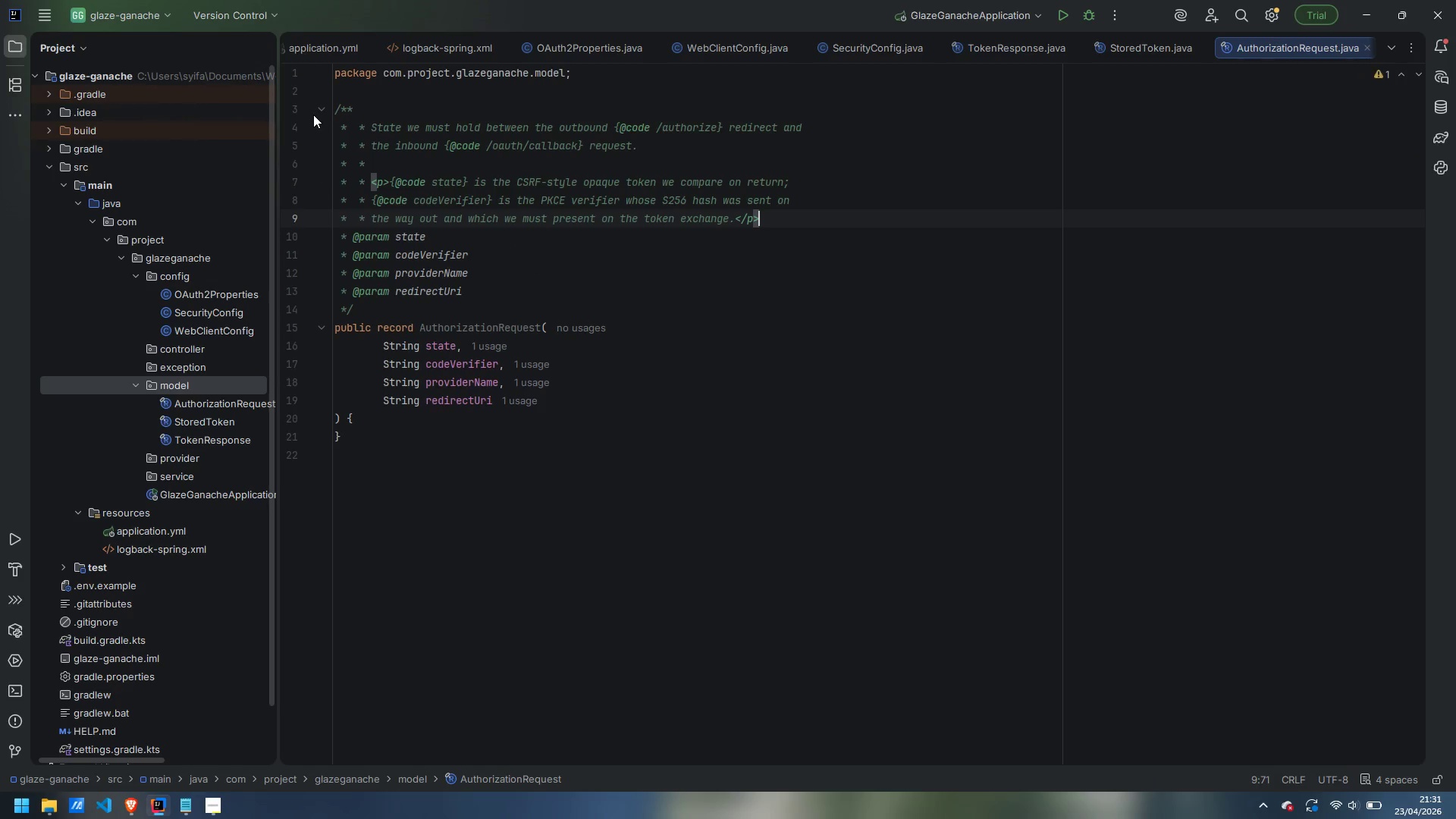 
hold_key(key=ControlLeft, duration=0.34)
 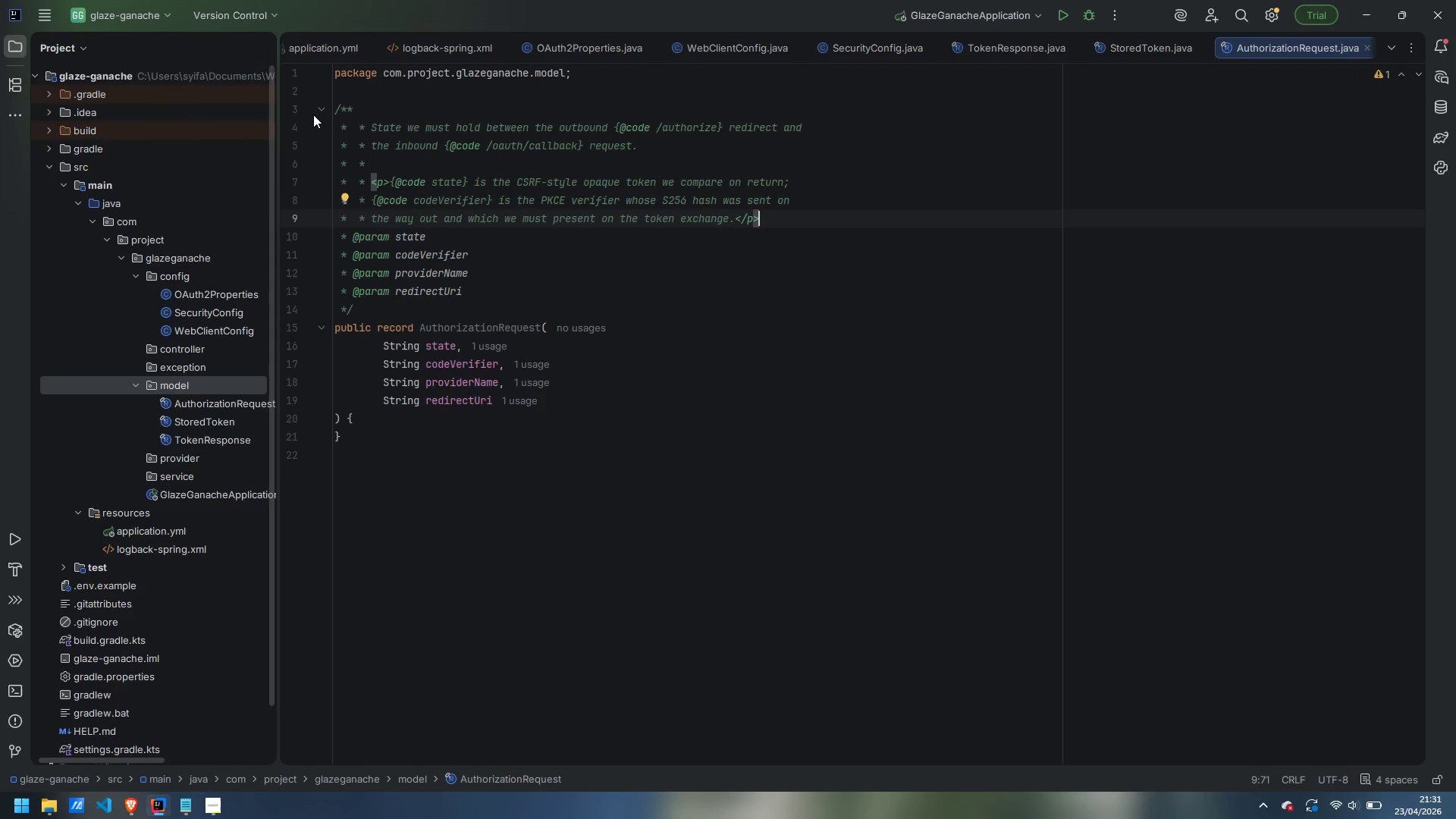 
key(Control+Shift+ShiftLeft)
 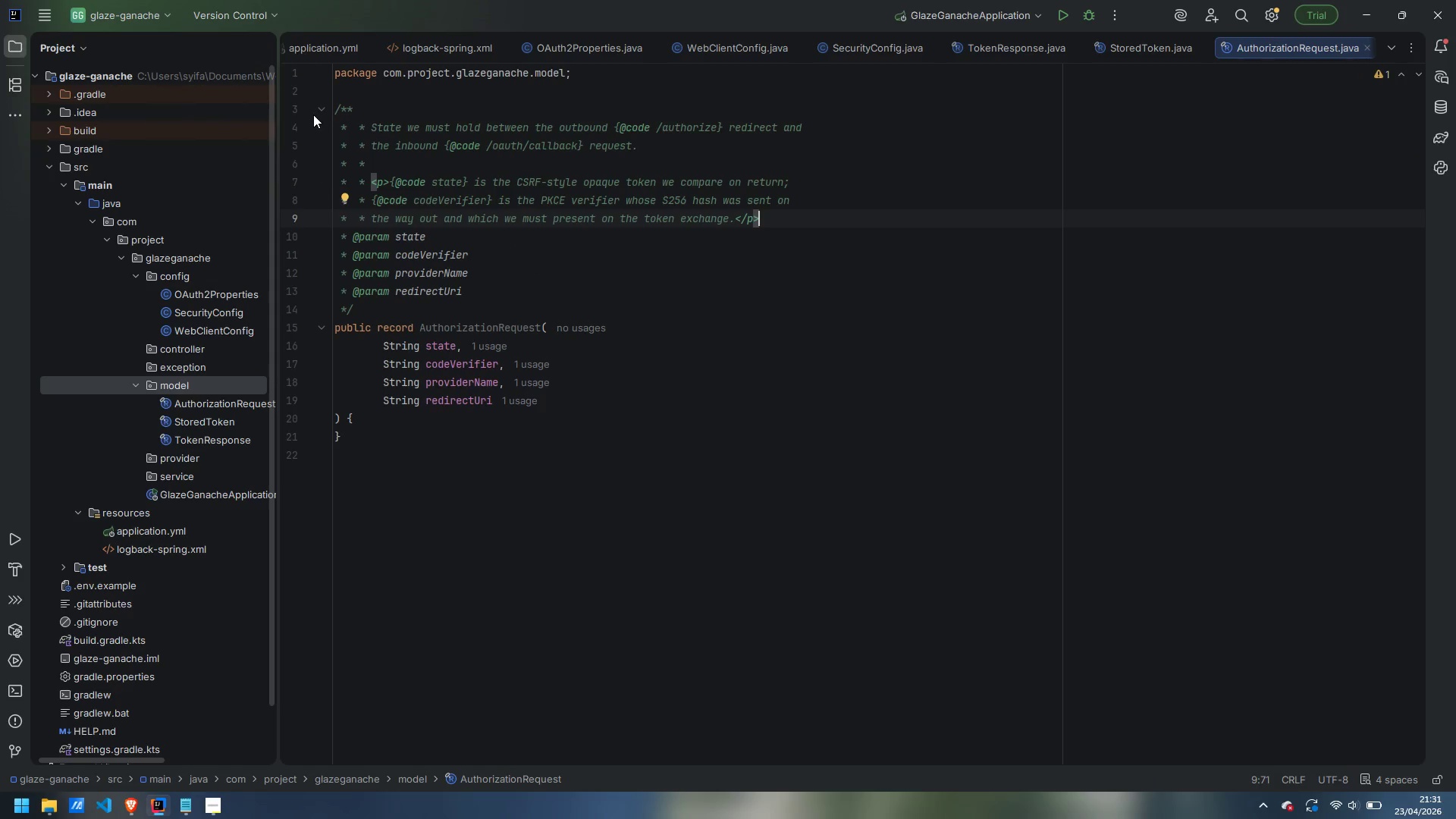 
key(Control+ControlLeft)
 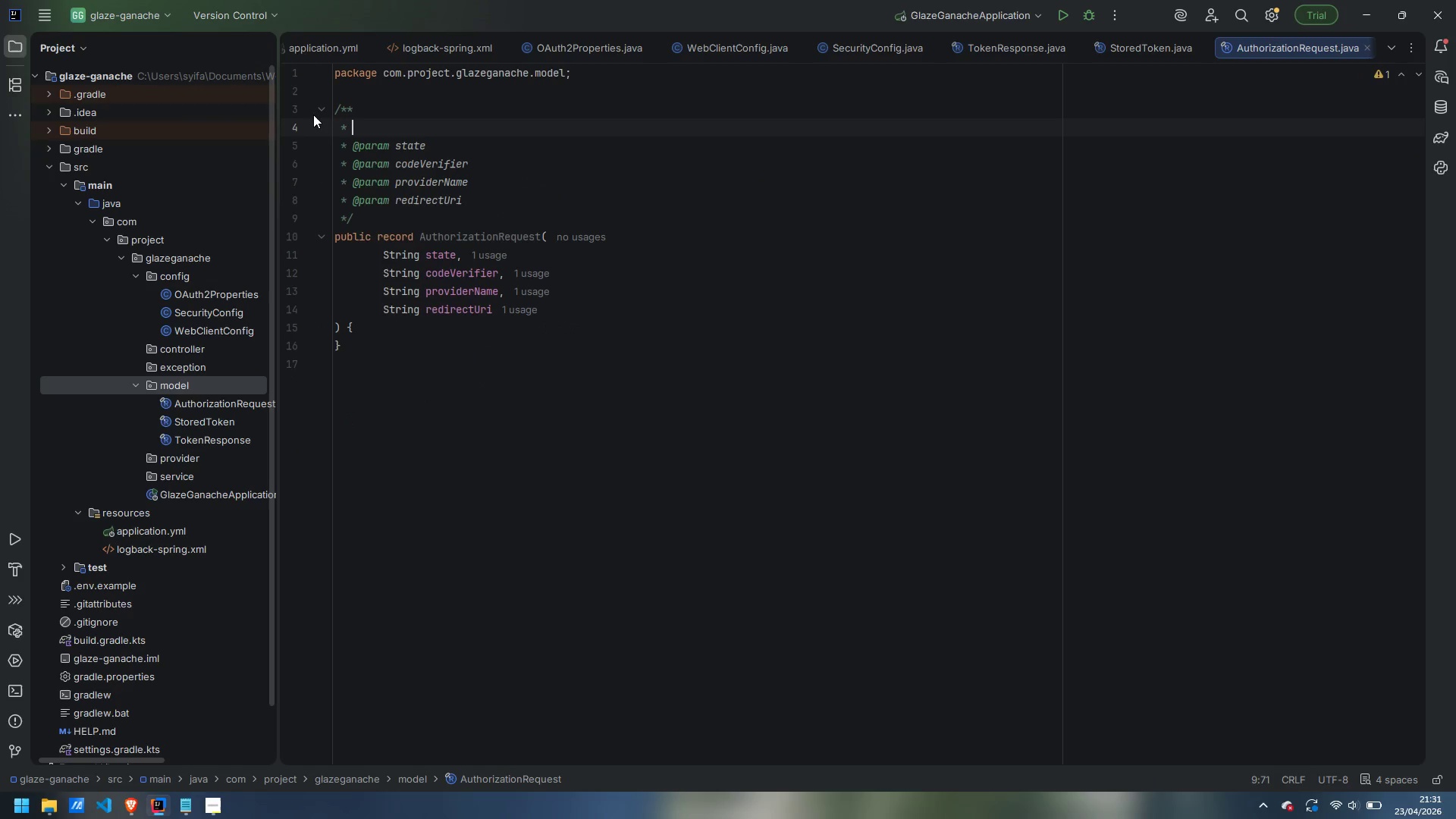 
key(Control+Z)
 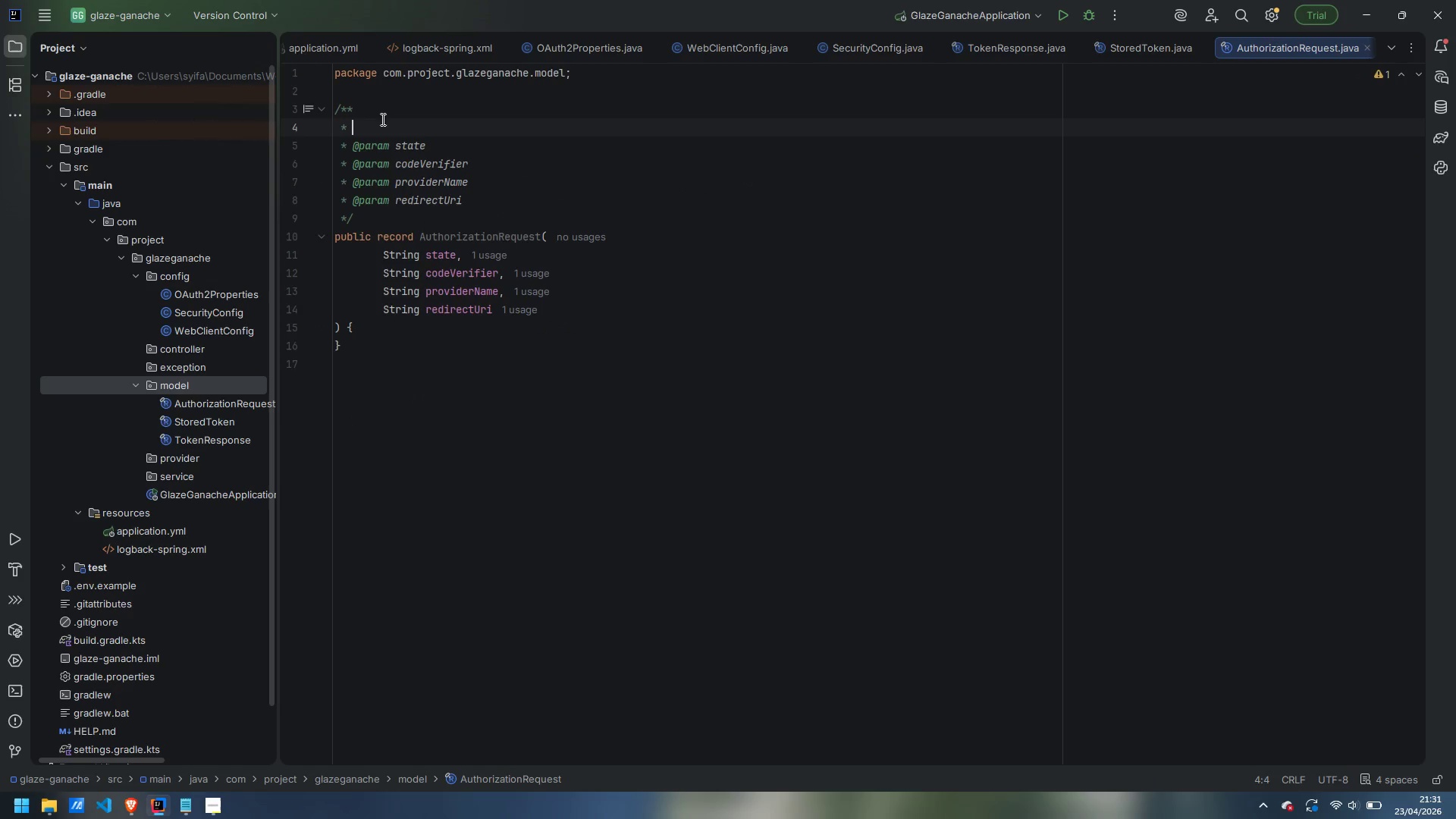 
key(Control+ControlLeft)
 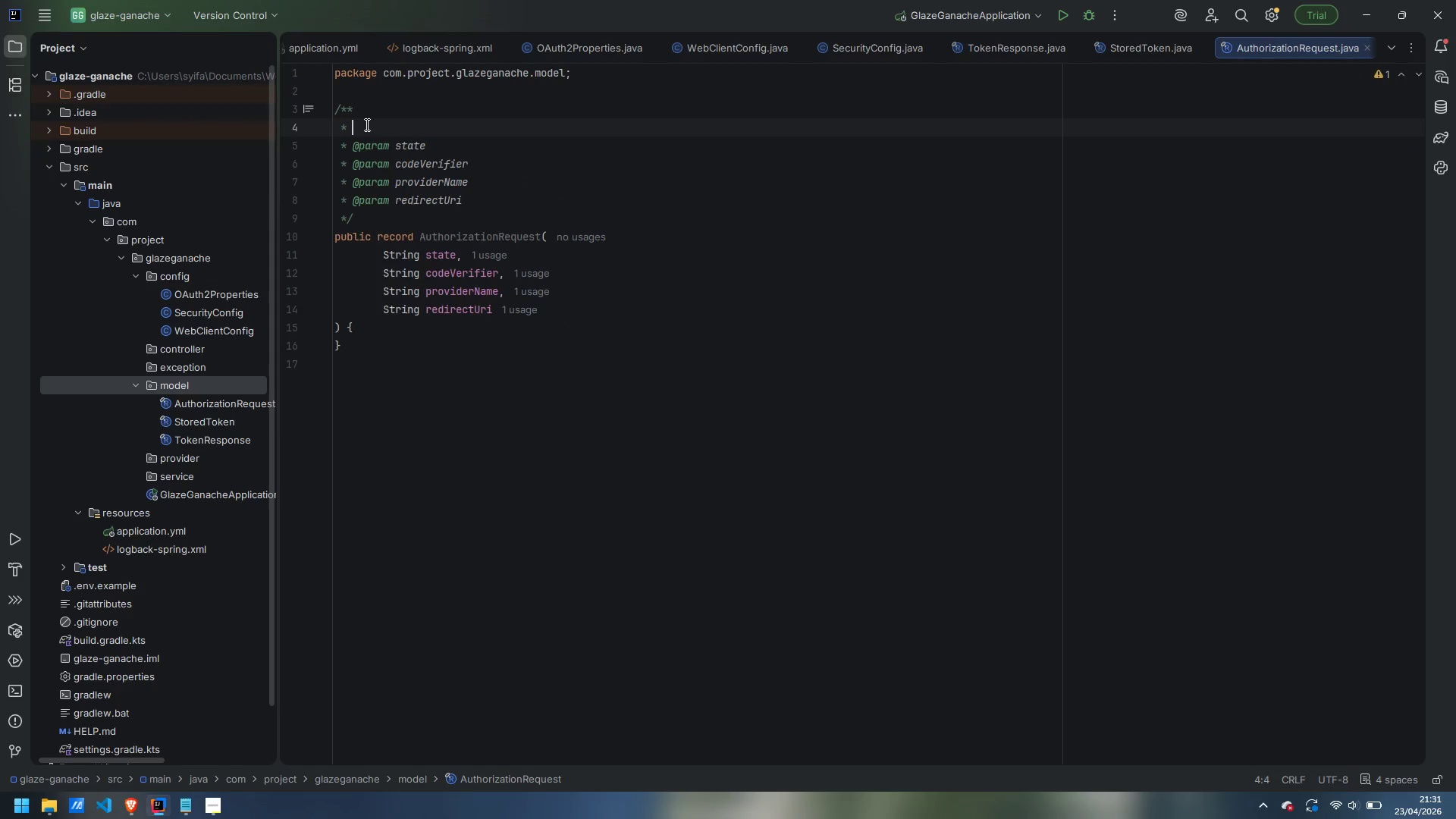 
key(Control+ControlLeft)
 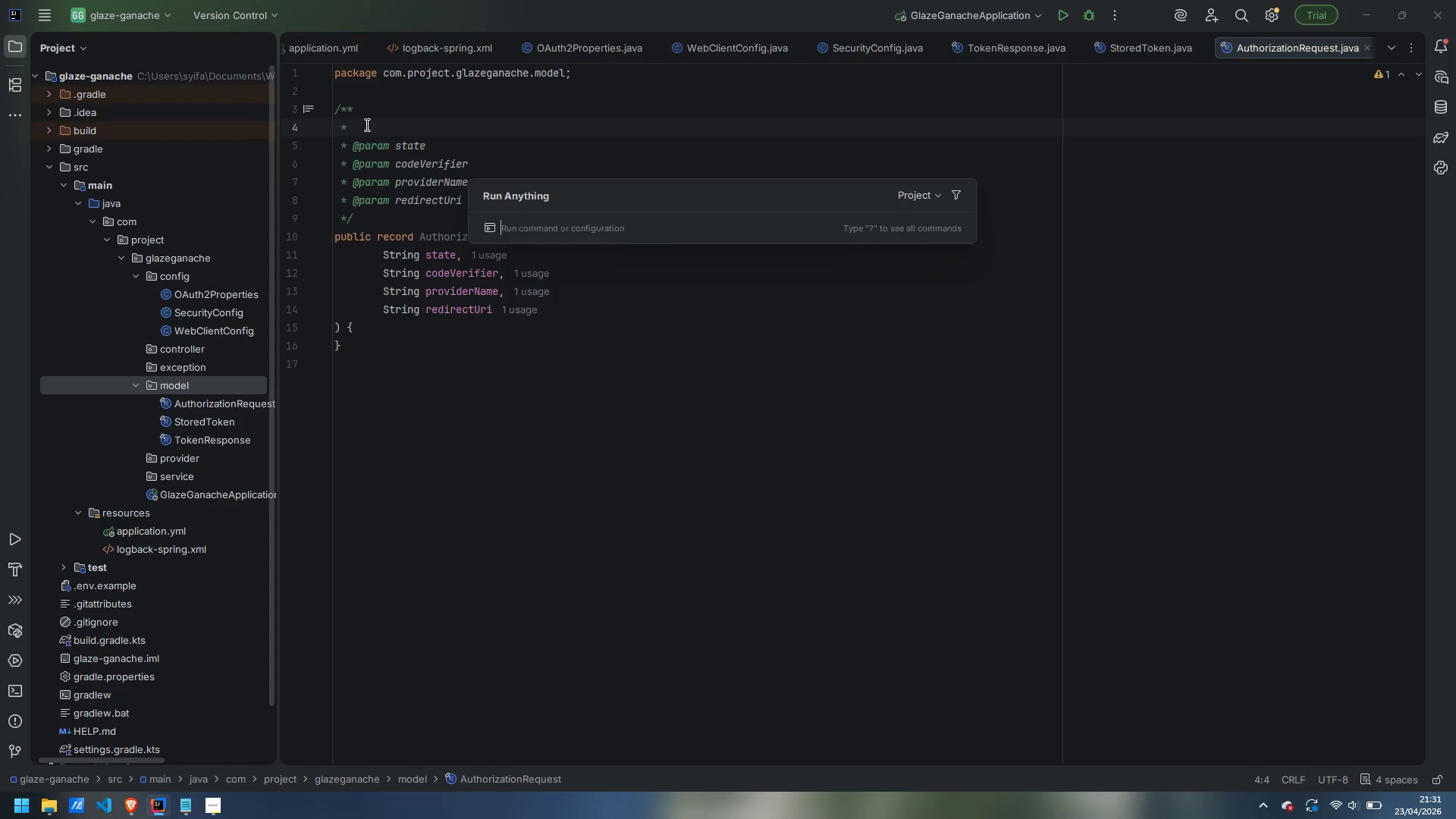 
key(Backspace)
 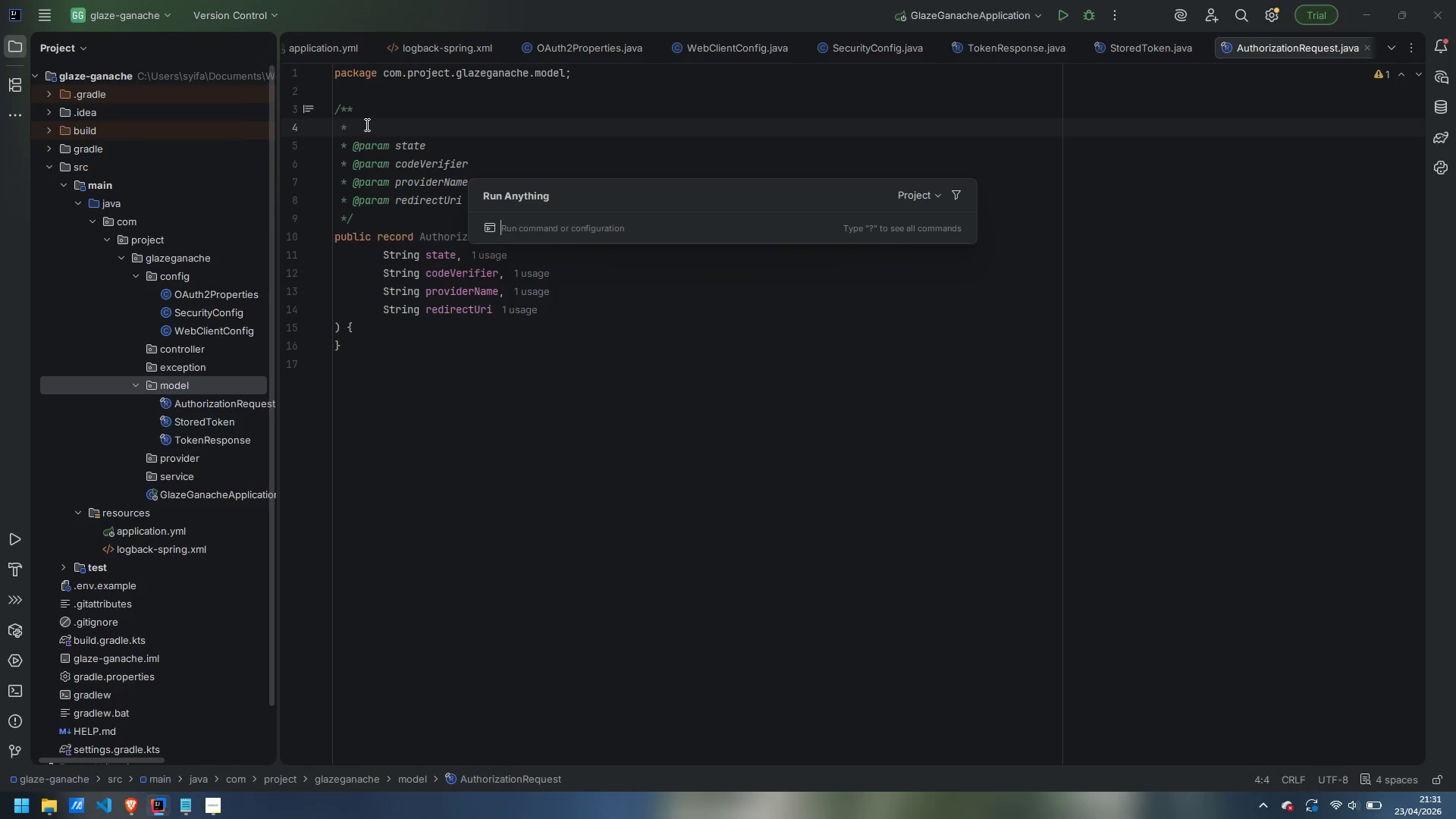 
key(Backspace)
 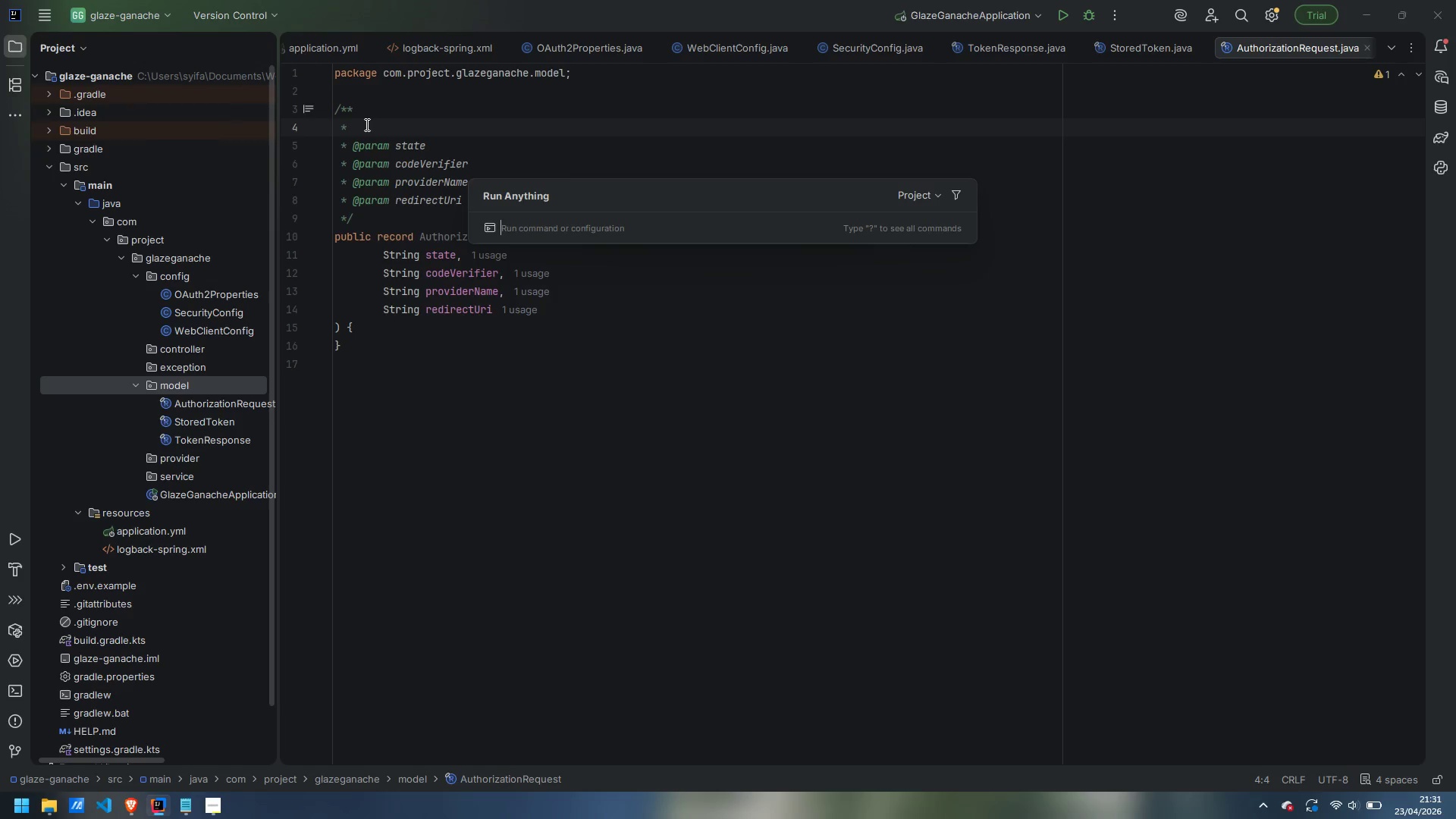 
left_click([366, 124])
 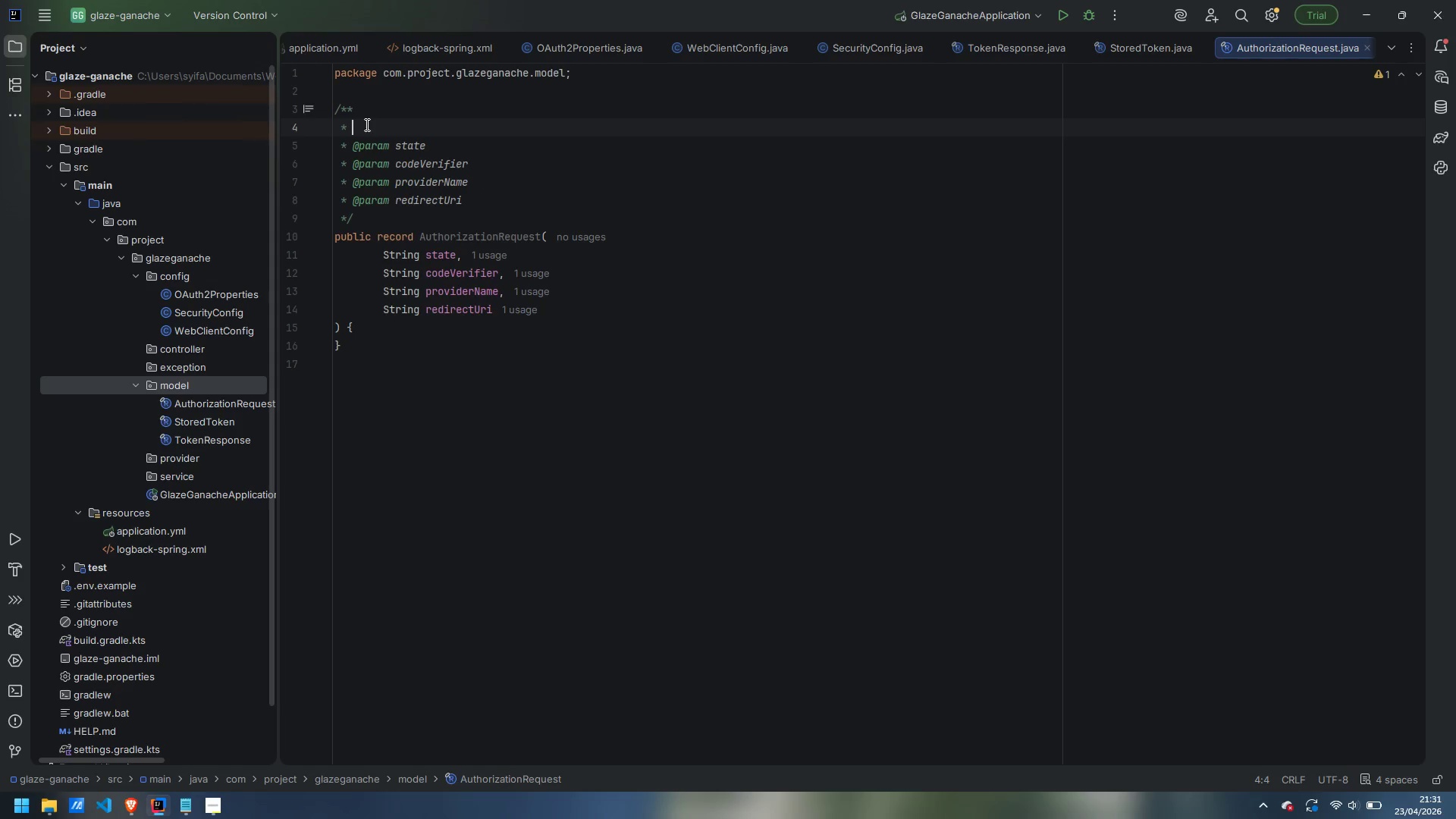 
key(Backspace)
 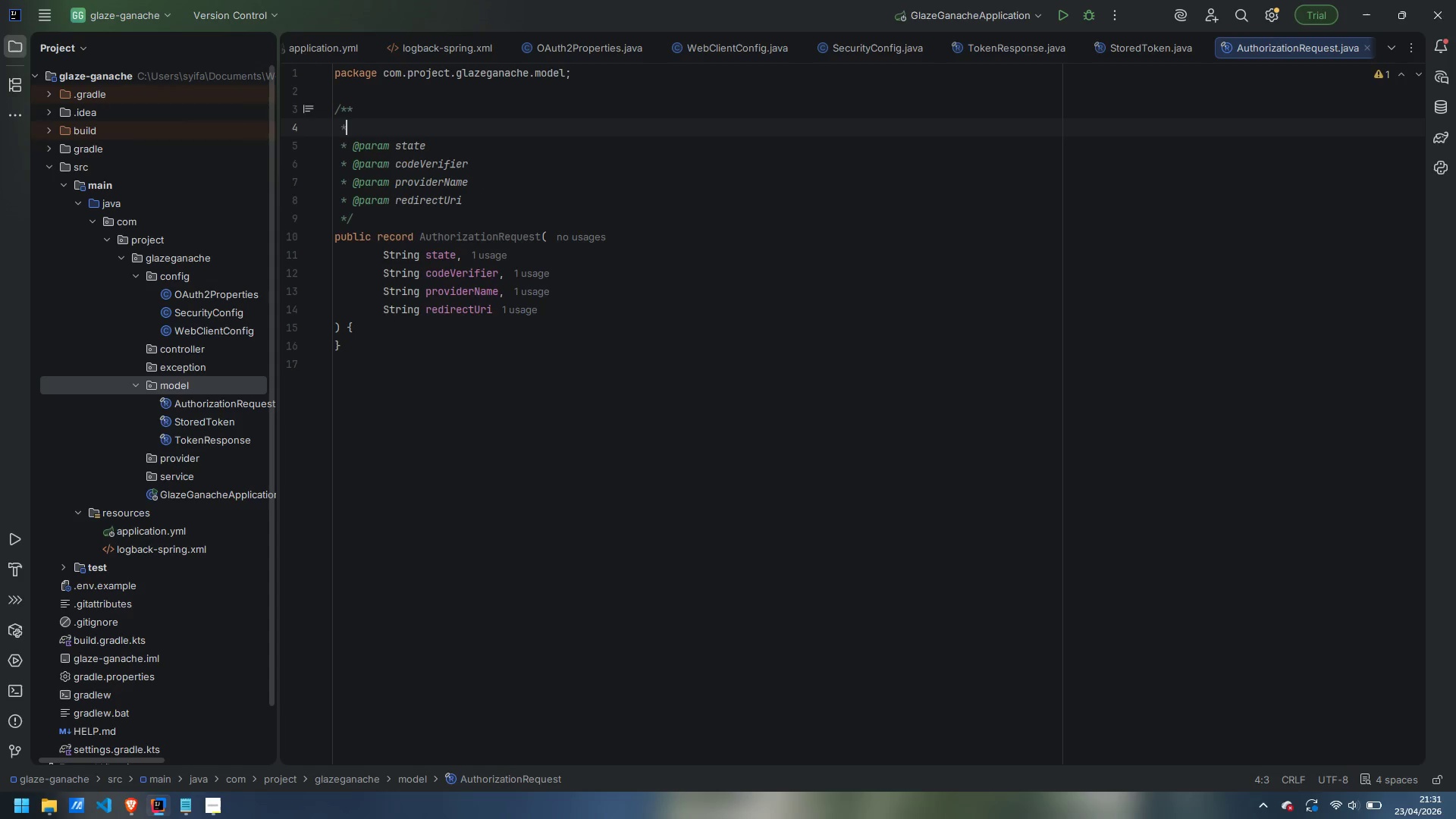 
key(Backspace)
 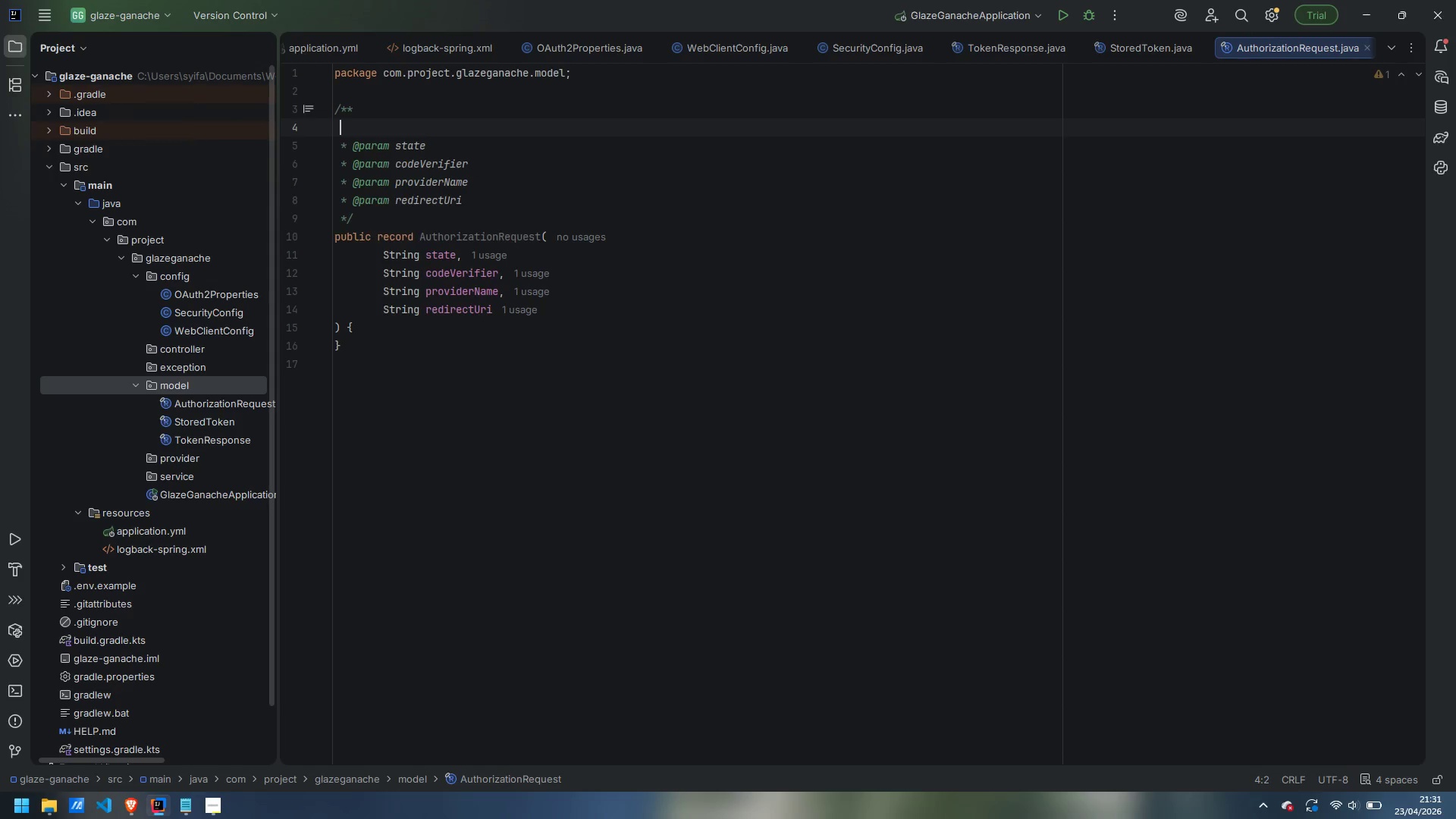 
key(Backspace)
 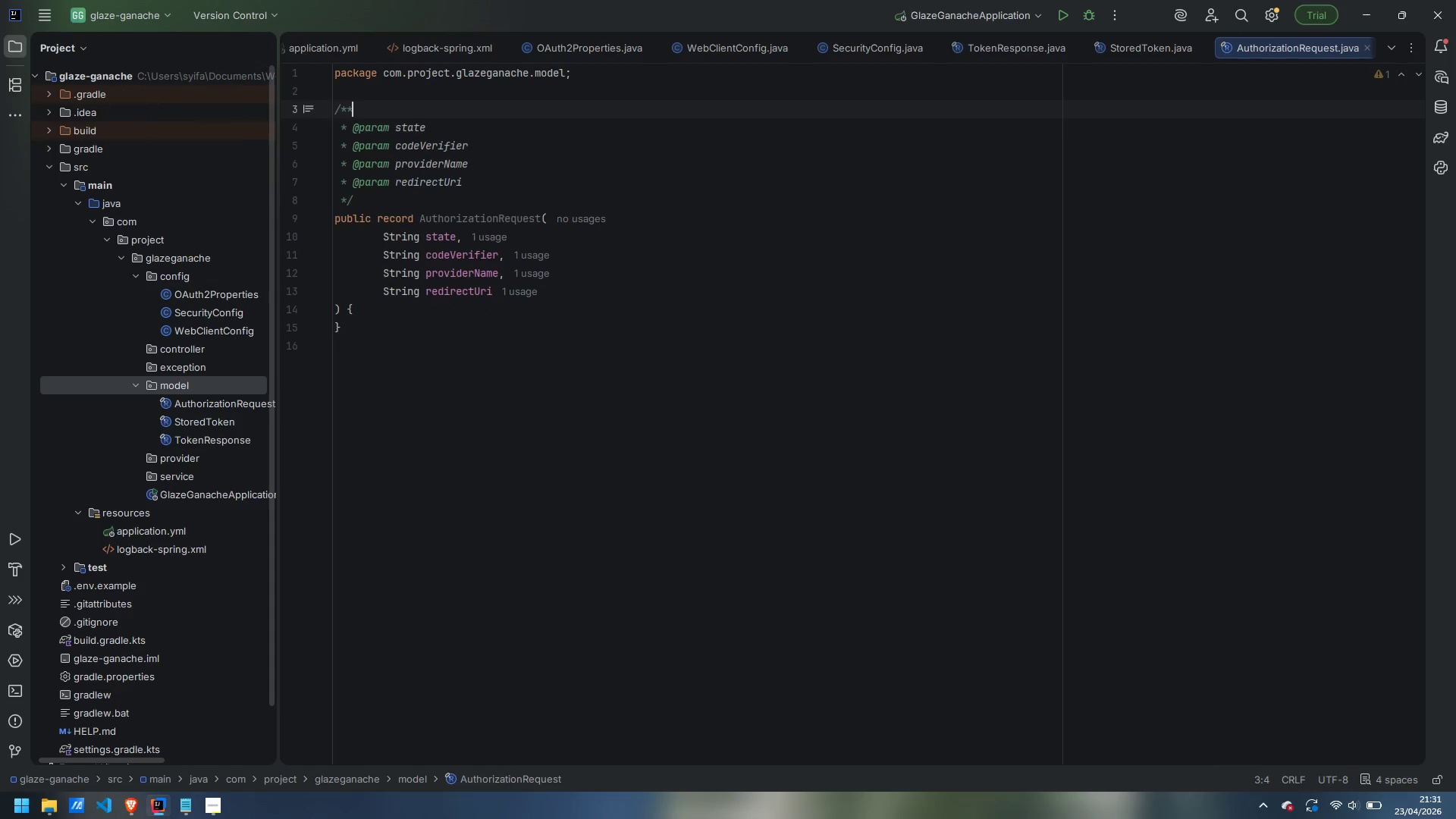 
key(Enter)
 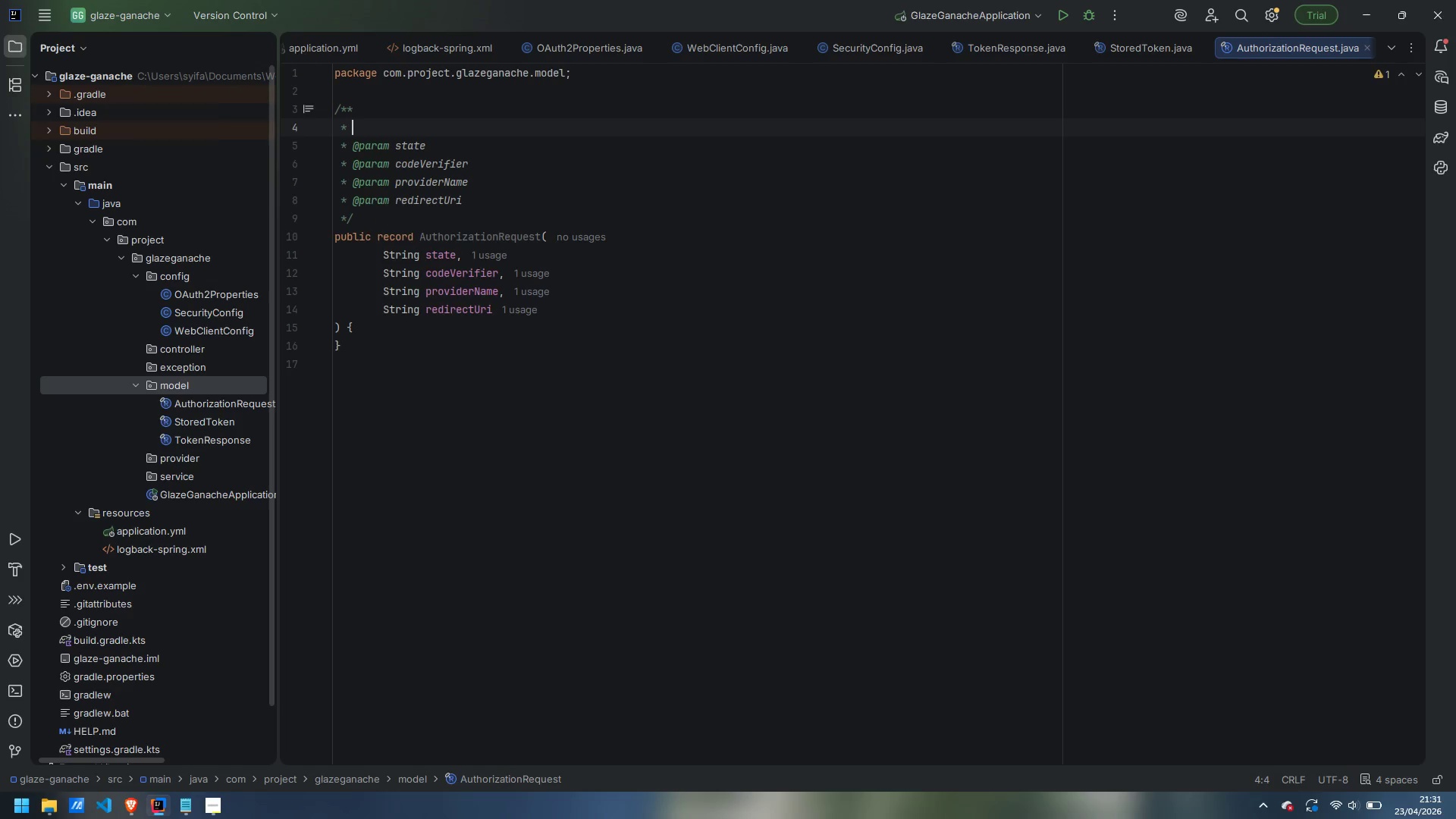 
key(Backspace)
 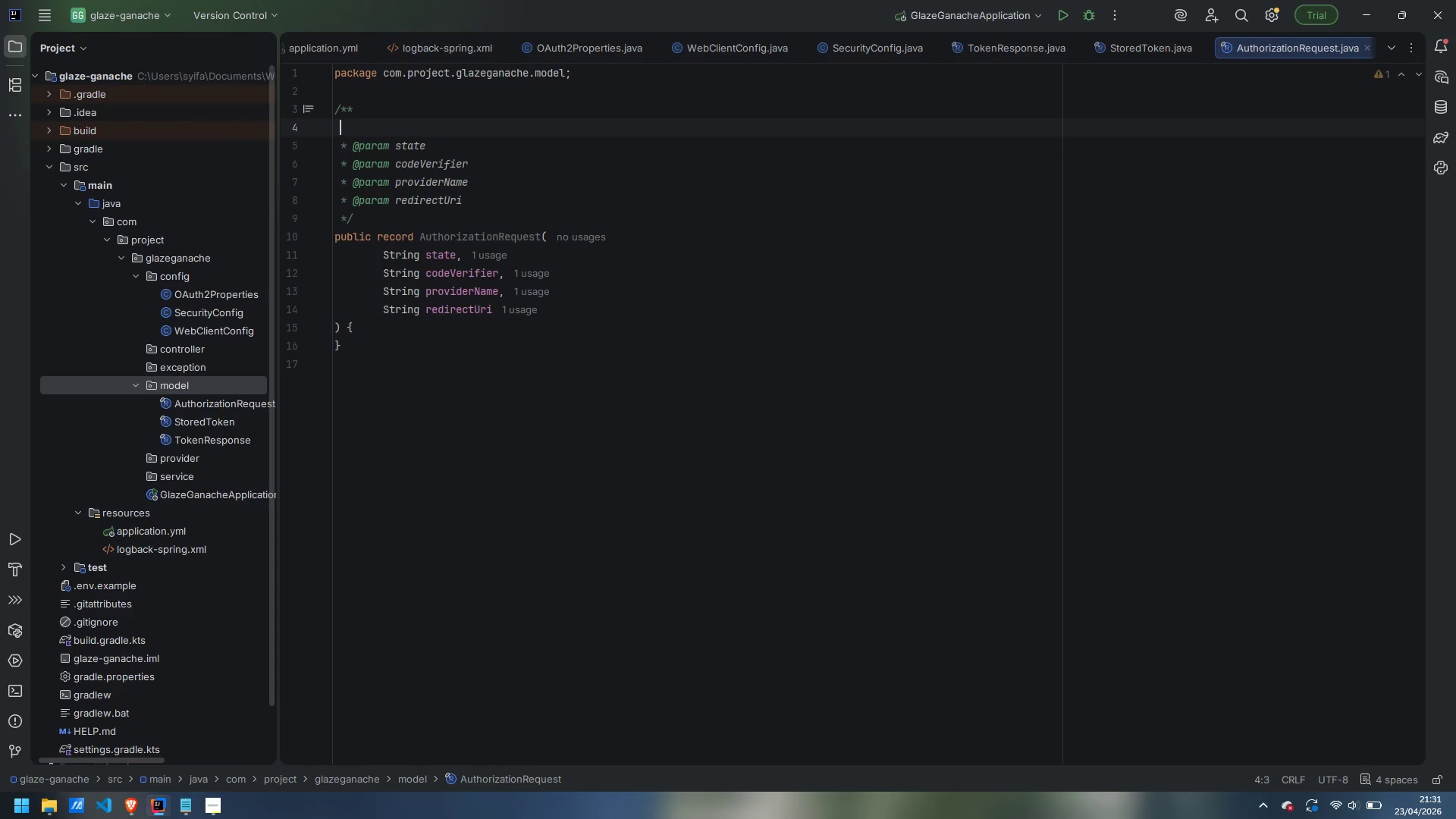 
key(Backspace)
 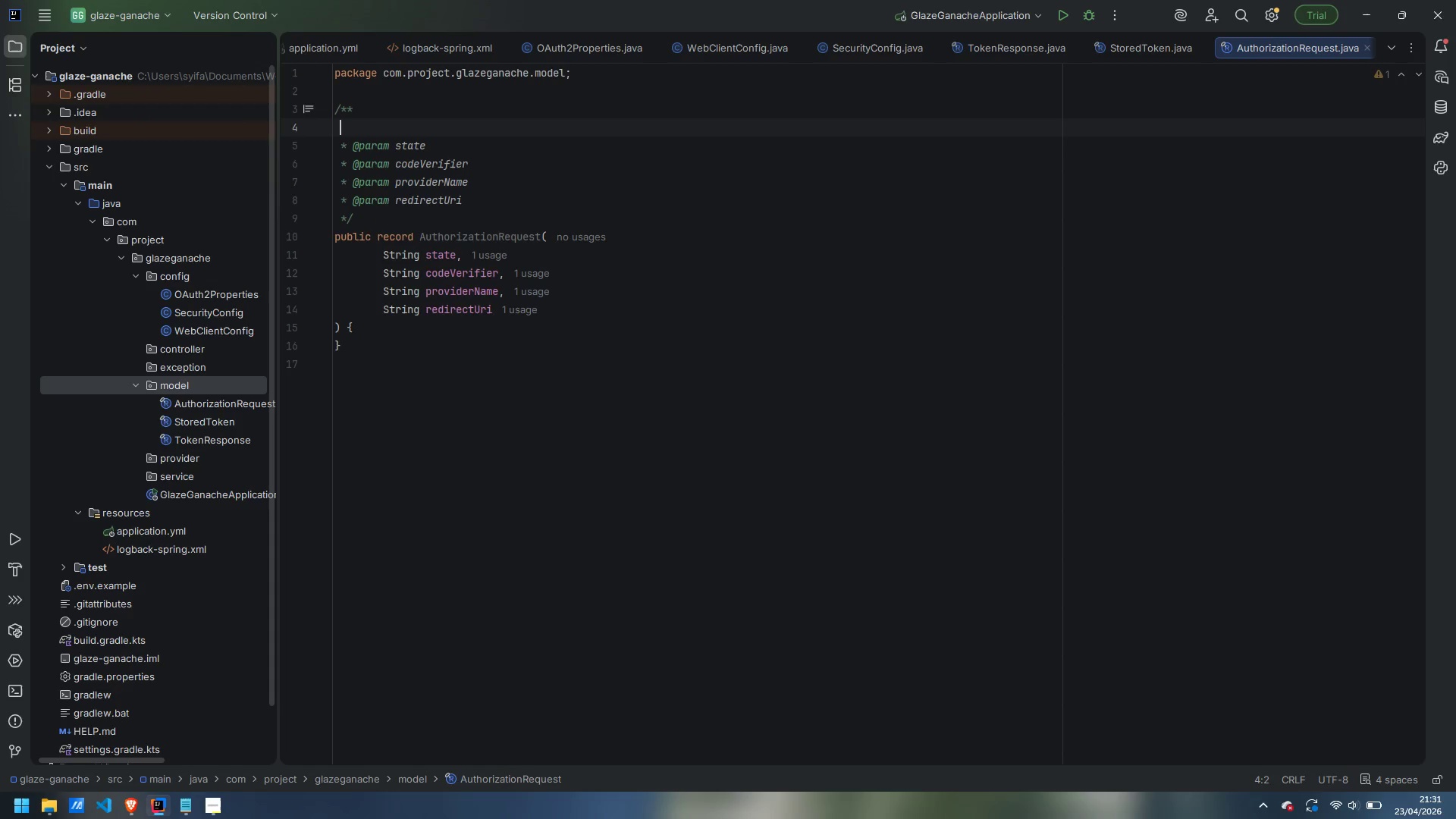 
key(Shift+ArrowLeft)
 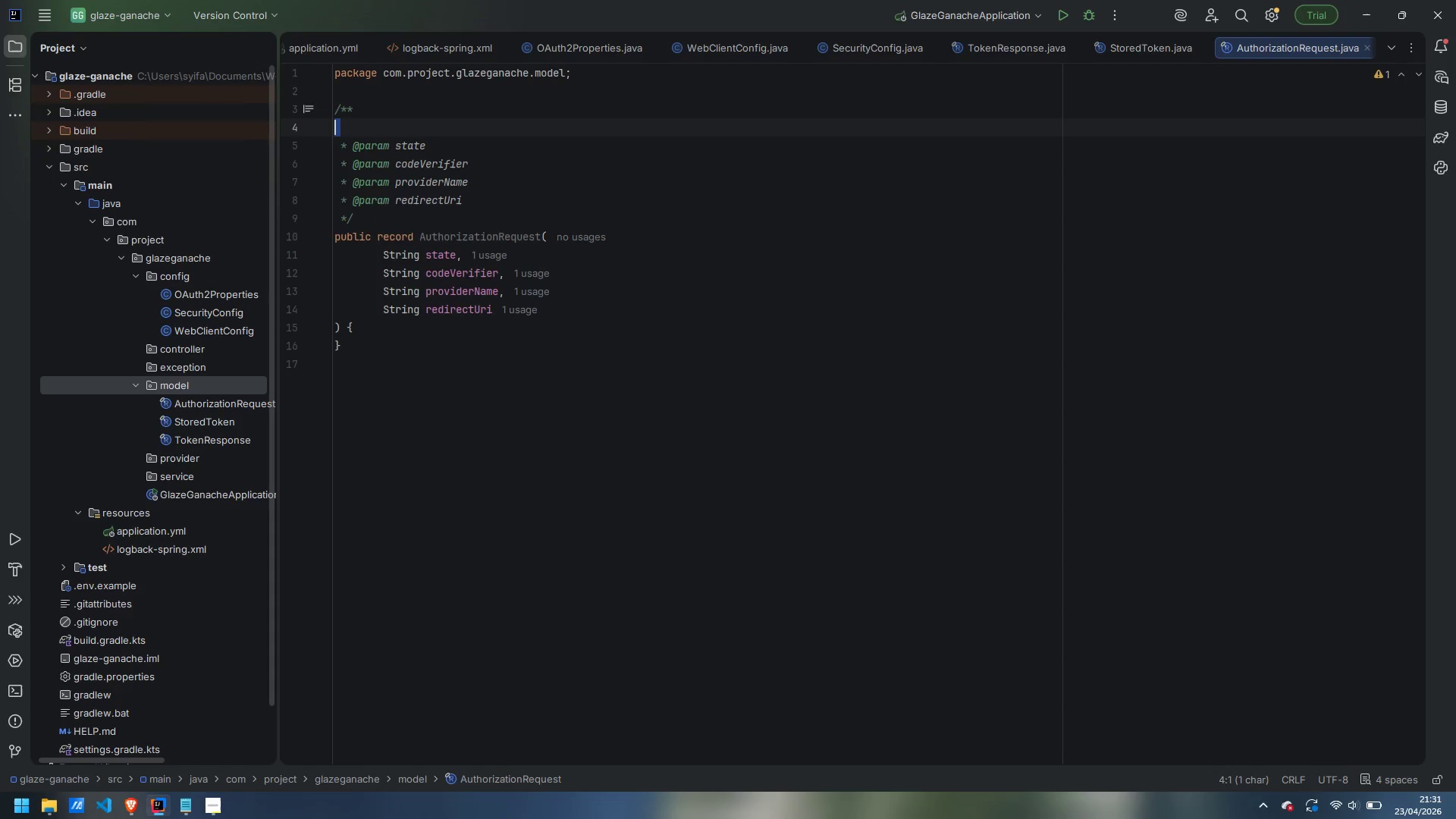 
key(Control+V)
 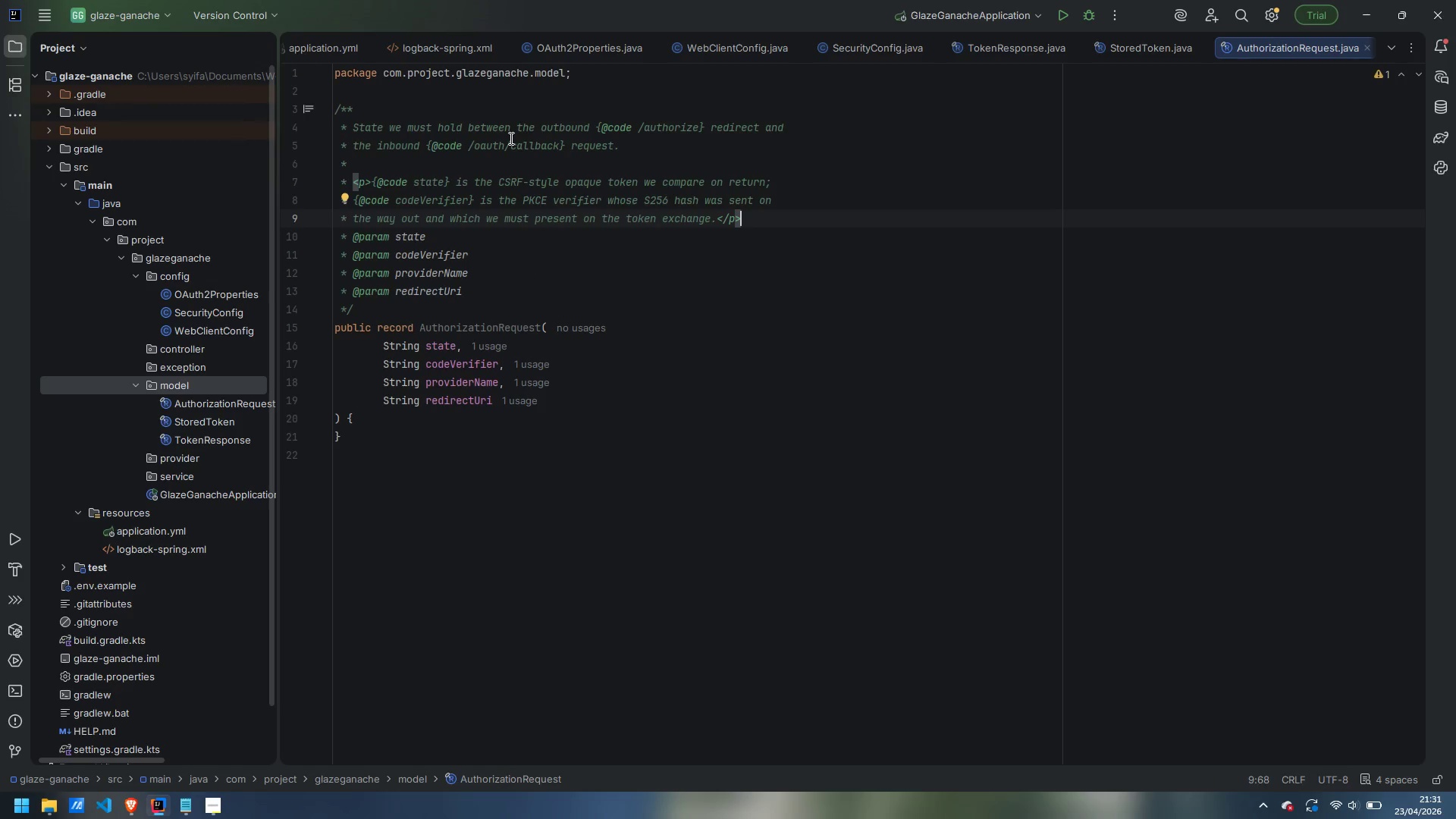 
key(Enter)
 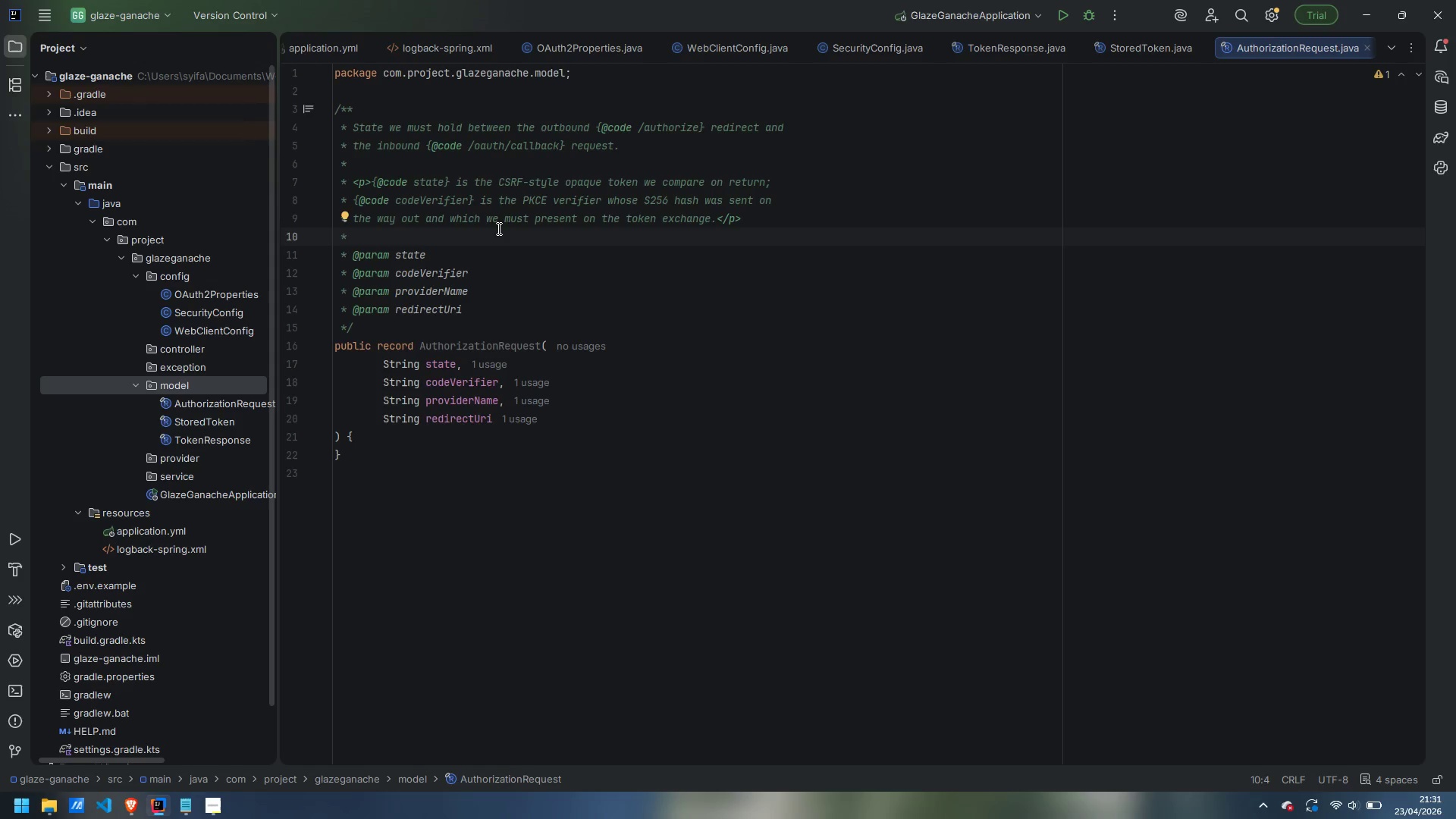 
left_click([534, 260])
 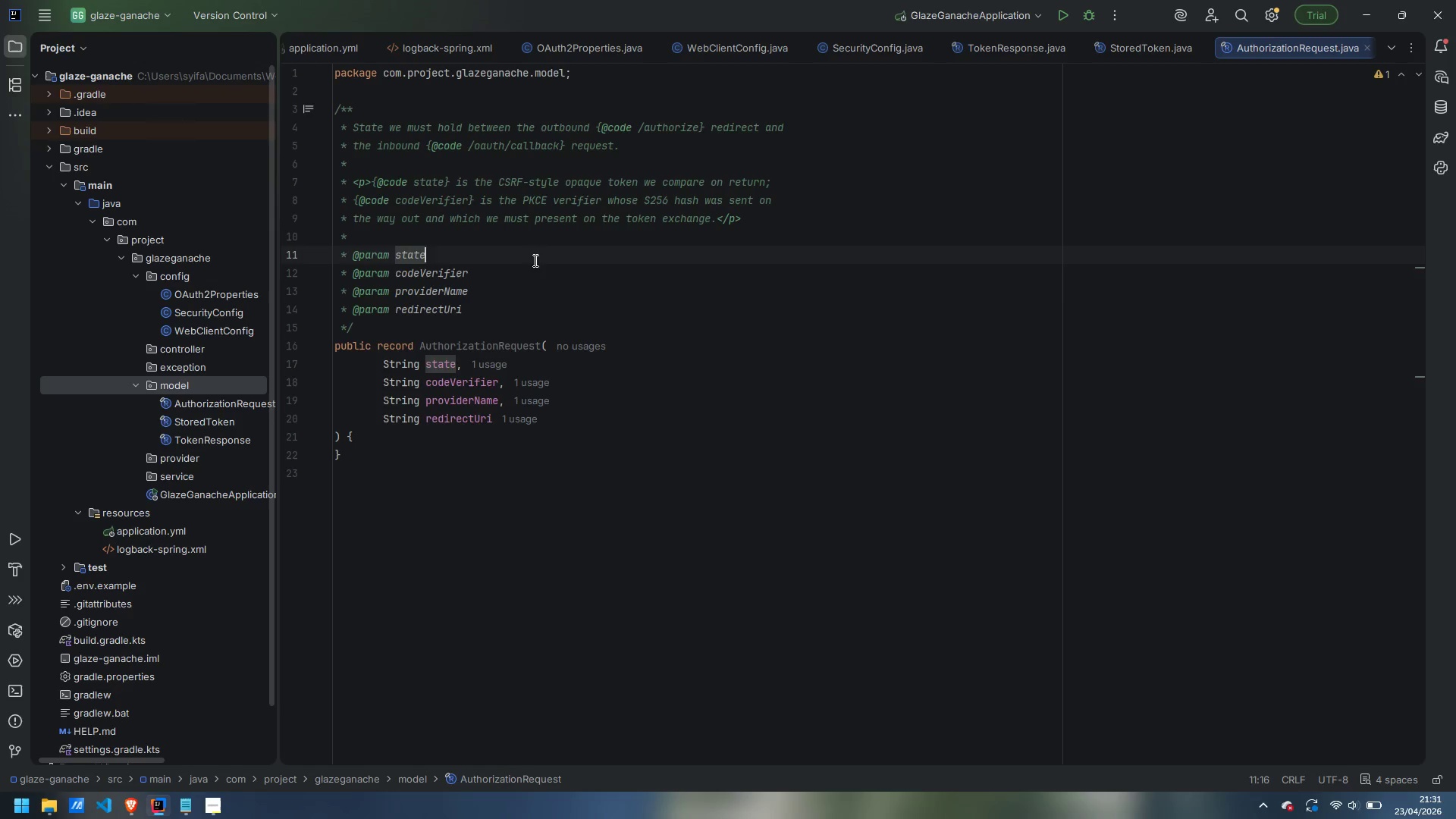 
type( opaques)
key(Backspace)
type( anti-CSRF token)
 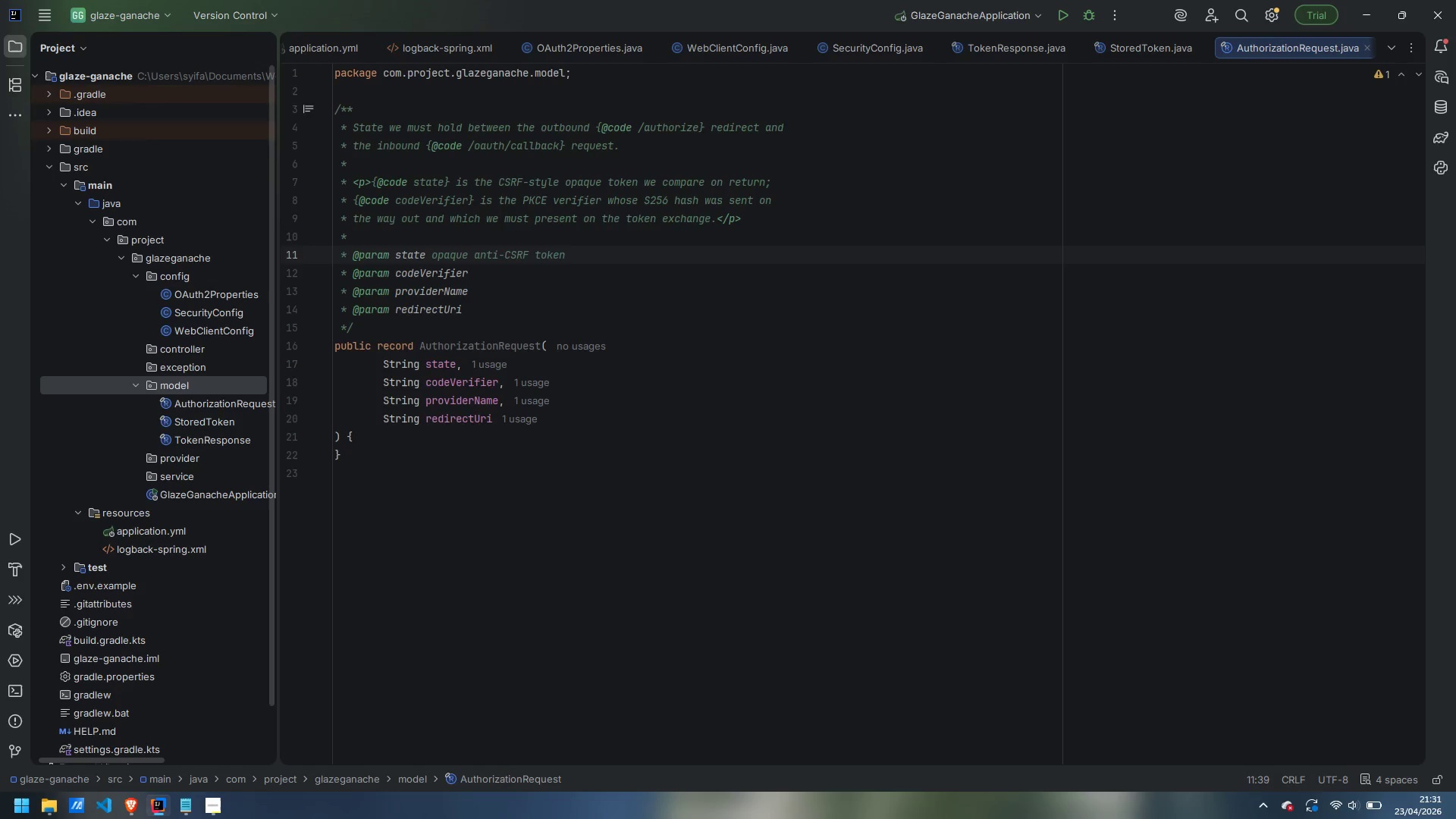 
key(ArrowDown)
 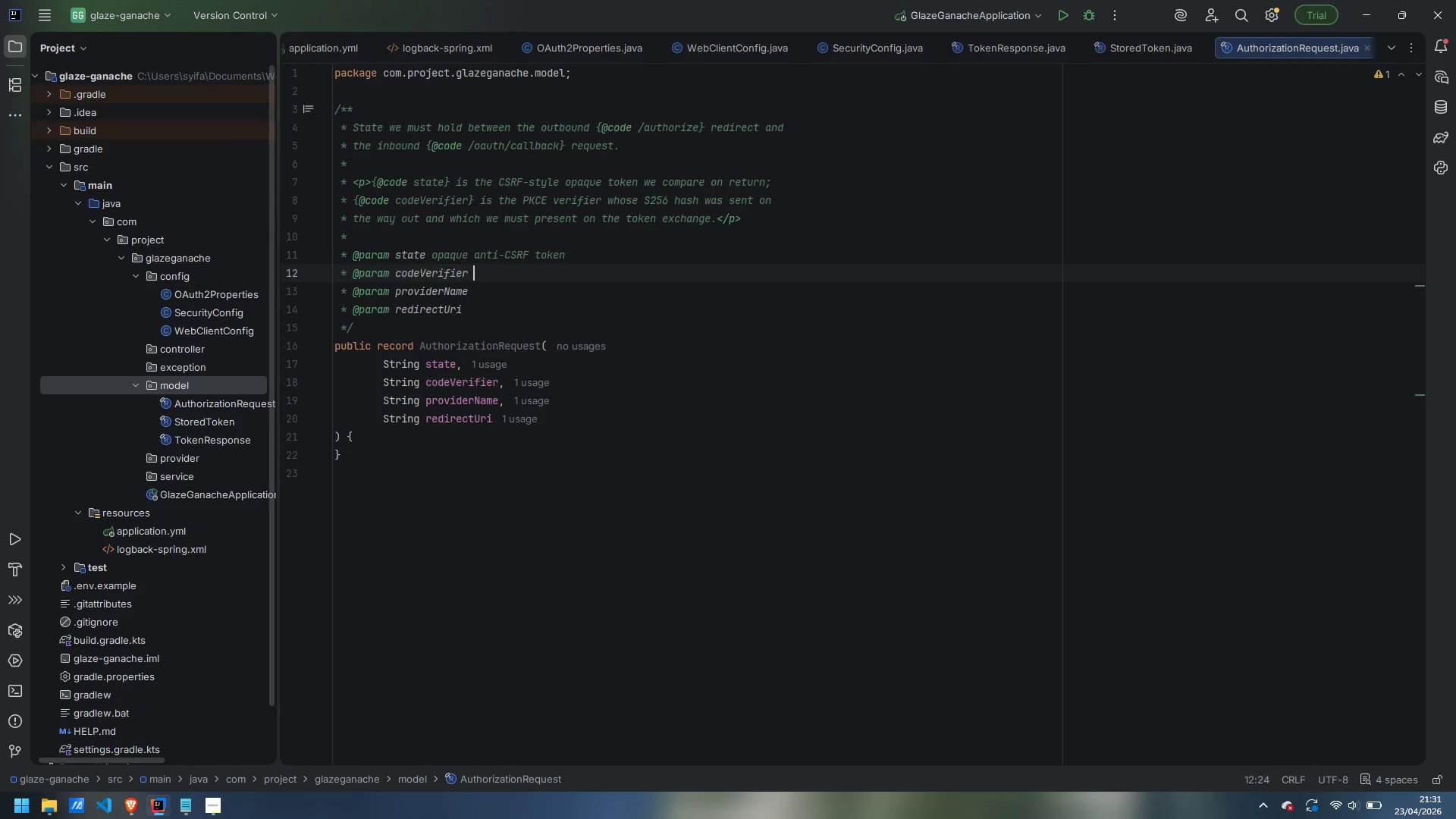 
key(Space)
 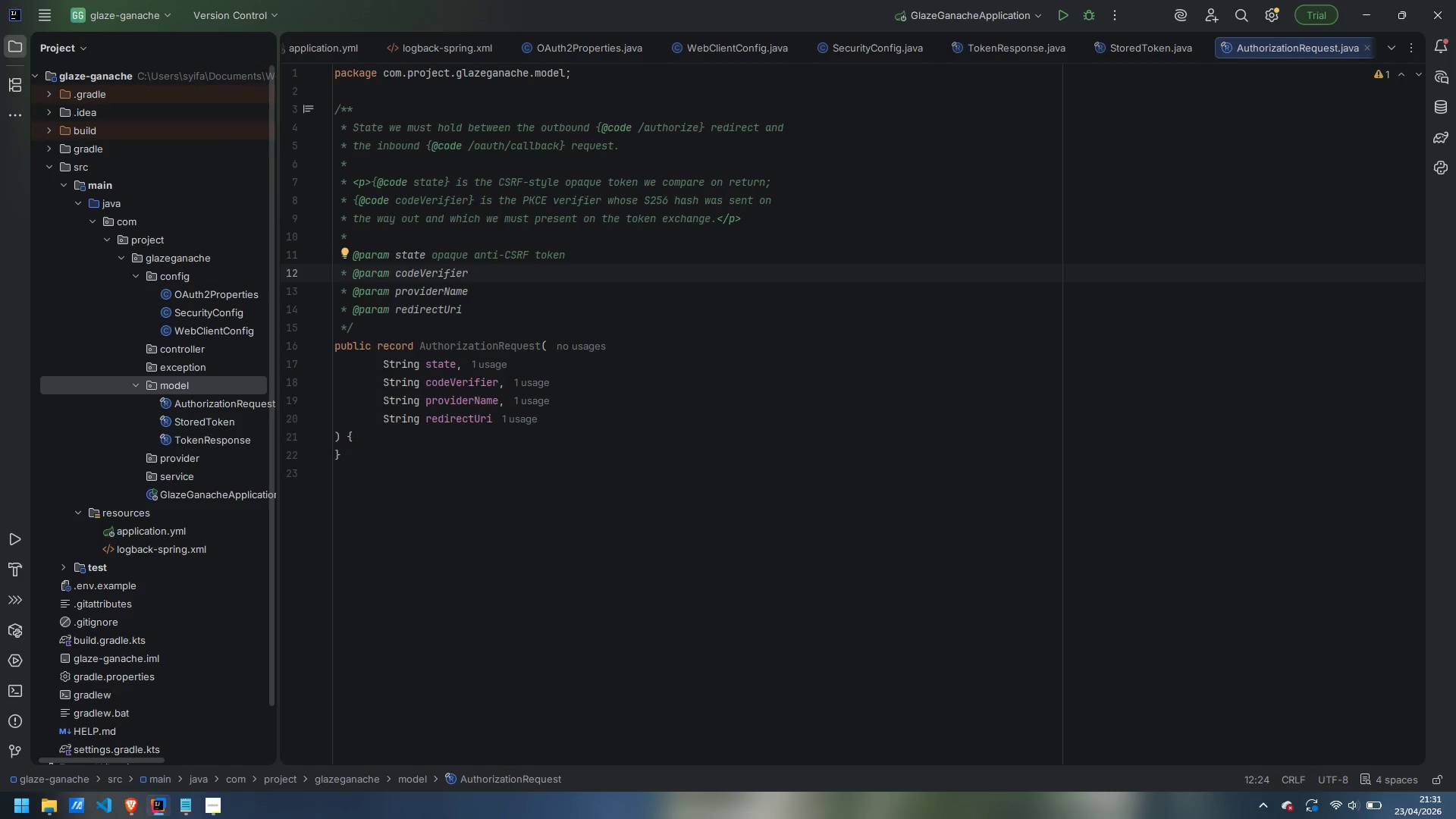 
type(PKCE verifier, null when PKCE is disabled)
 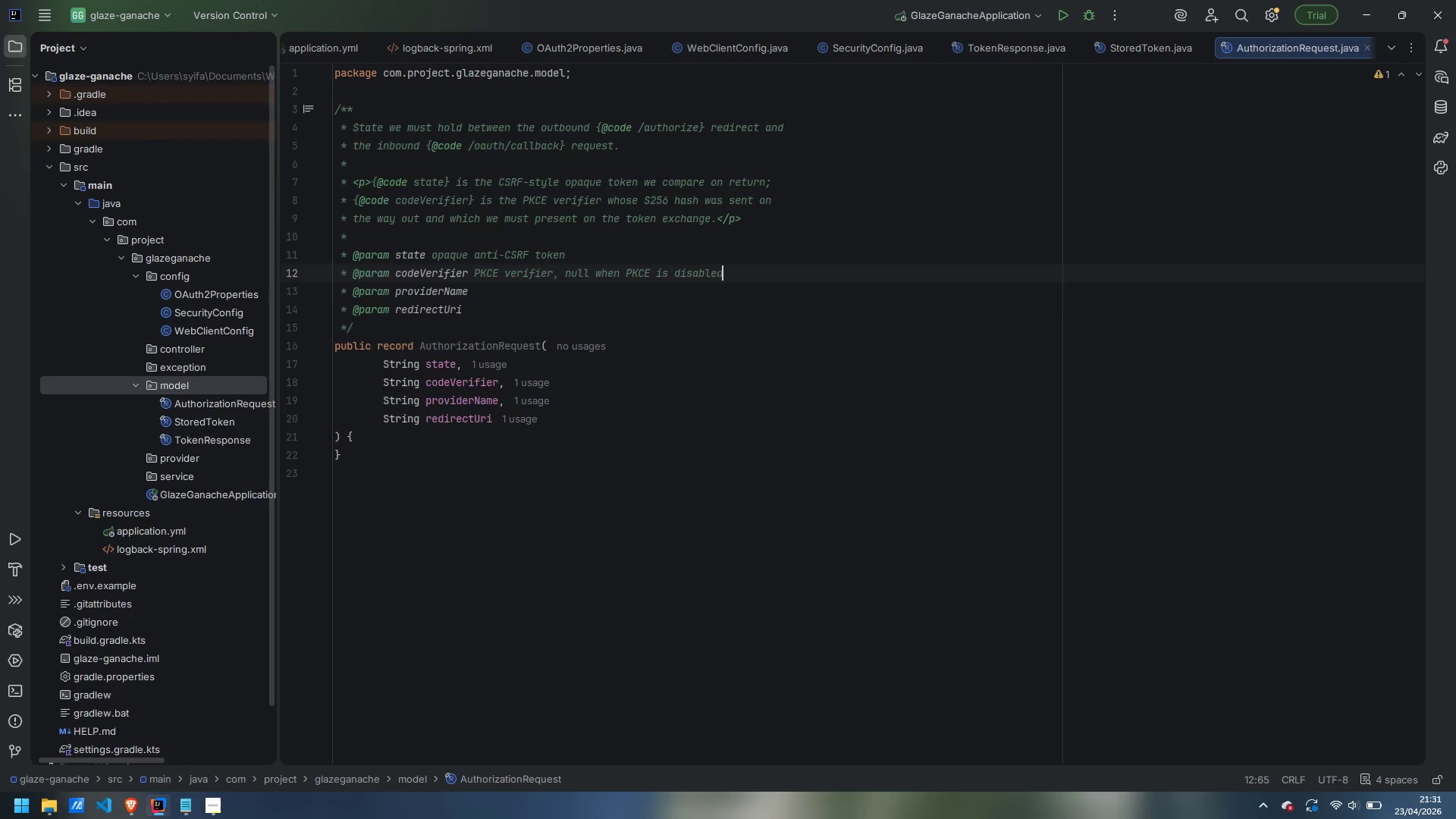 
key(ArrowDown)
 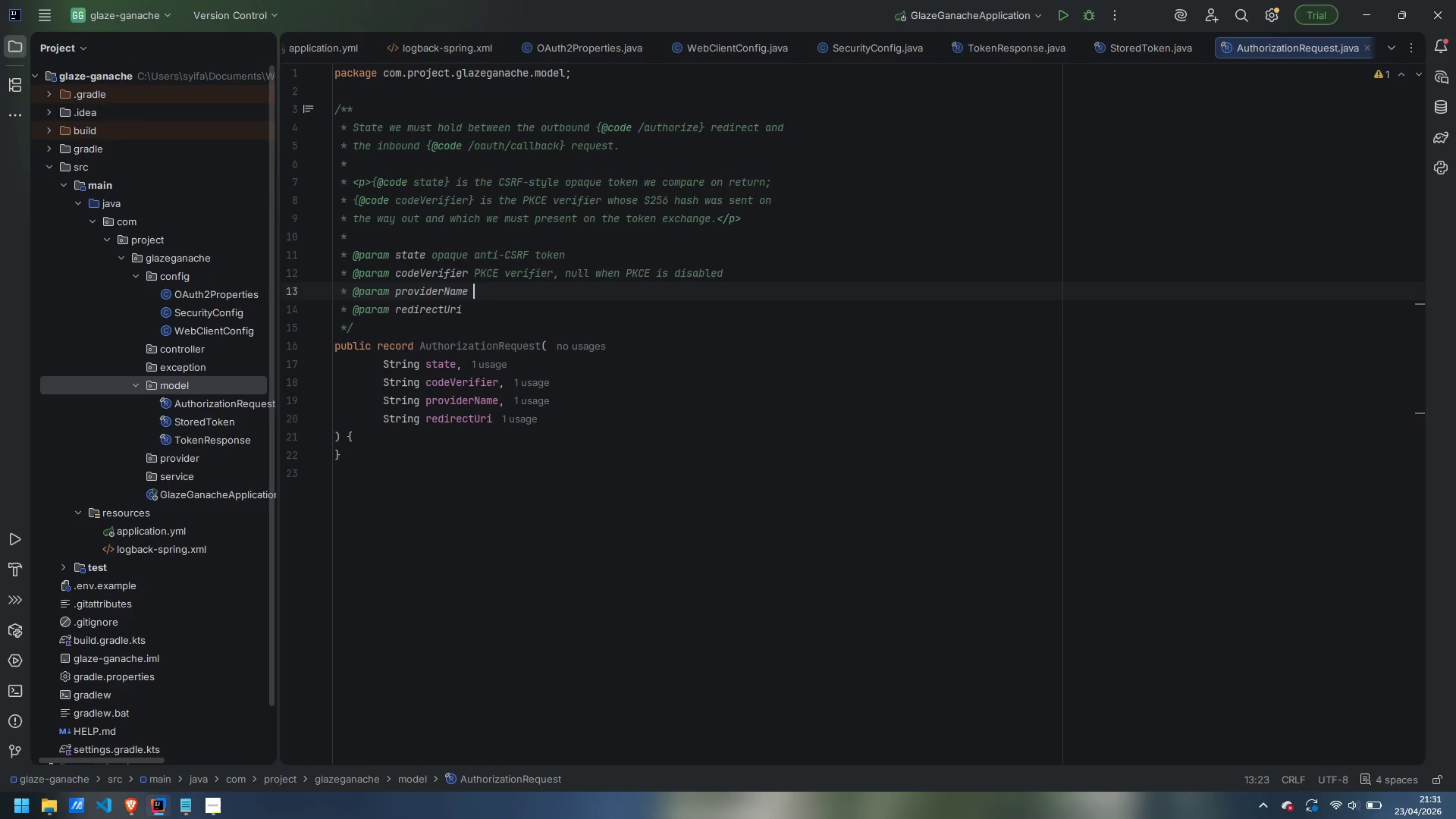 
type( which provider this flow targets)
 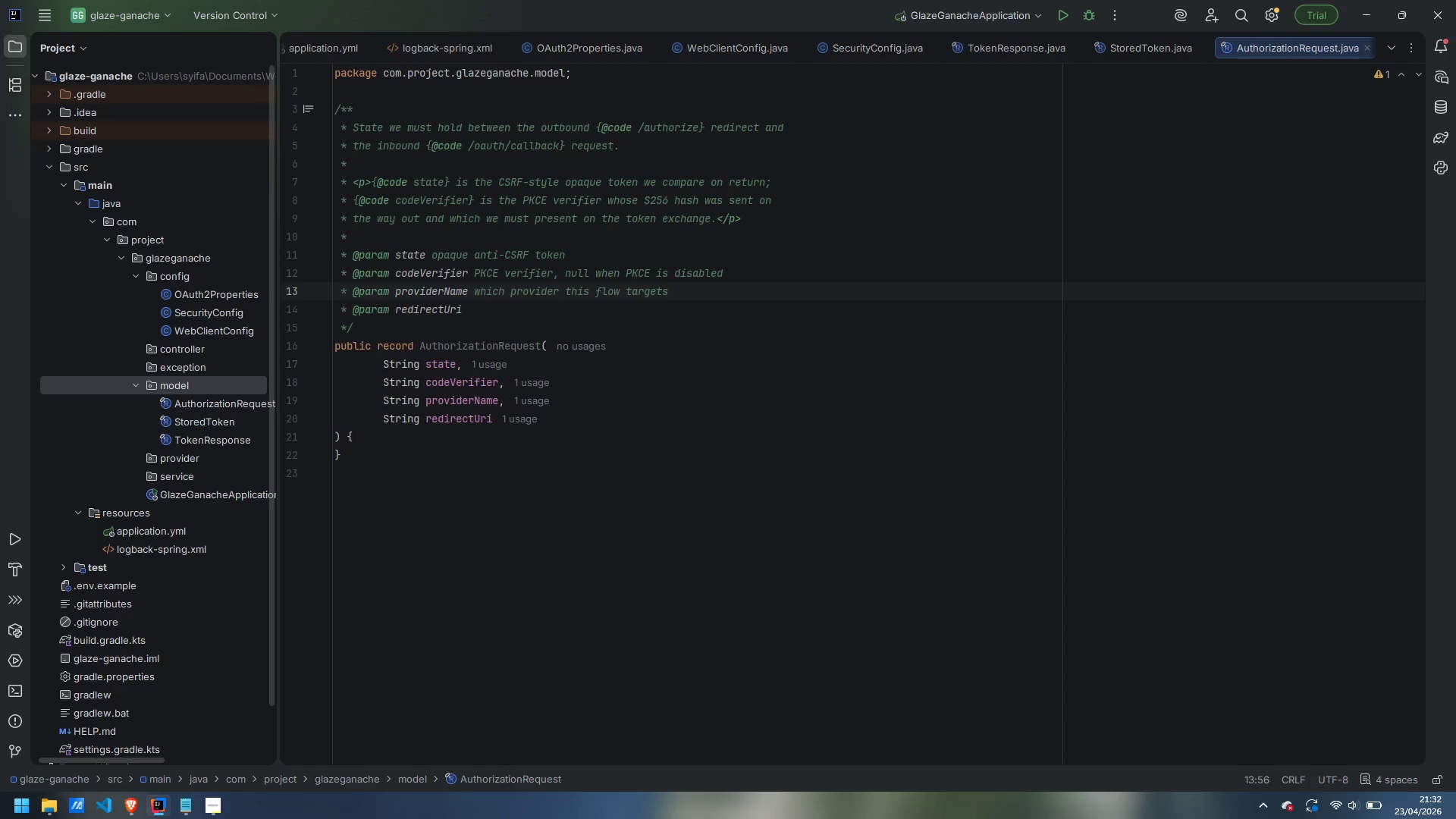 
key(ArrowDown)
 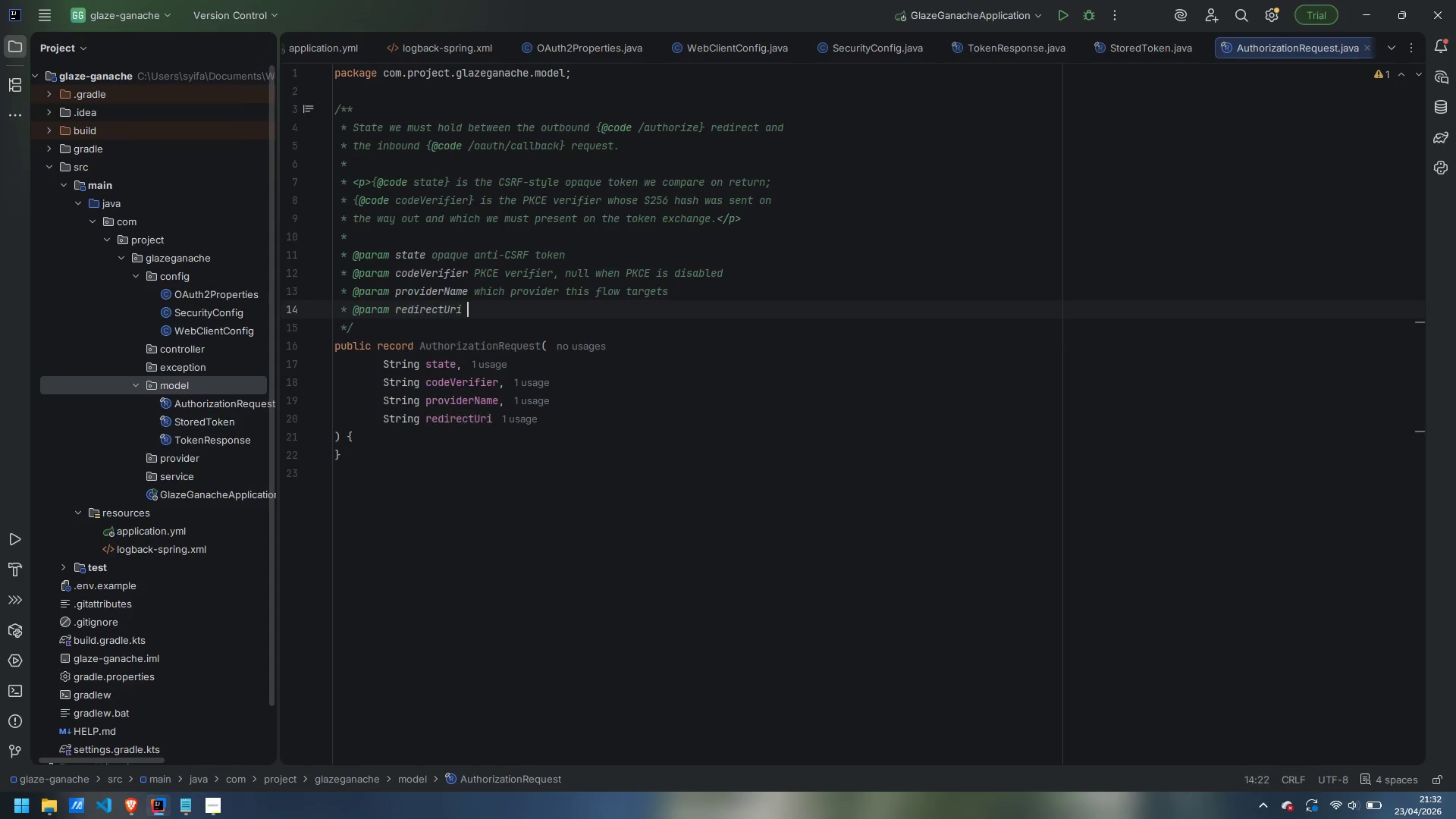 
type( echoed on token exha)
key(Backspace)
key(Backspace)
type(change (RFC 6749 )
 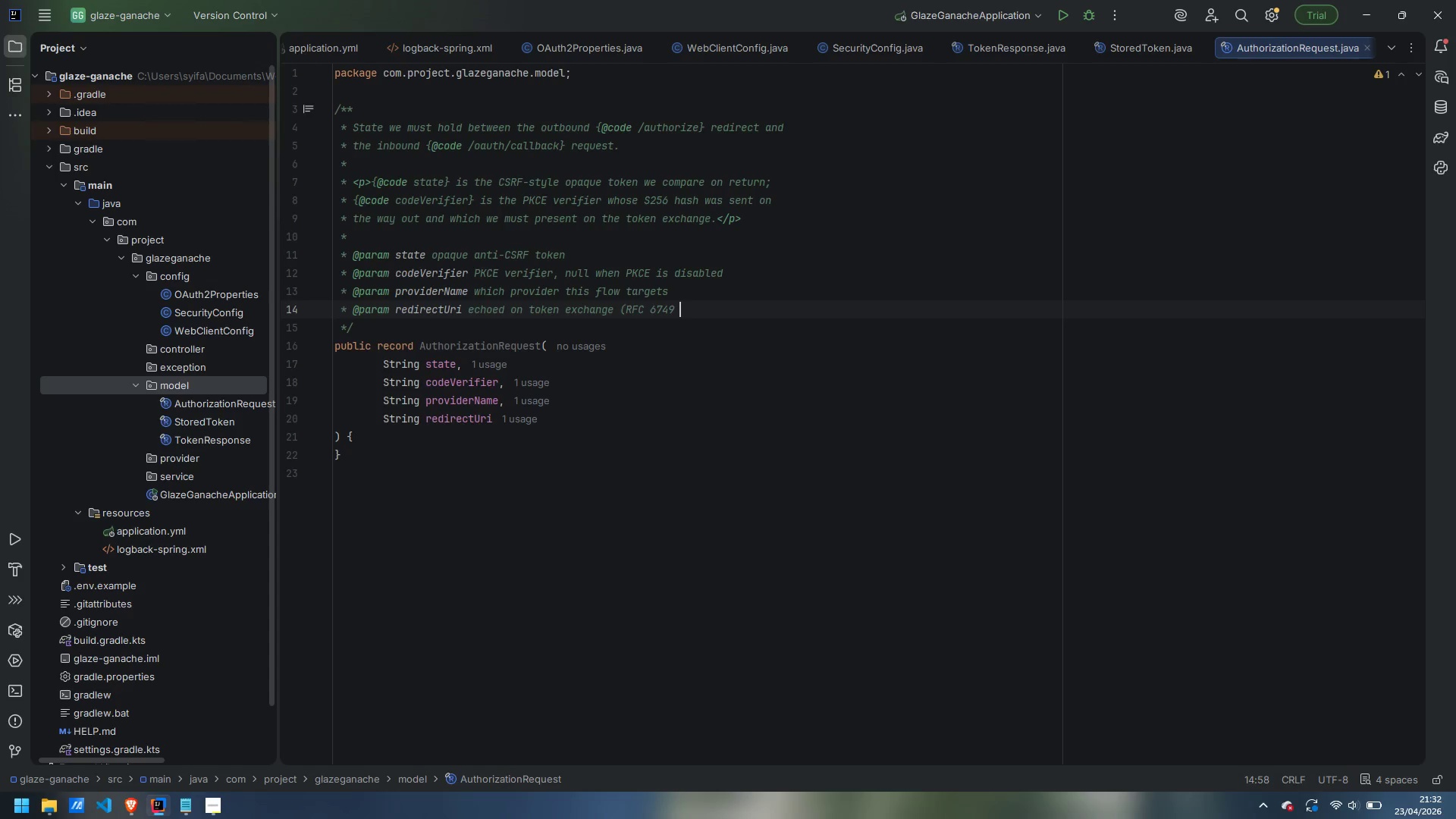 
key(Backspace)
 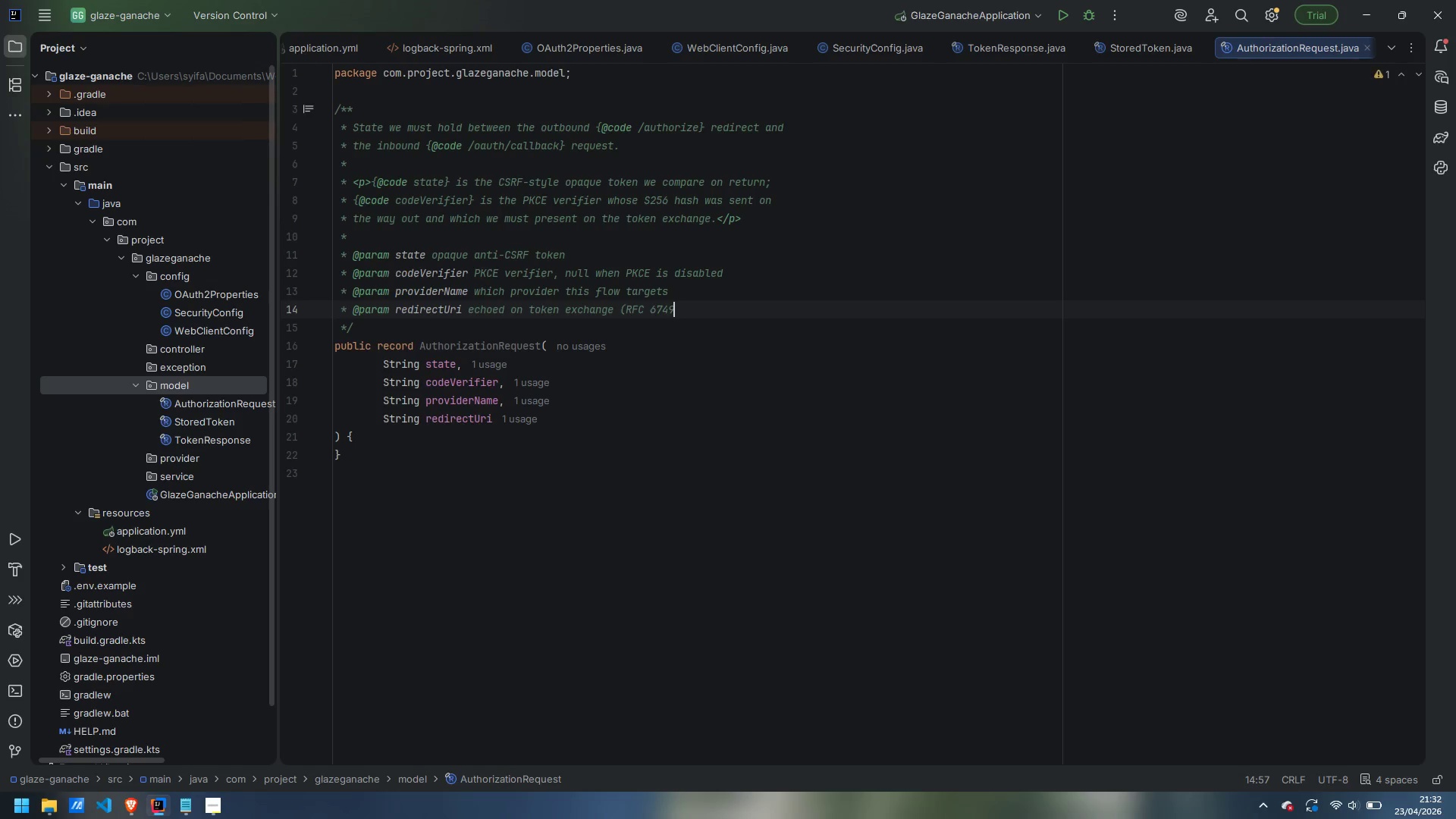 
key(Shift+0)
 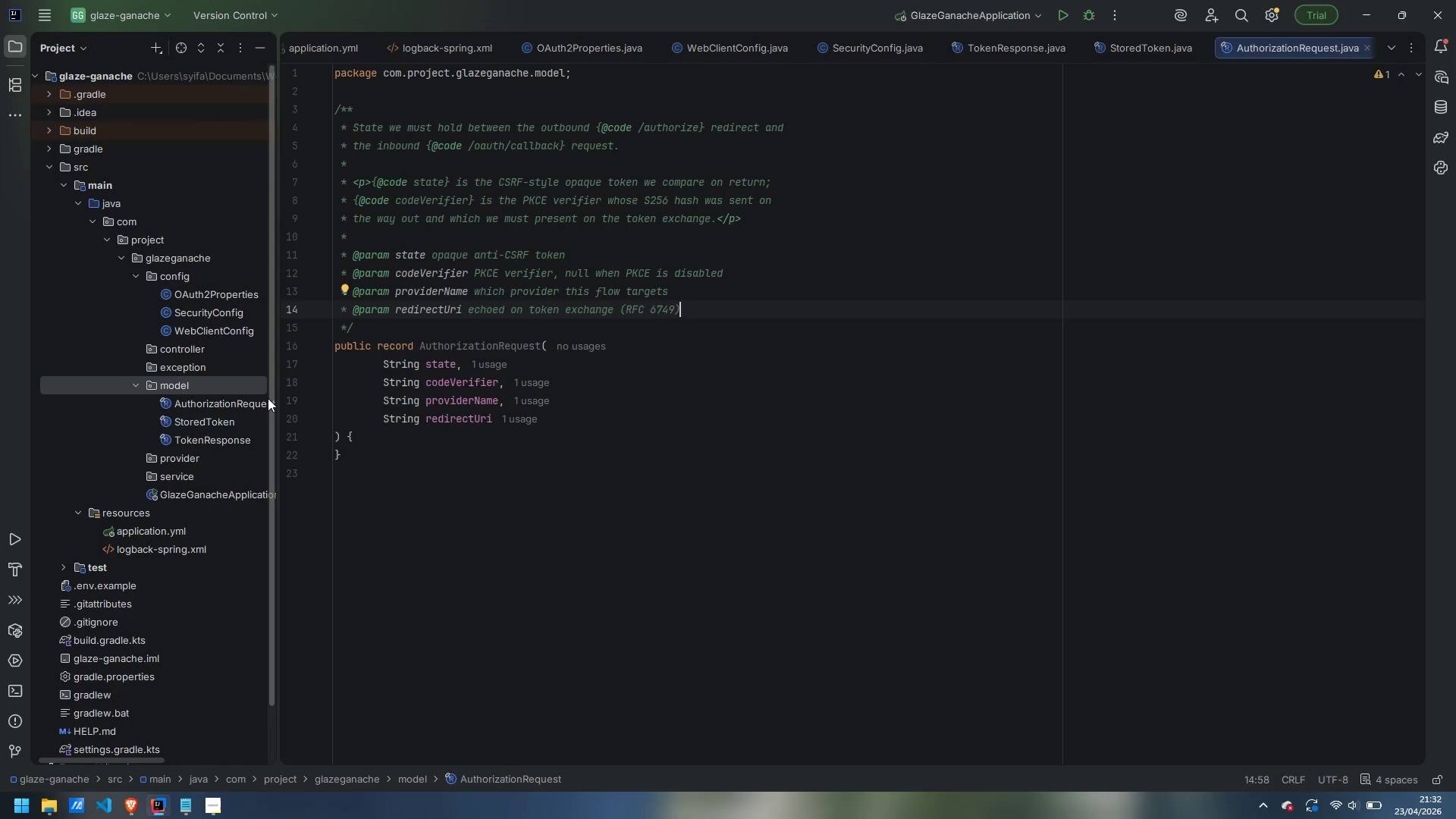 
wait(12.39)
 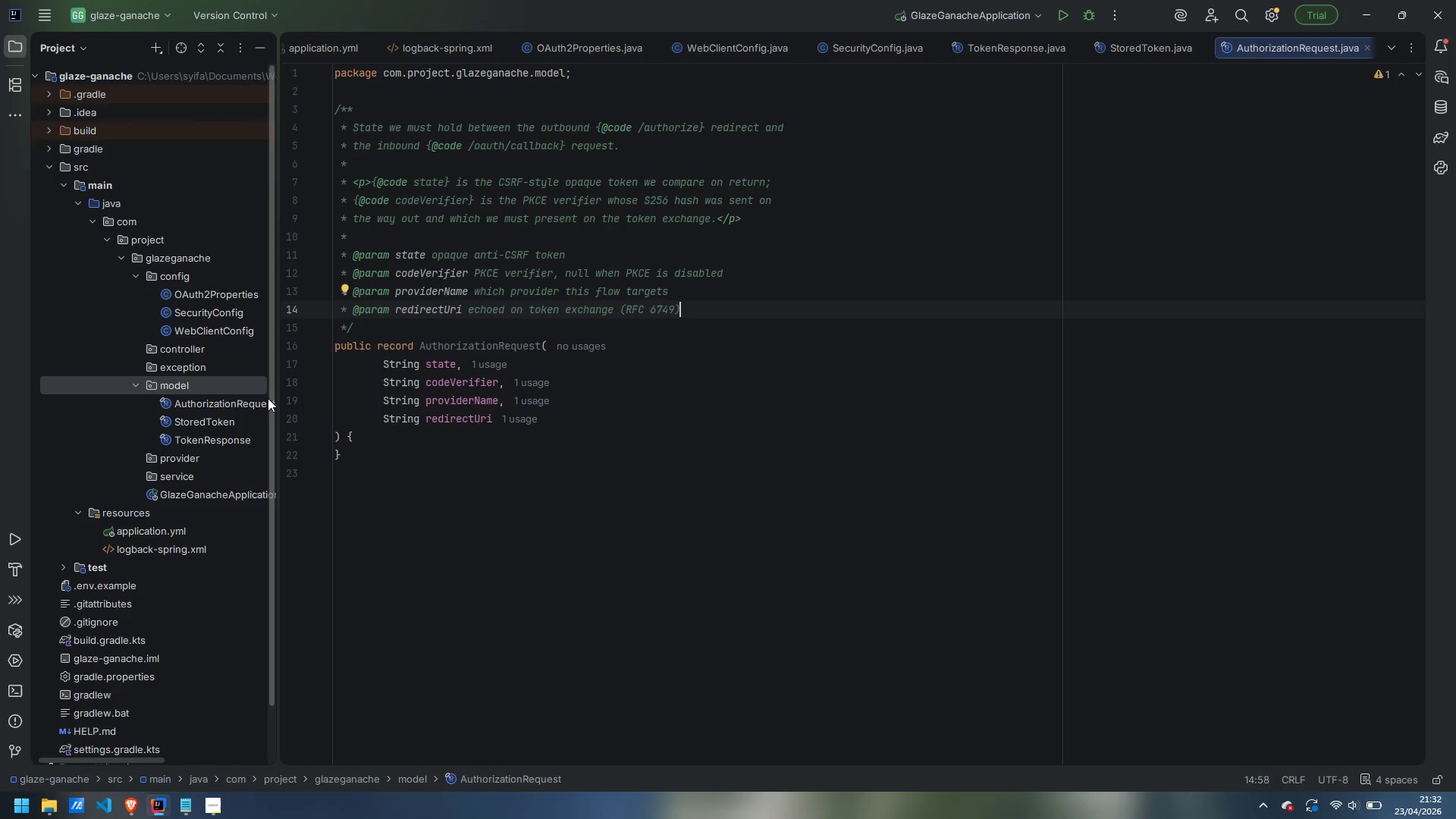 
right_click([180, 363])
 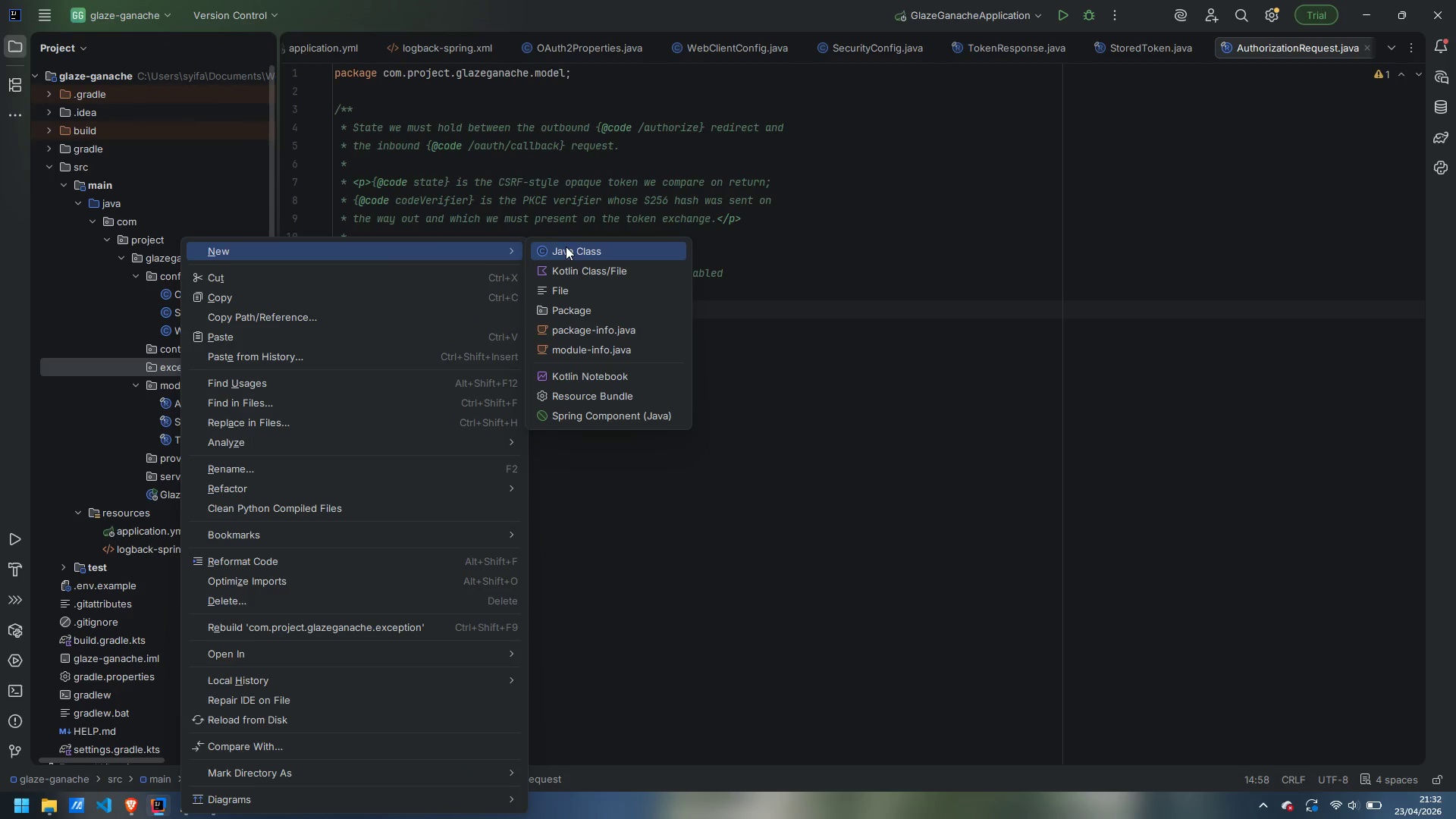 
left_click([577, 248])
 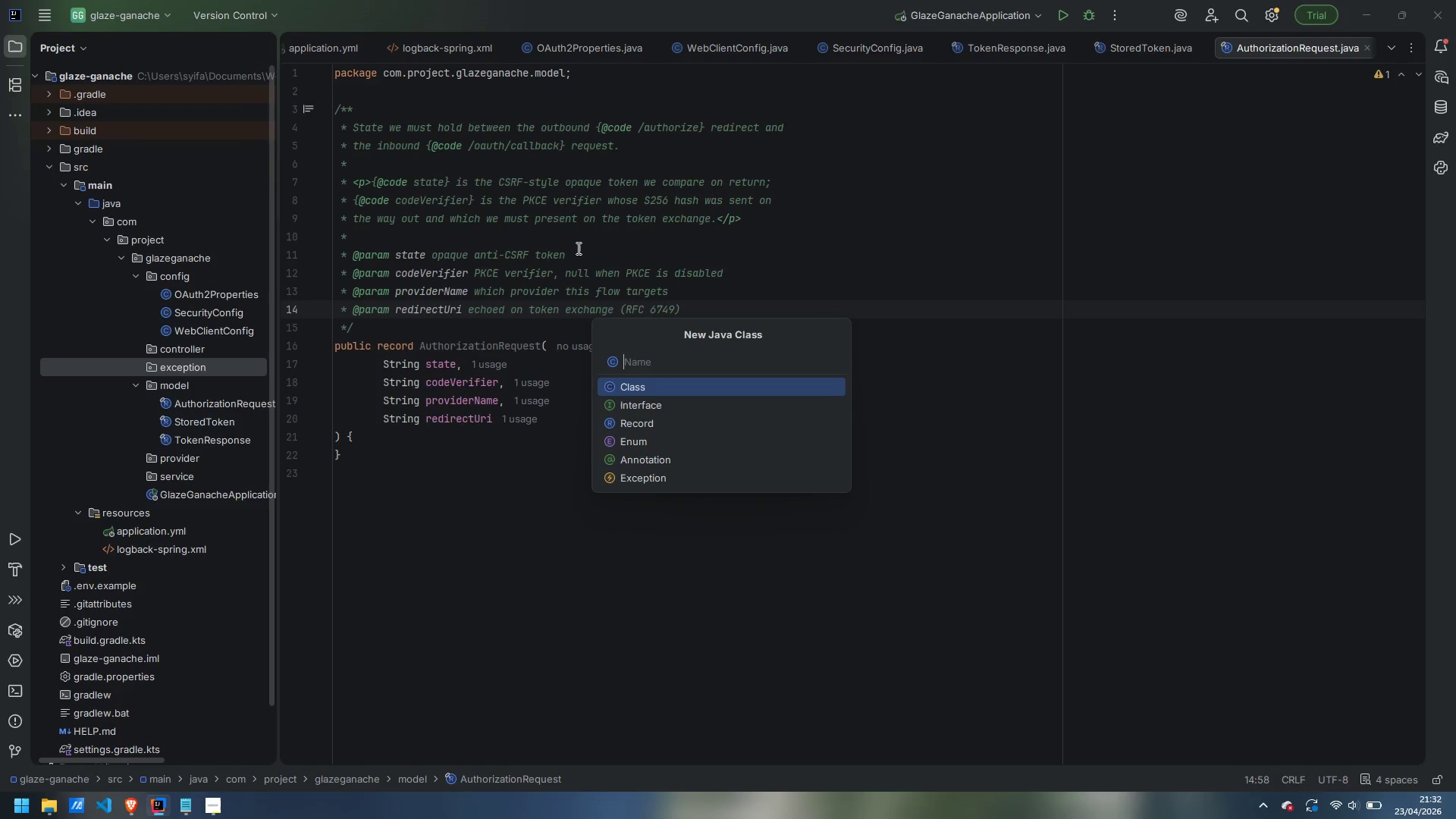 
wait(6.16)
 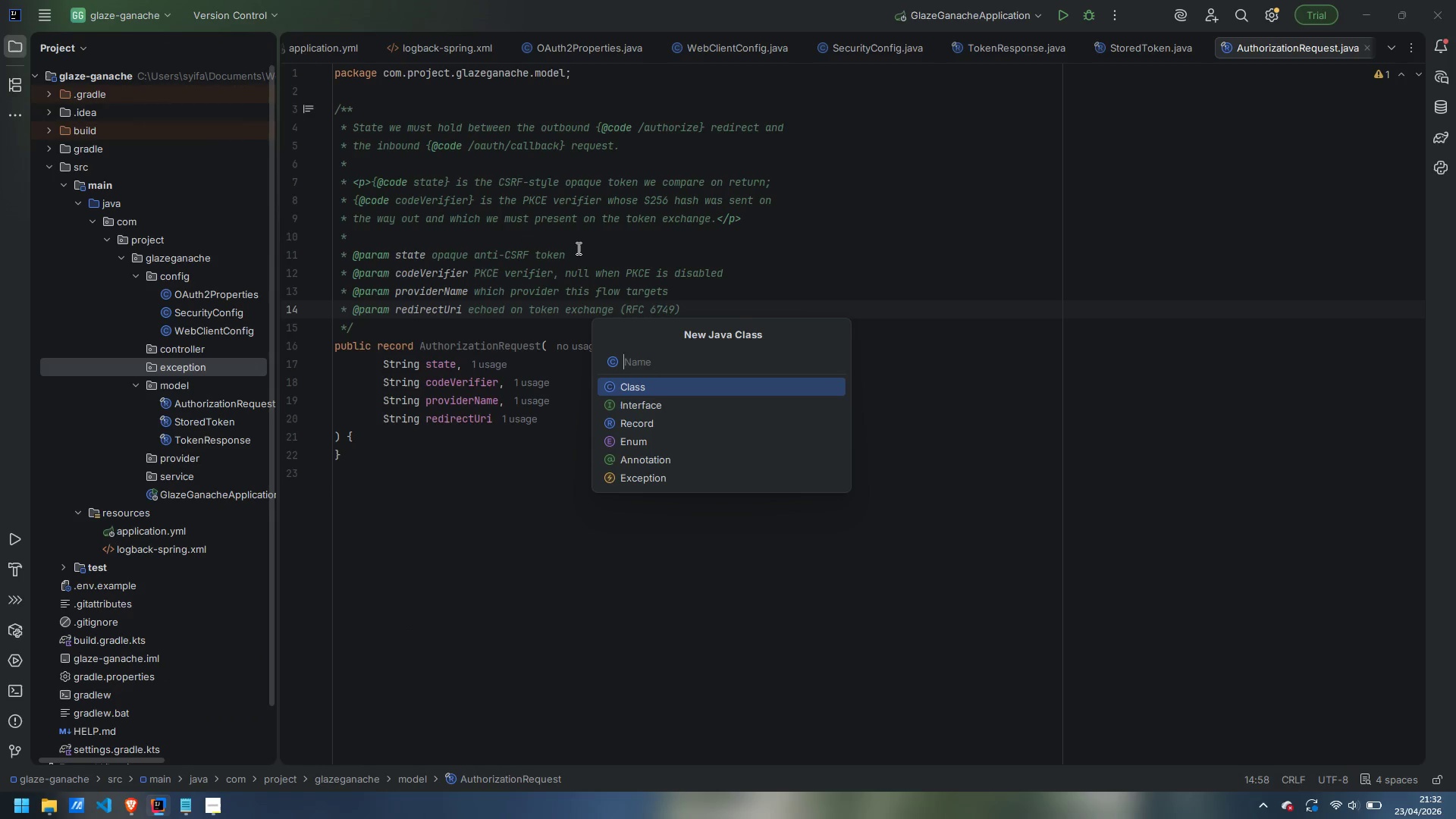 
type(OAuth2Exception)
 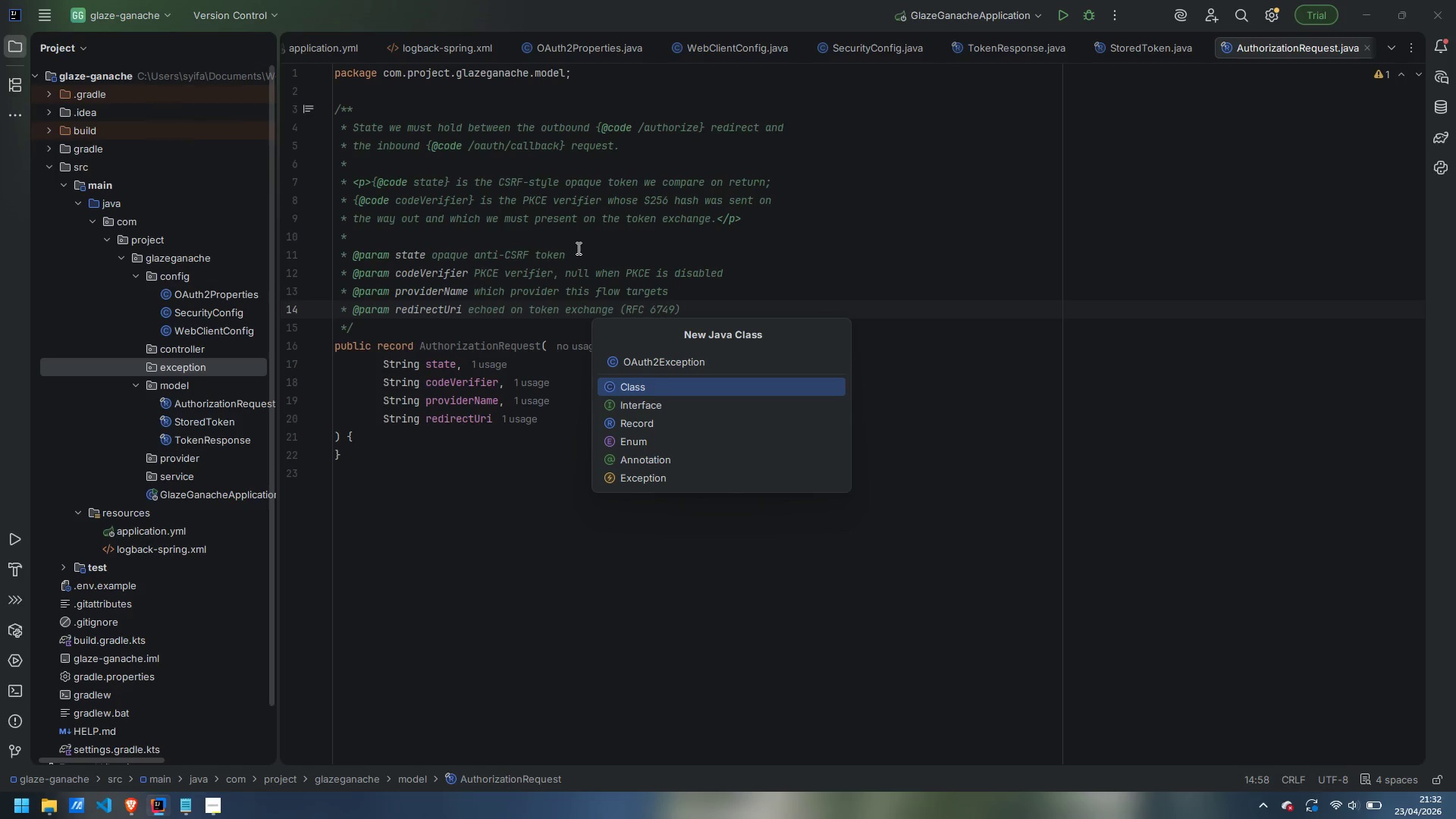 
key(Enter)
 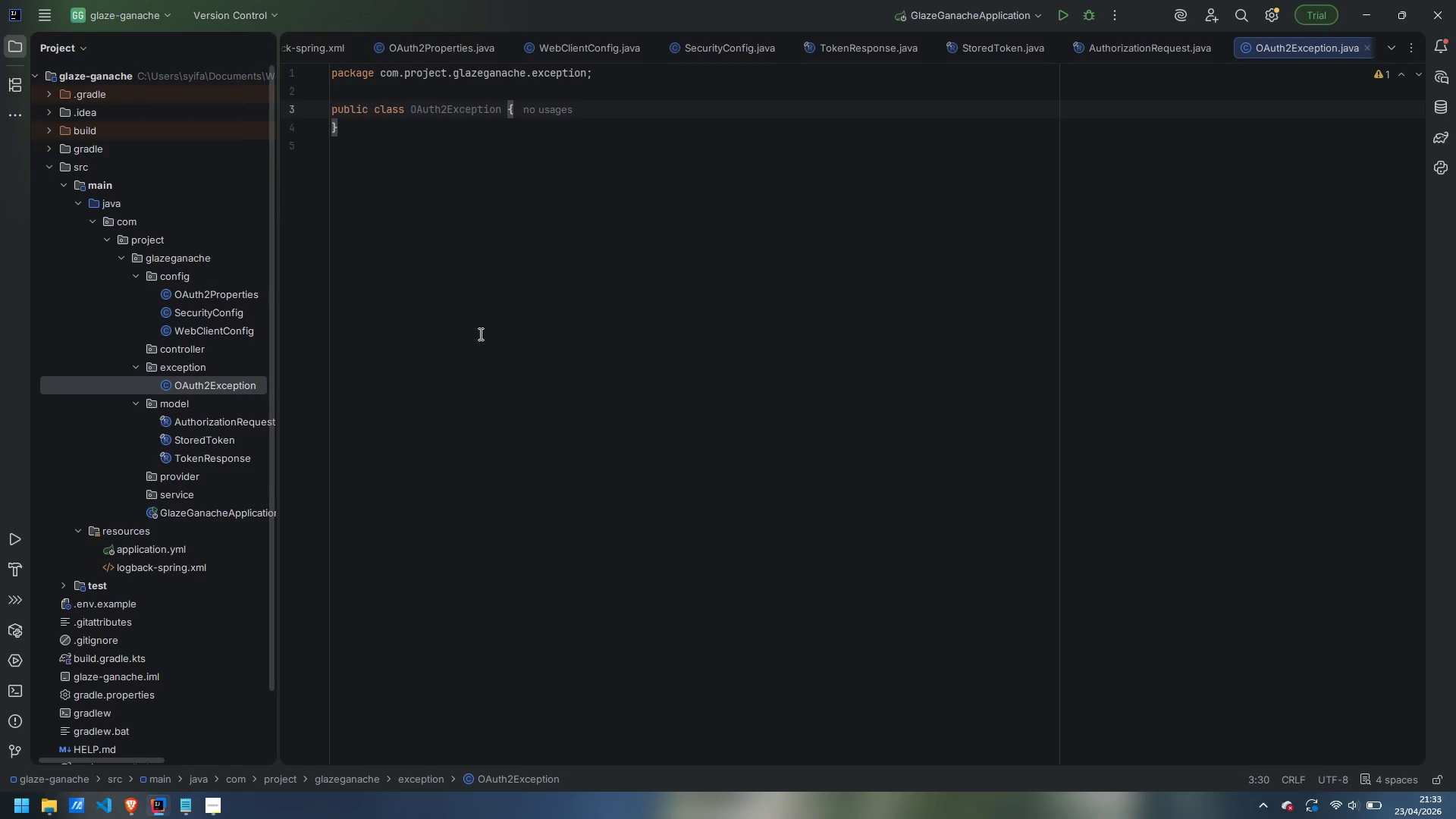 
wait(18.77)
 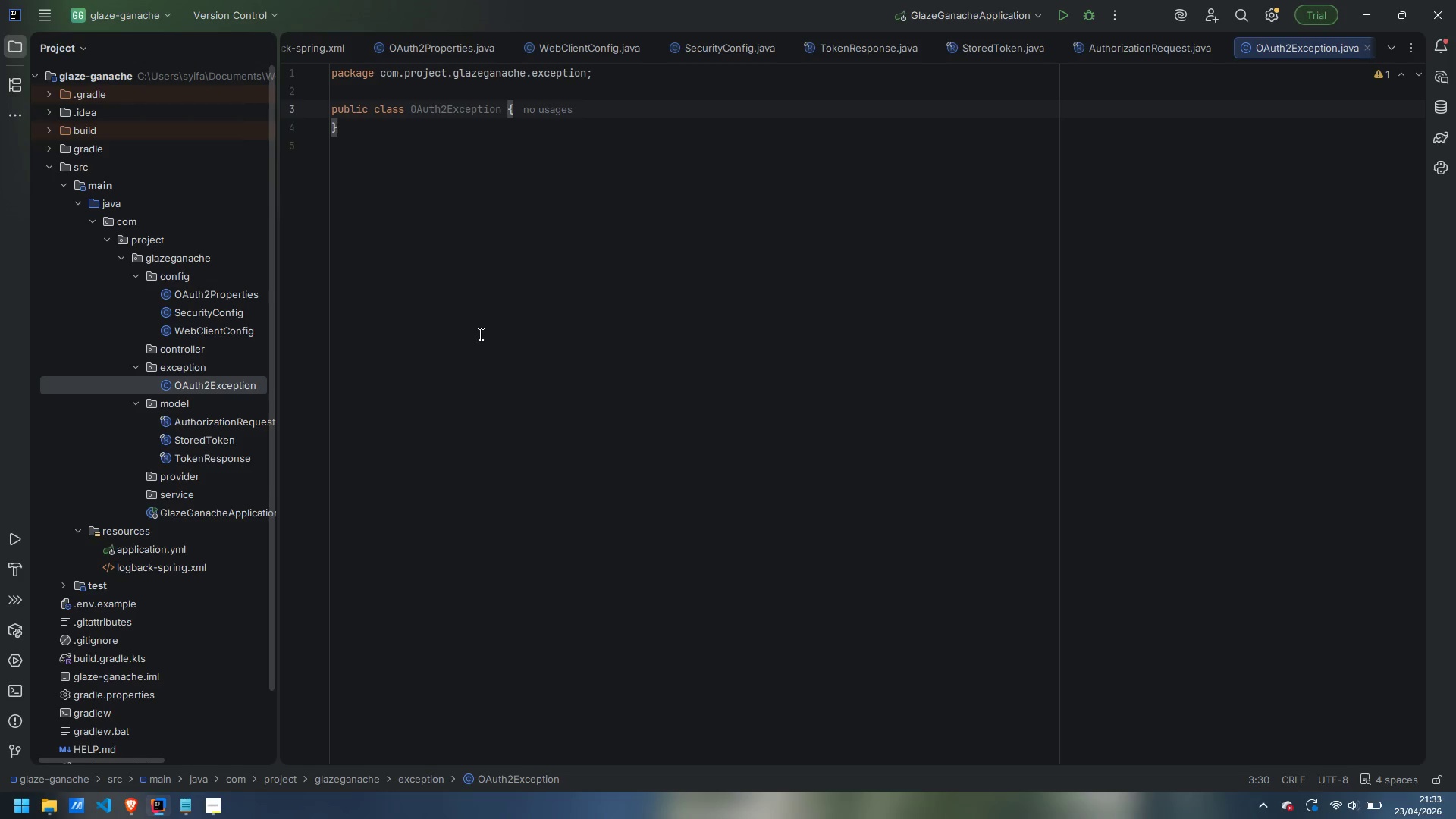 
type(extends RuntimeException )
 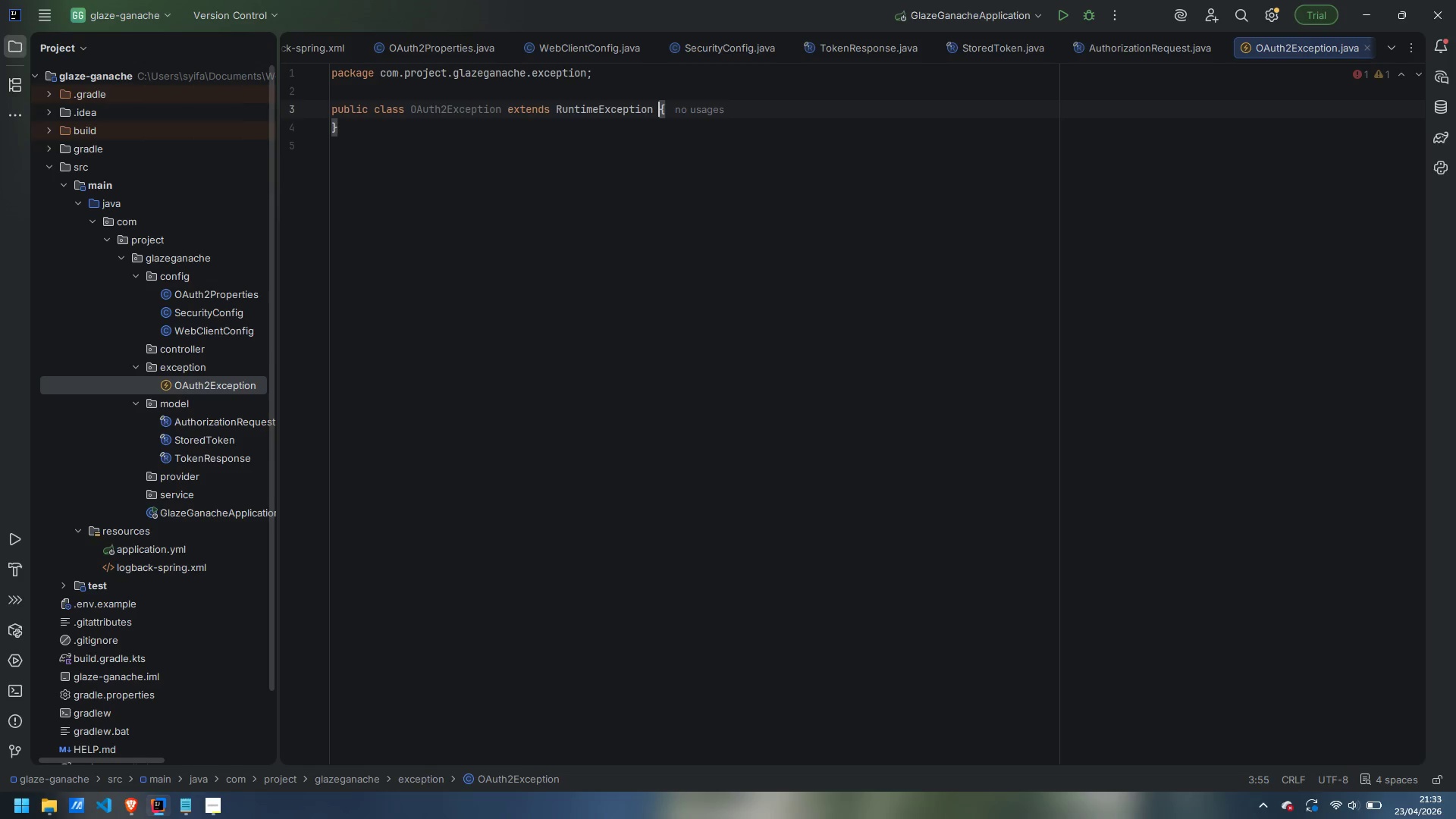 
key(ArrowUp)
 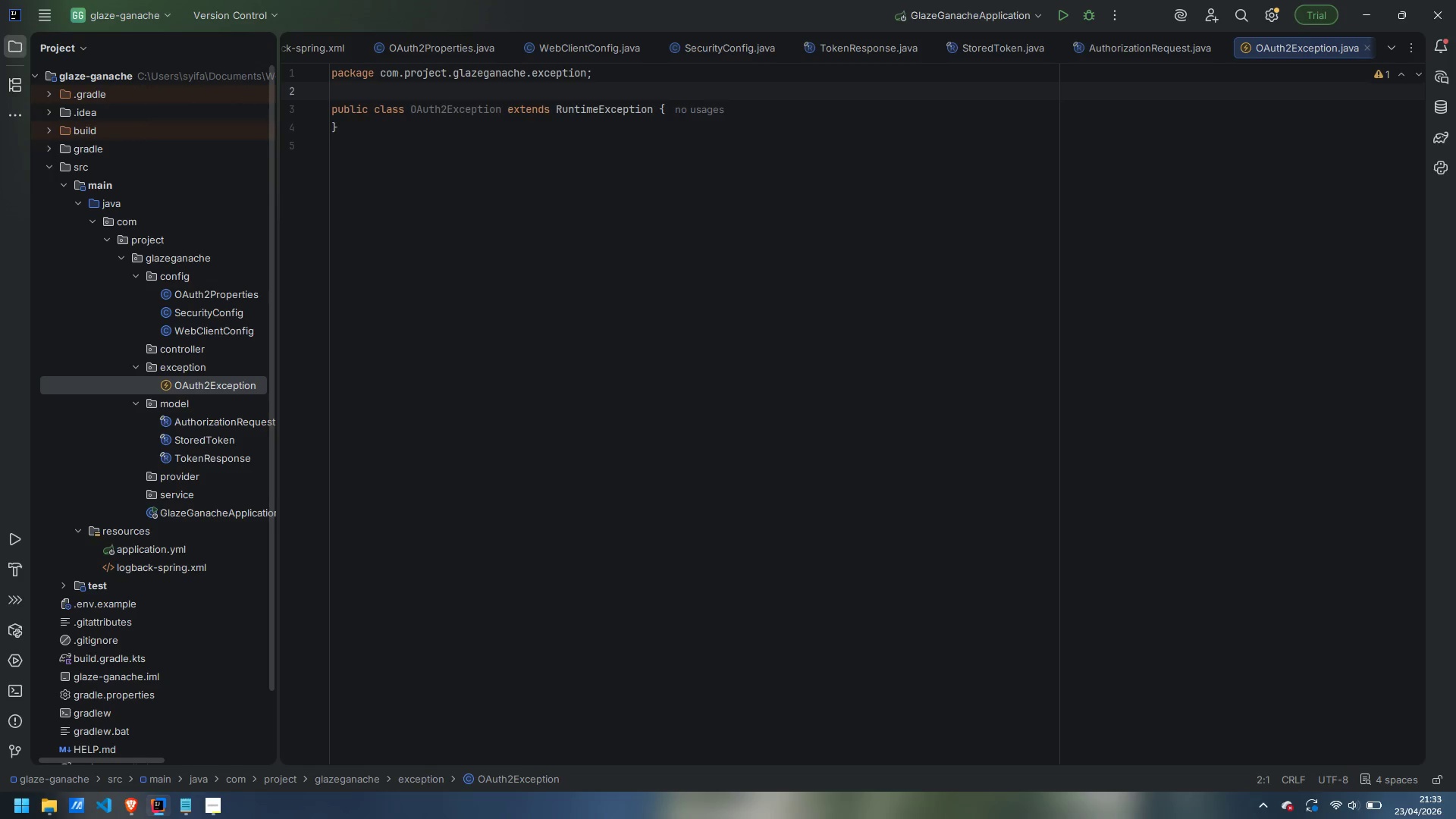 
left_click([762, 124])
 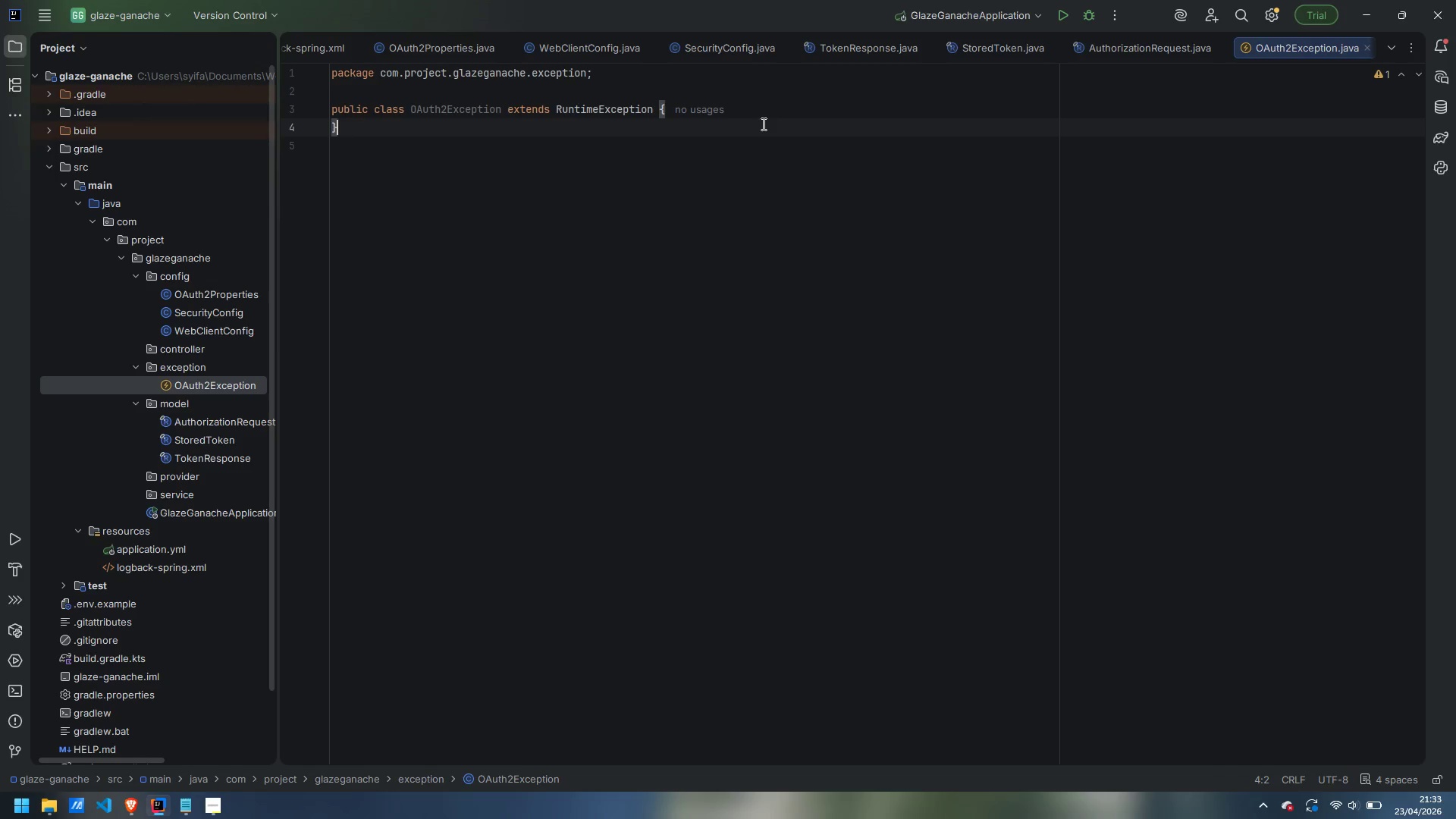 
key(ArrowLeft)
 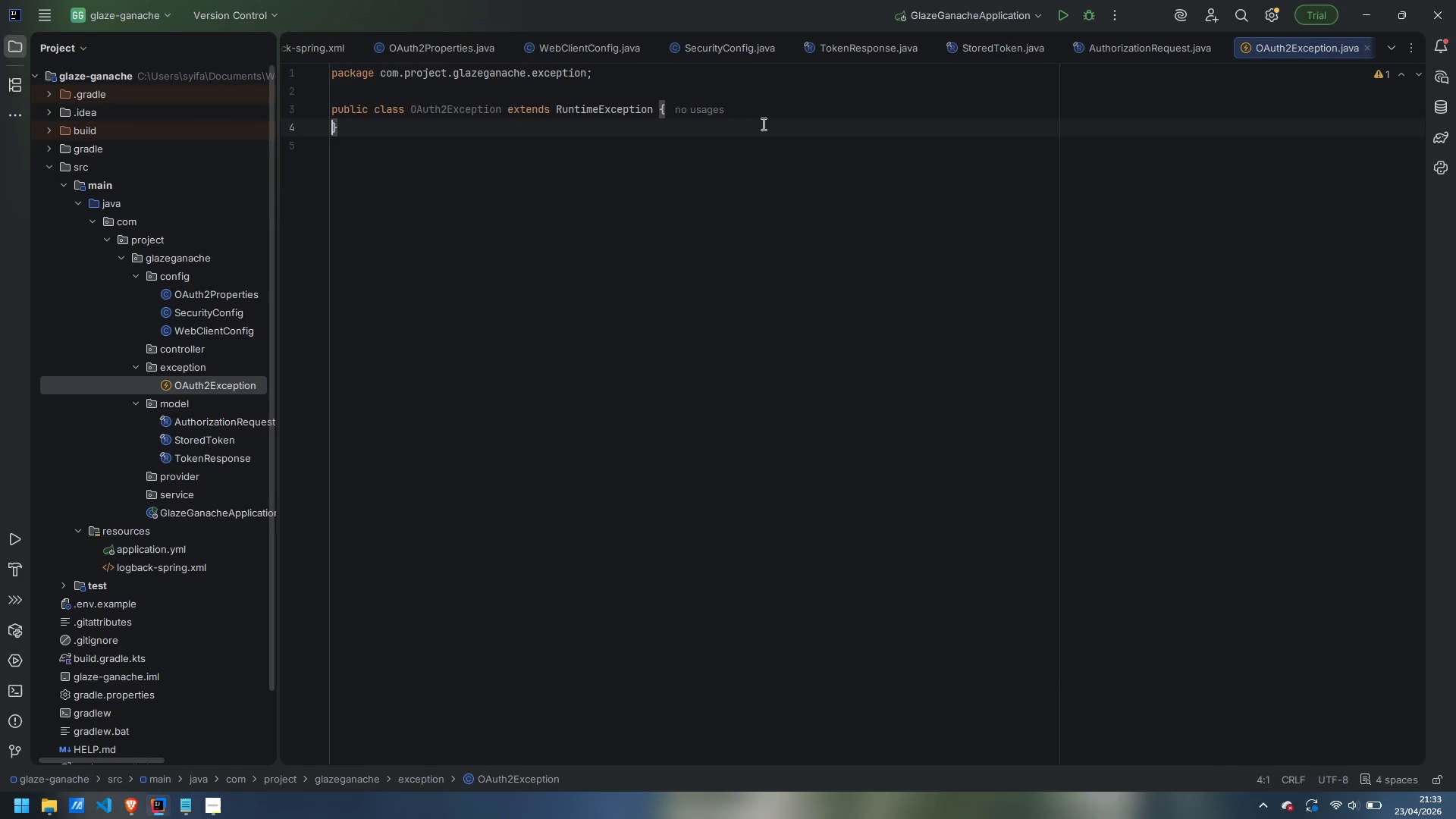 
key(ArrowLeft)
 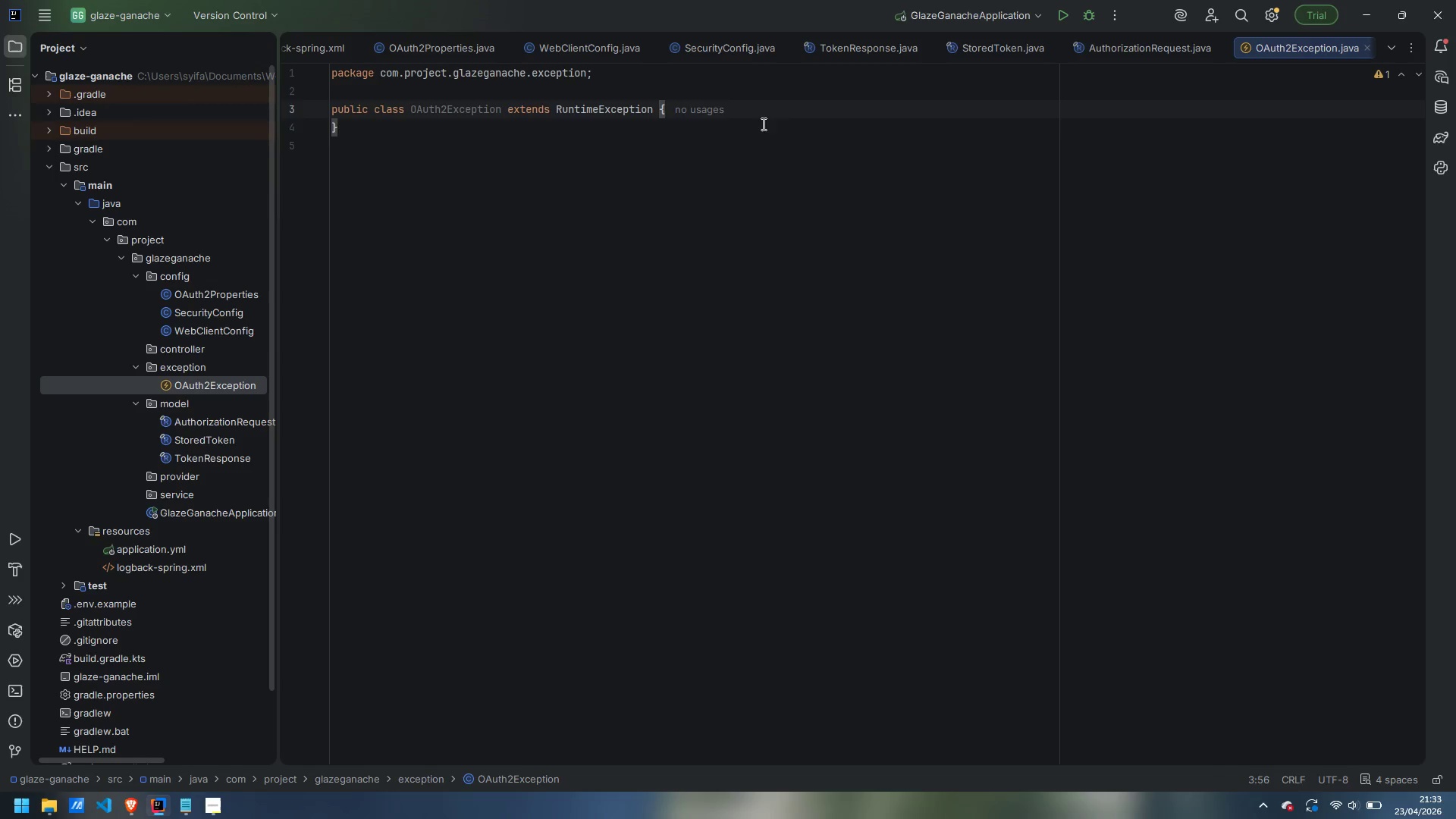 
key(Enter)
 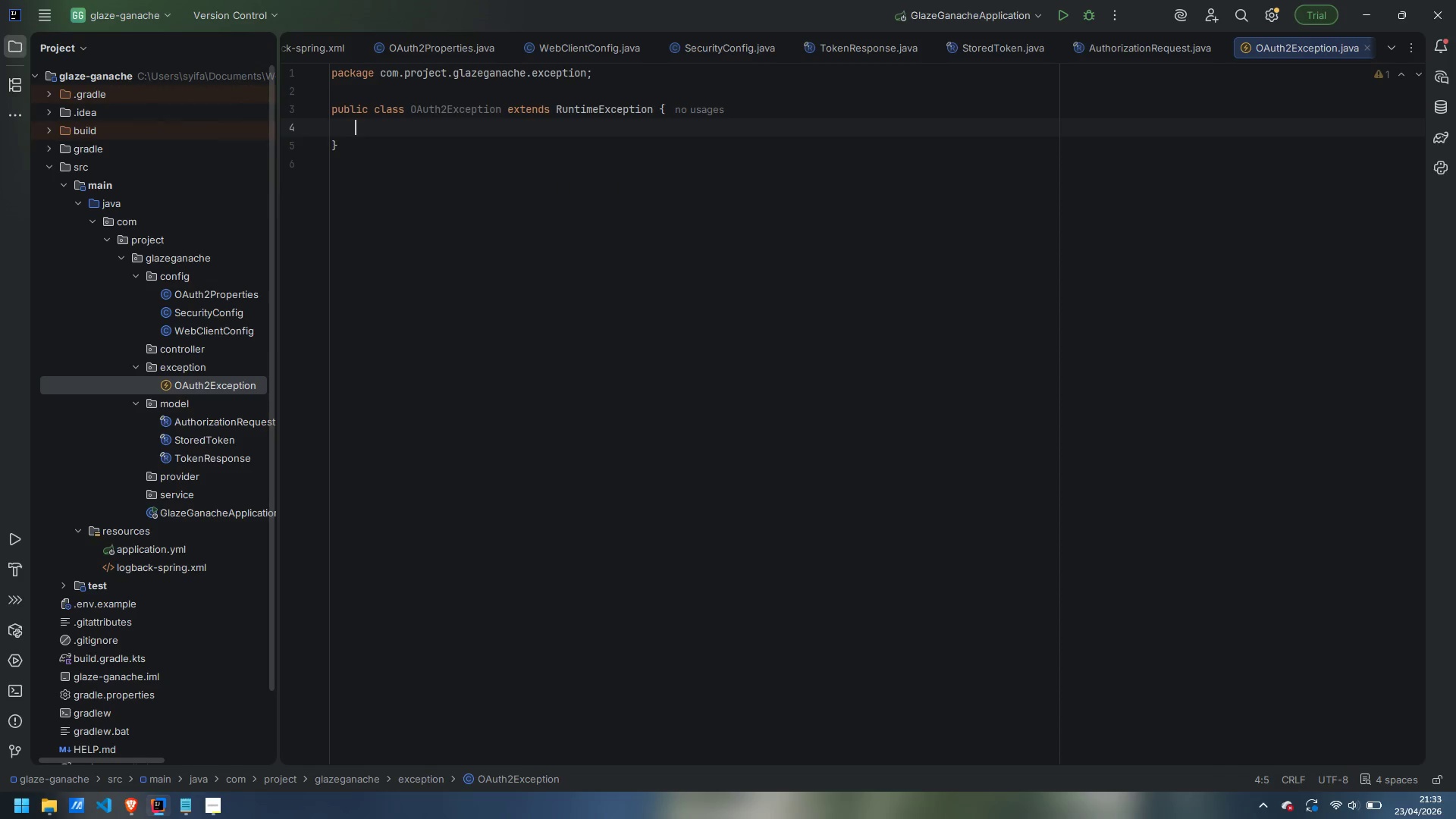 
key(Enter)
 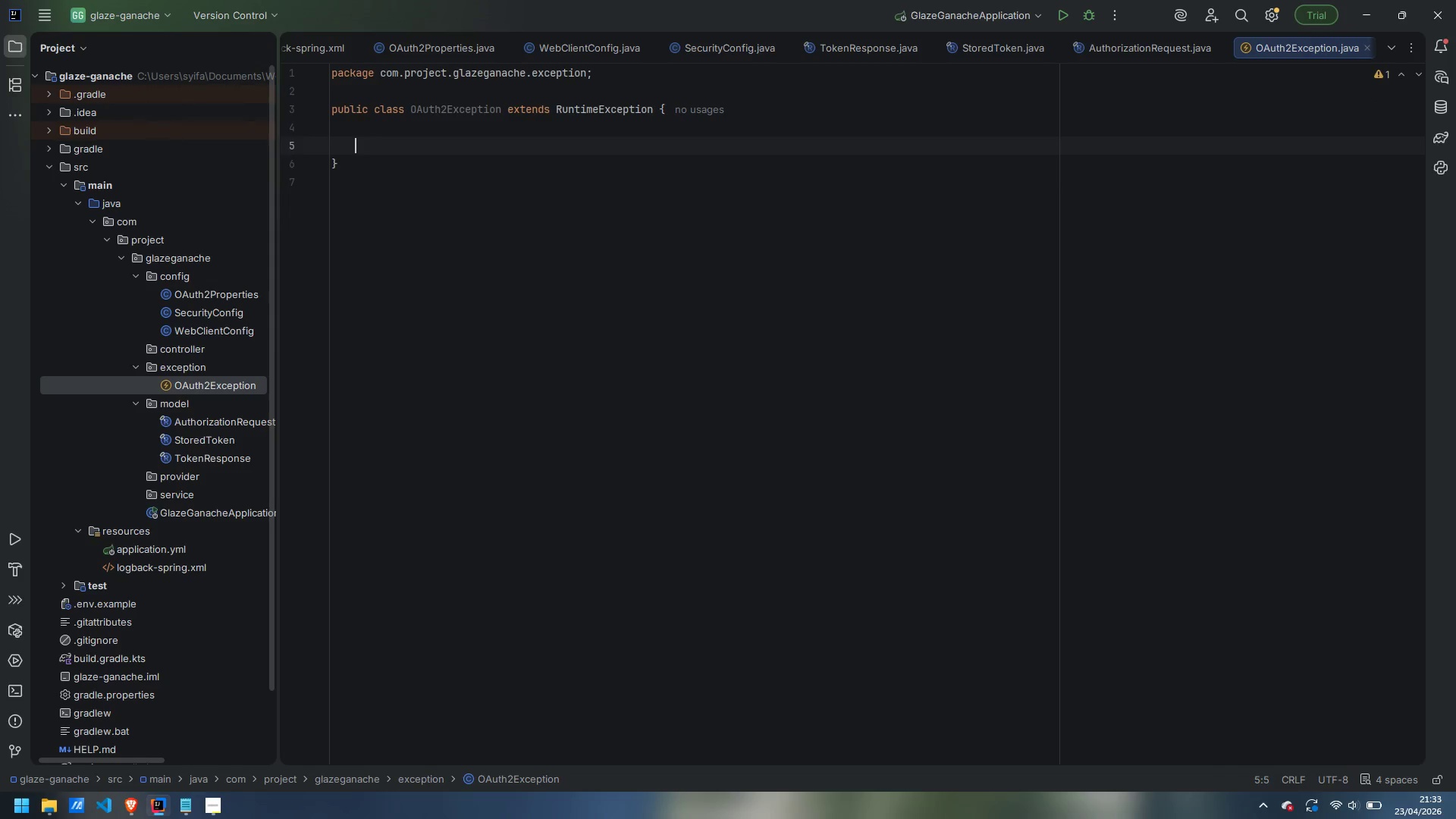 
type(priv s)
key(Backspace)
key(Backspace)
type(ate final String errorCode;)
 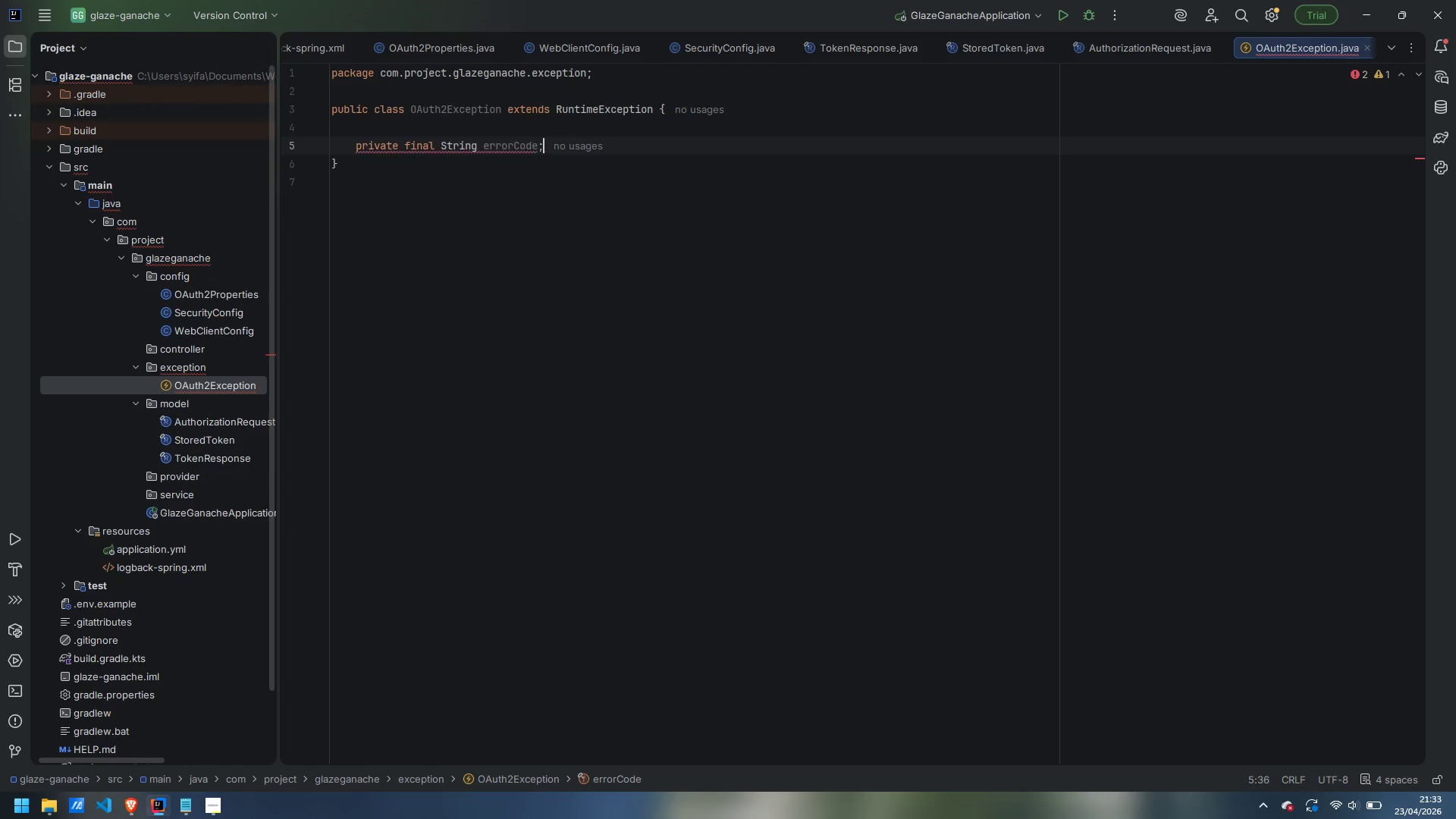 
key(Enter)
 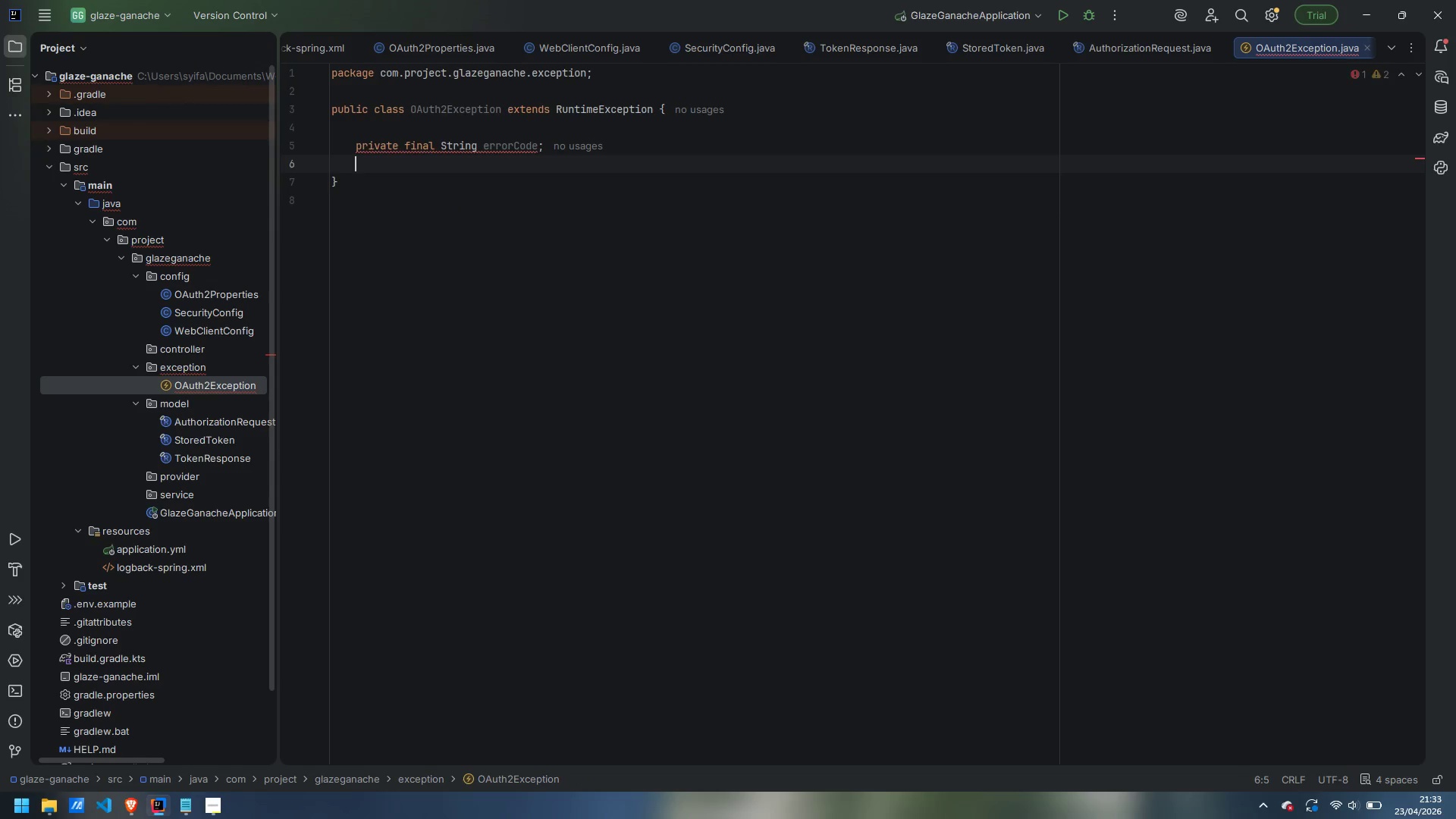 
type(private final String errorDescription;)
 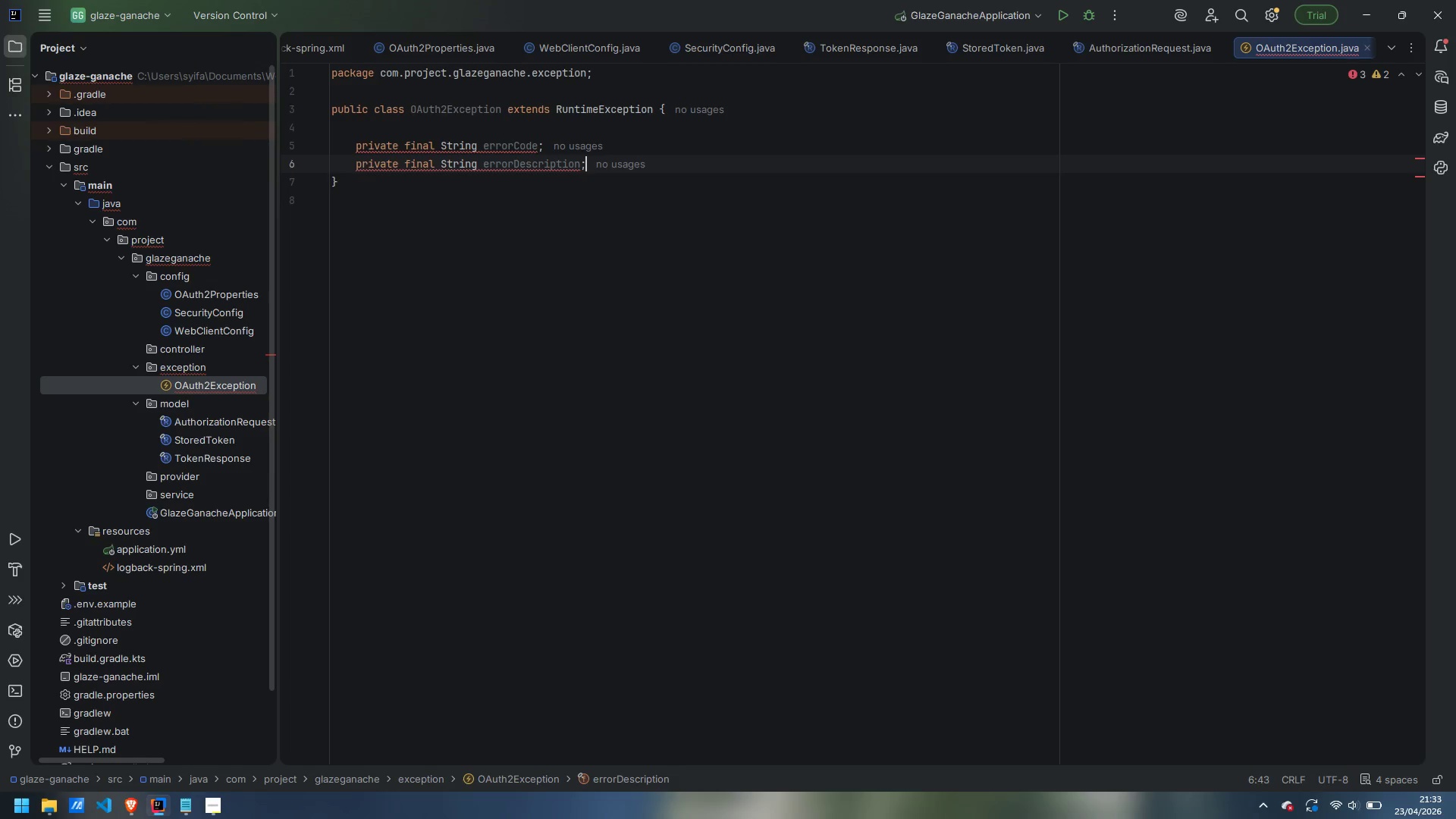 
key(Enter)
 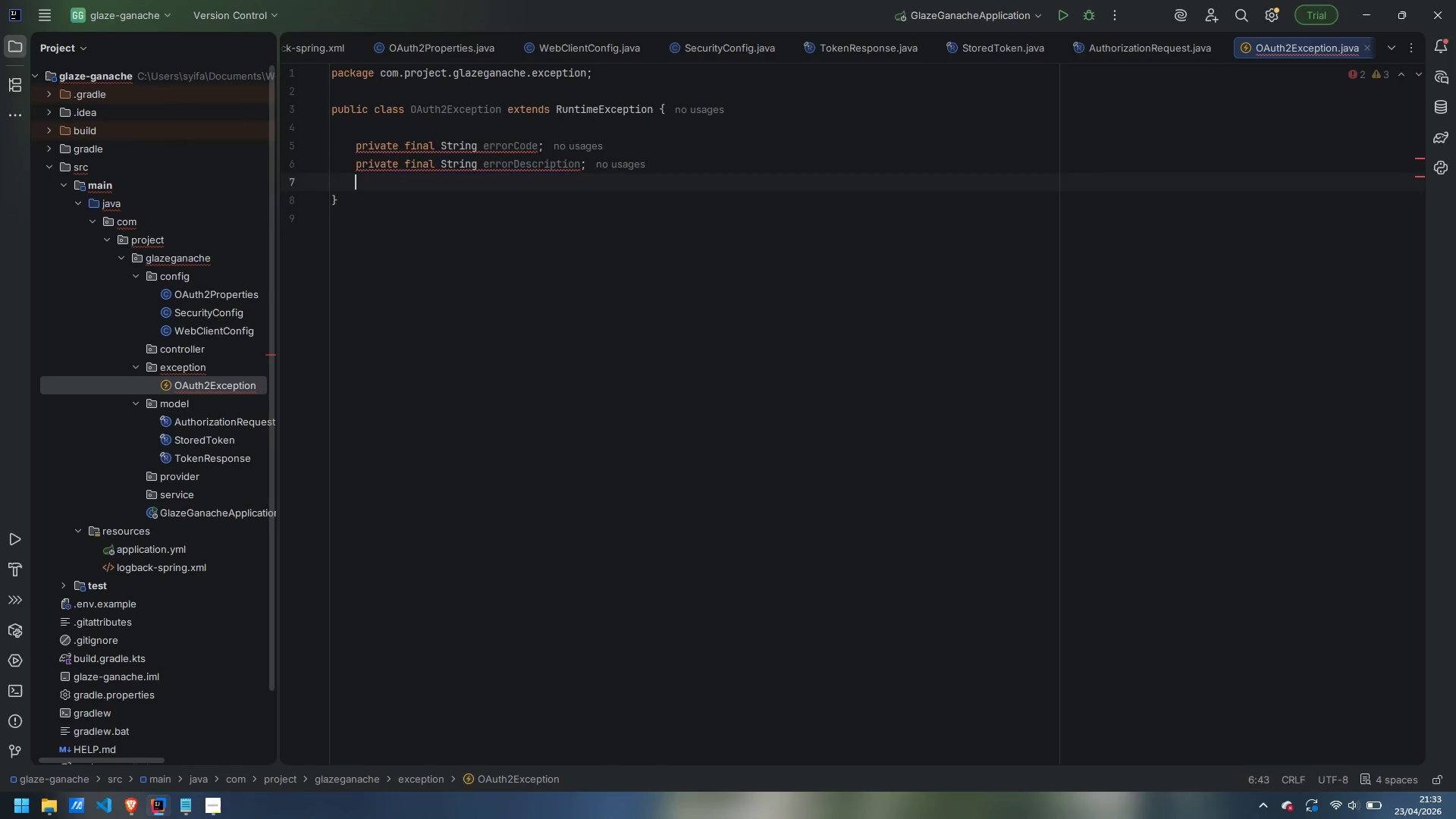 
key(Enter)
 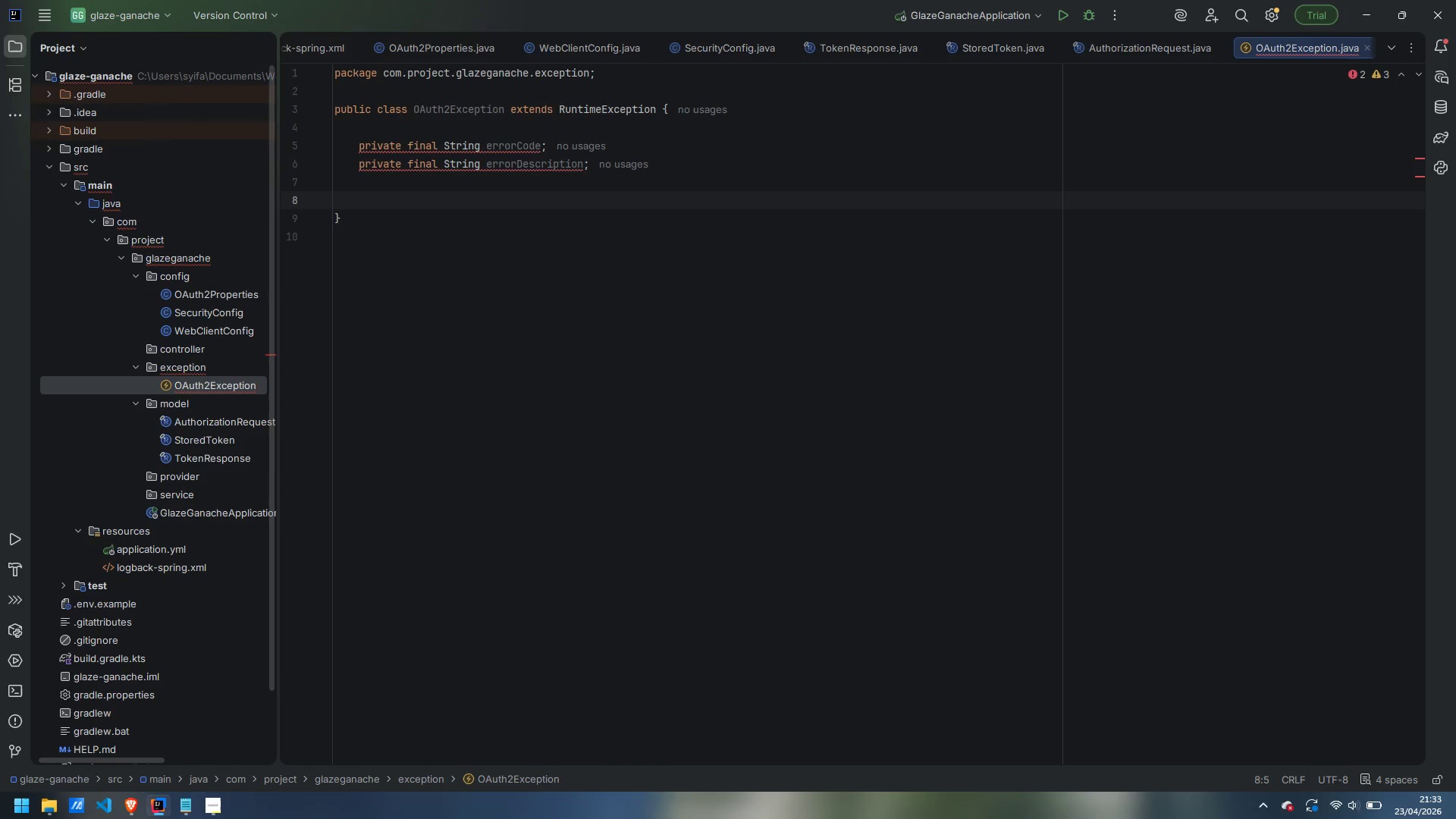 
type(public OAuth2Exception(String errorCode, String errorC)
key(Backspace)
type(Description)
 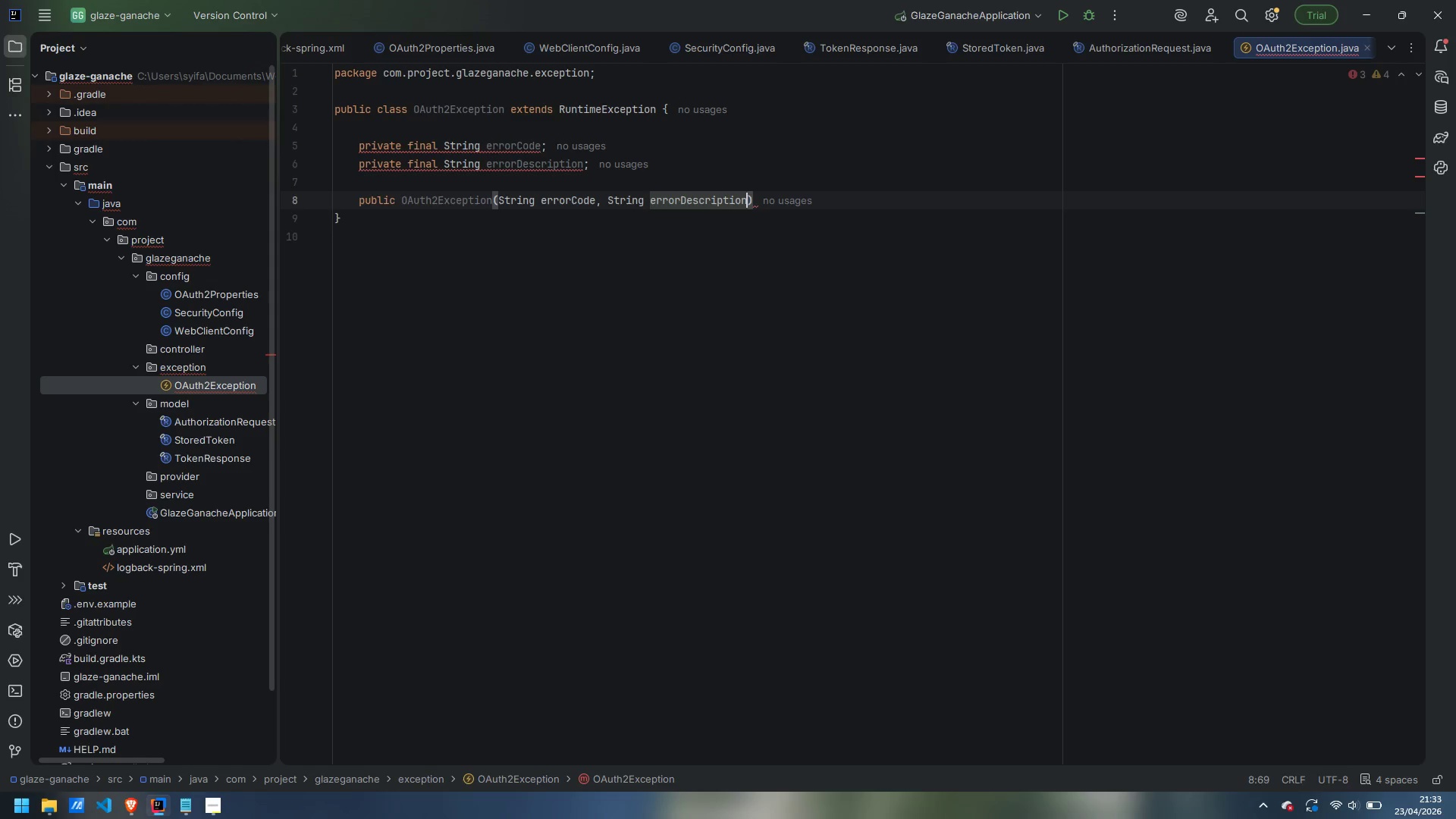 
key(ArrowRight)
 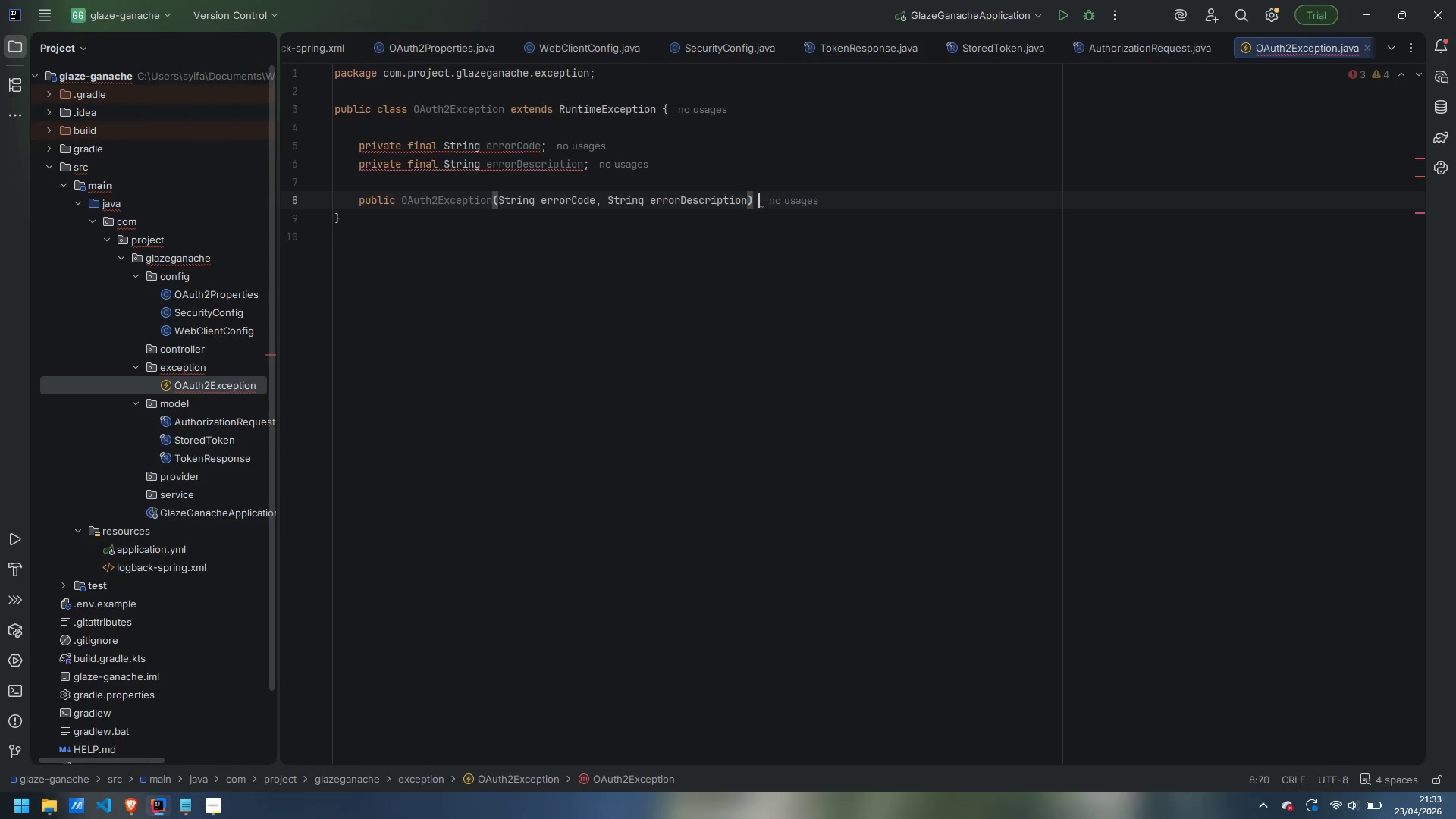 
key(Space)
 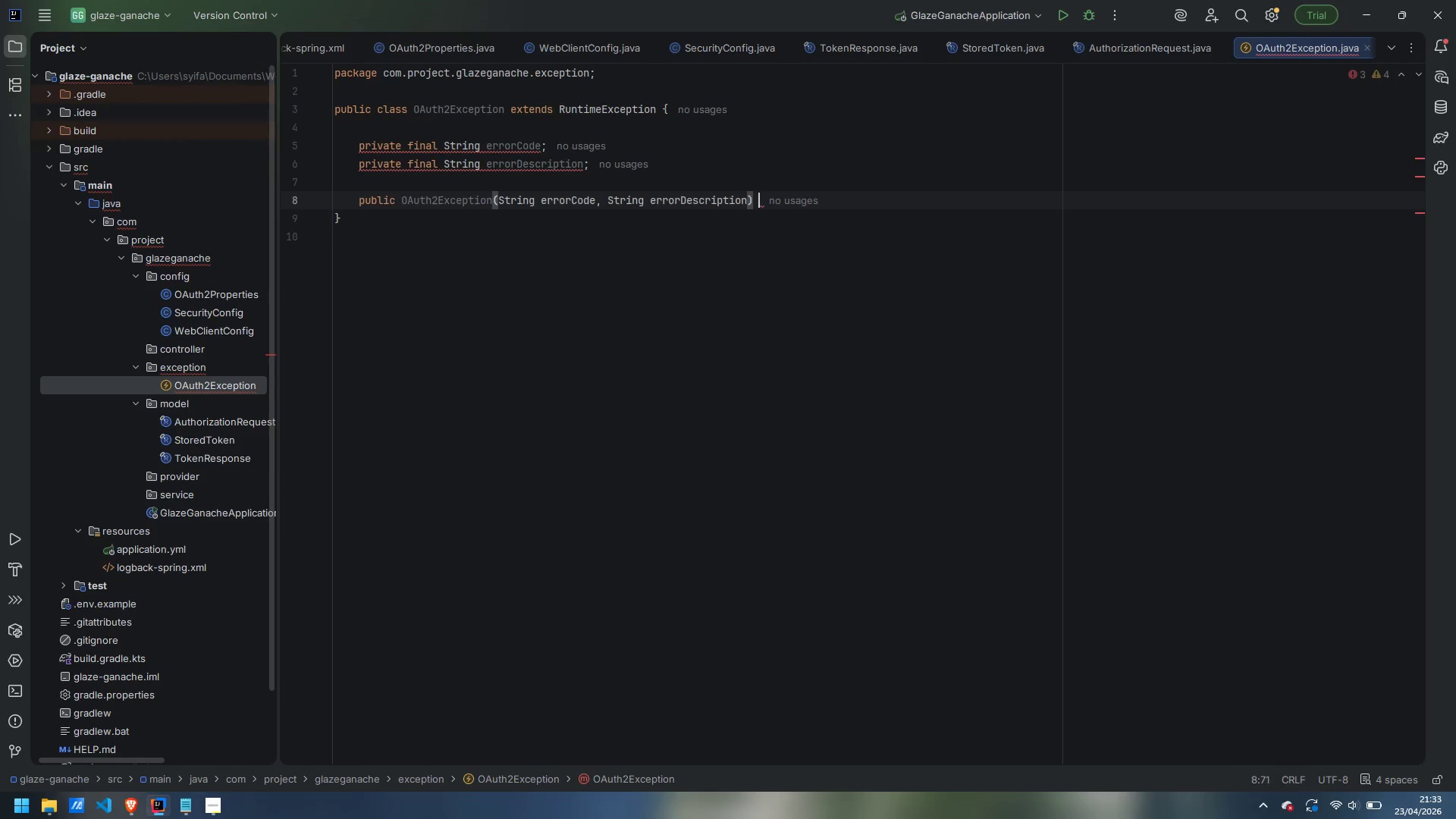 
key(Shift+ShiftLeft)
 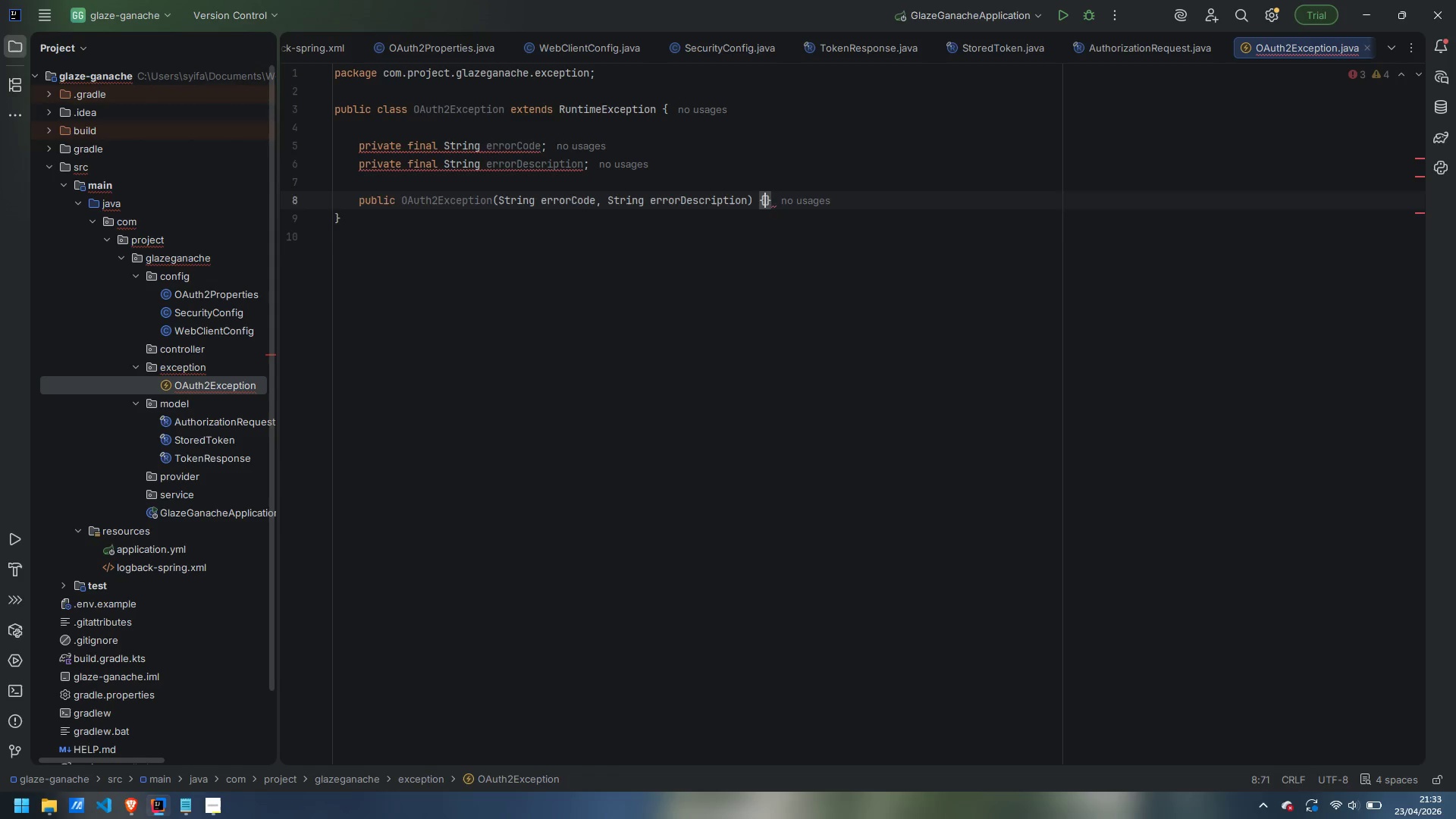 
key(Shift+BracketLeft)
 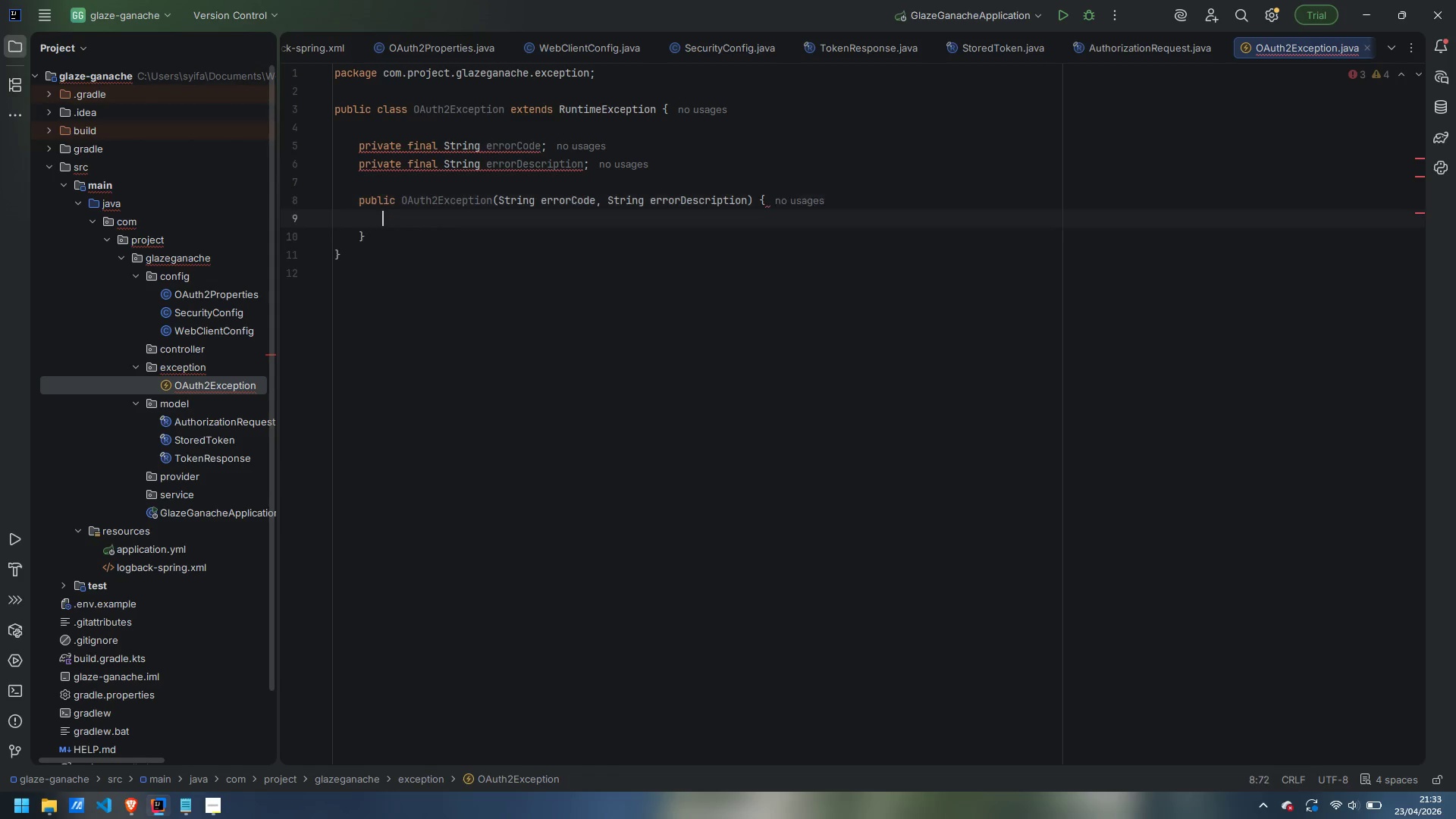 
key(Enter)
 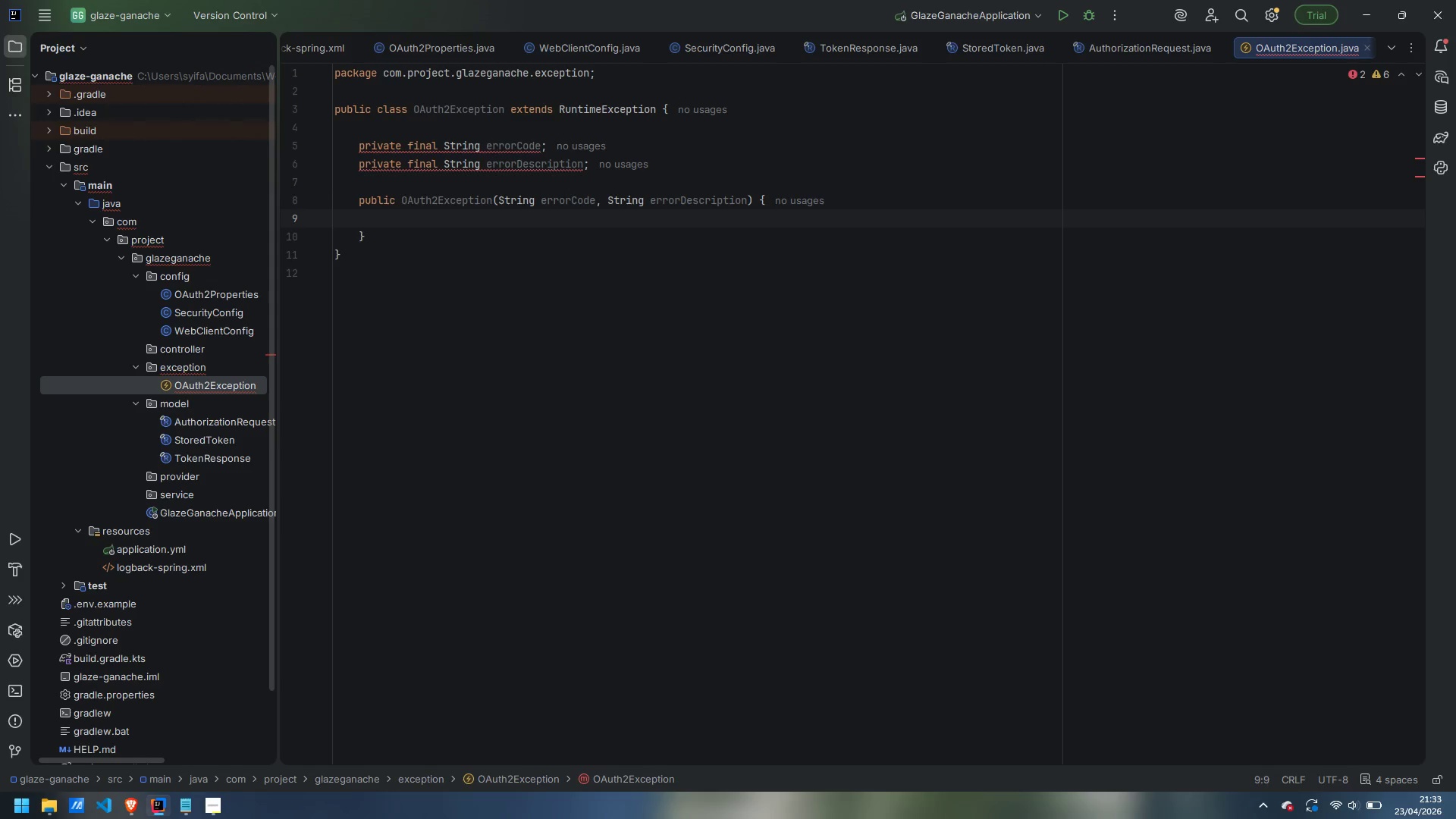 
type(super(errorCode + " )
 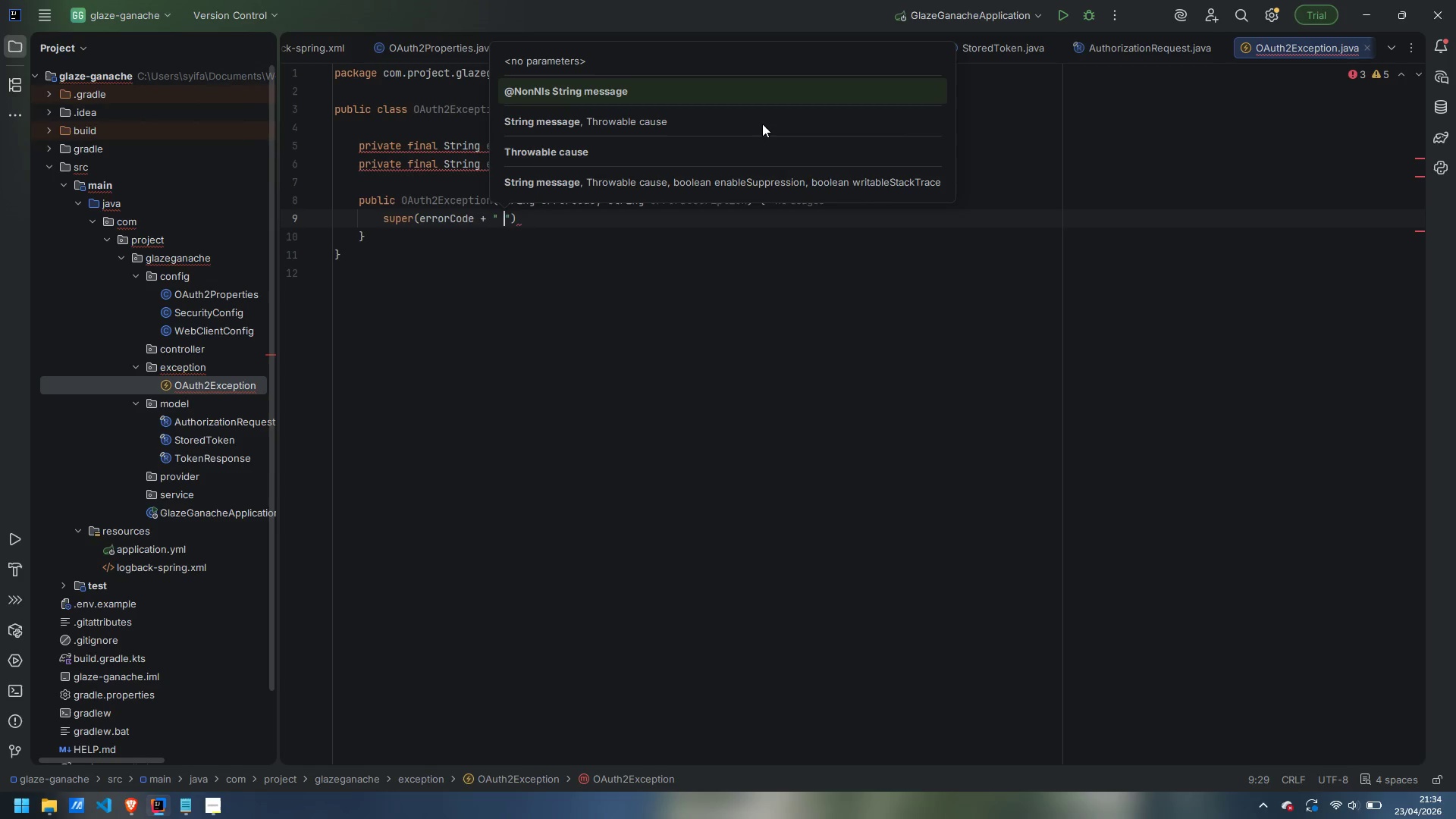 
key(ArrowLeft)
 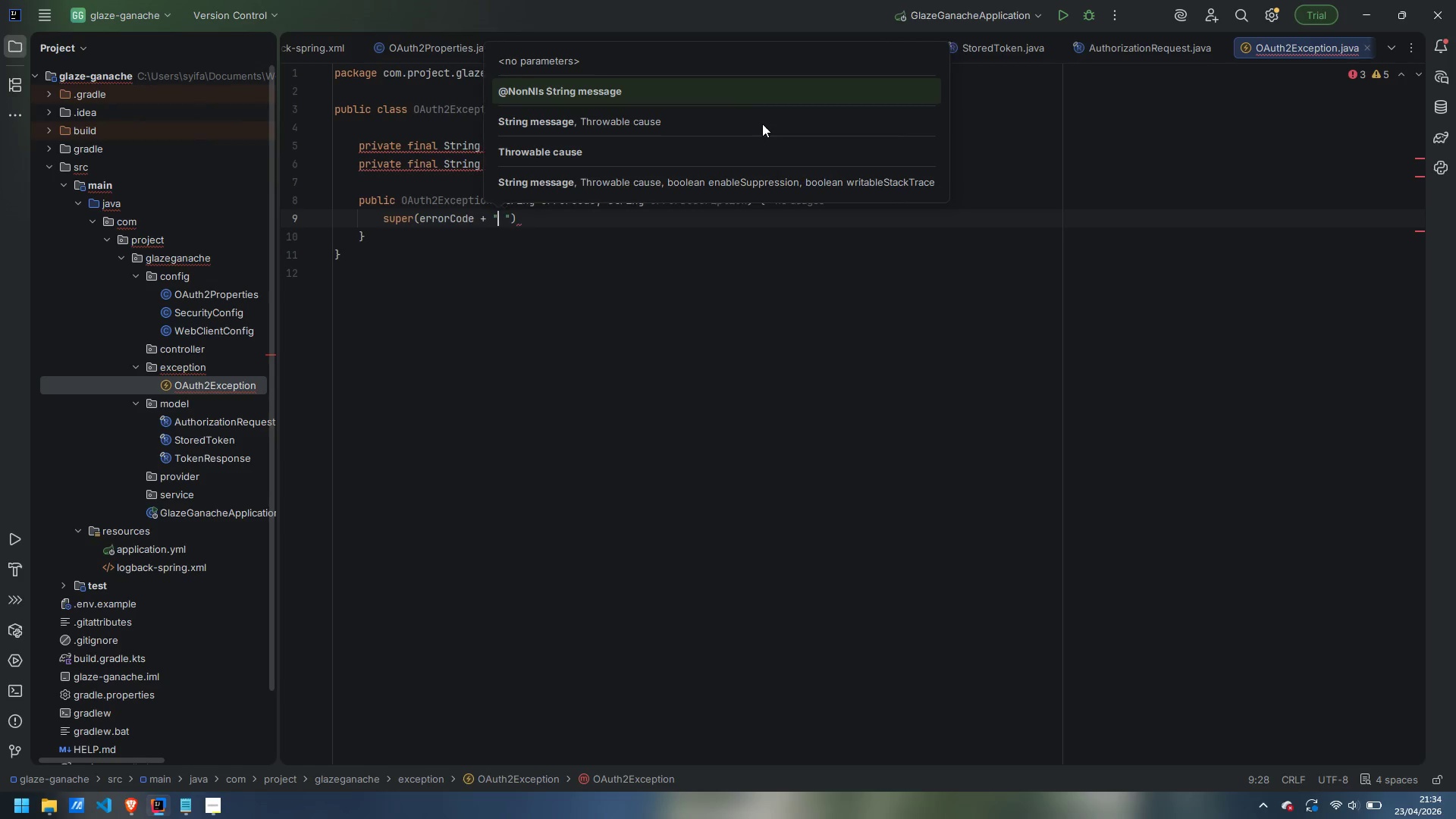 
key(Shift+ShiftLeft)
 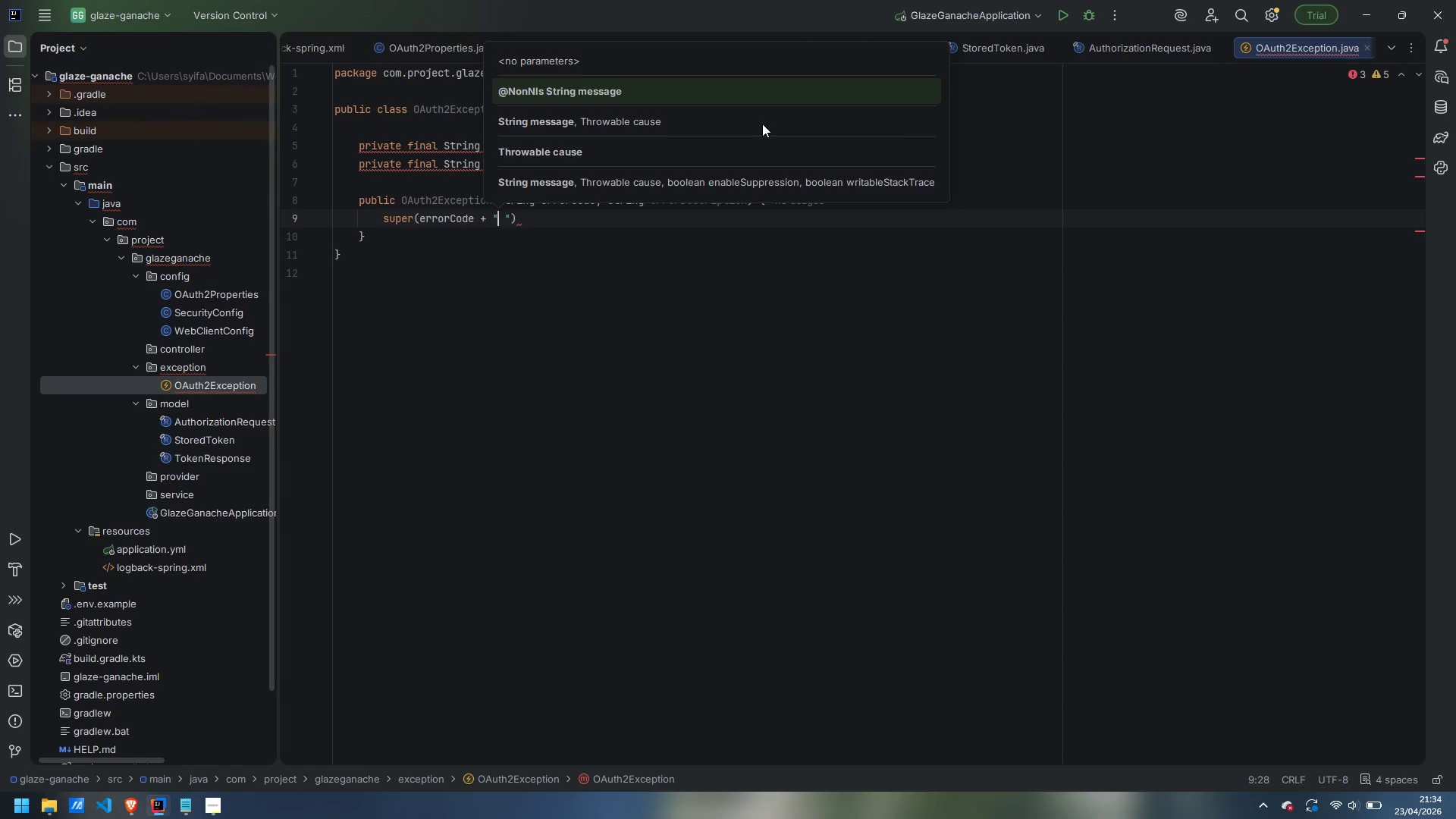 
key(Shift+Semicolon)
 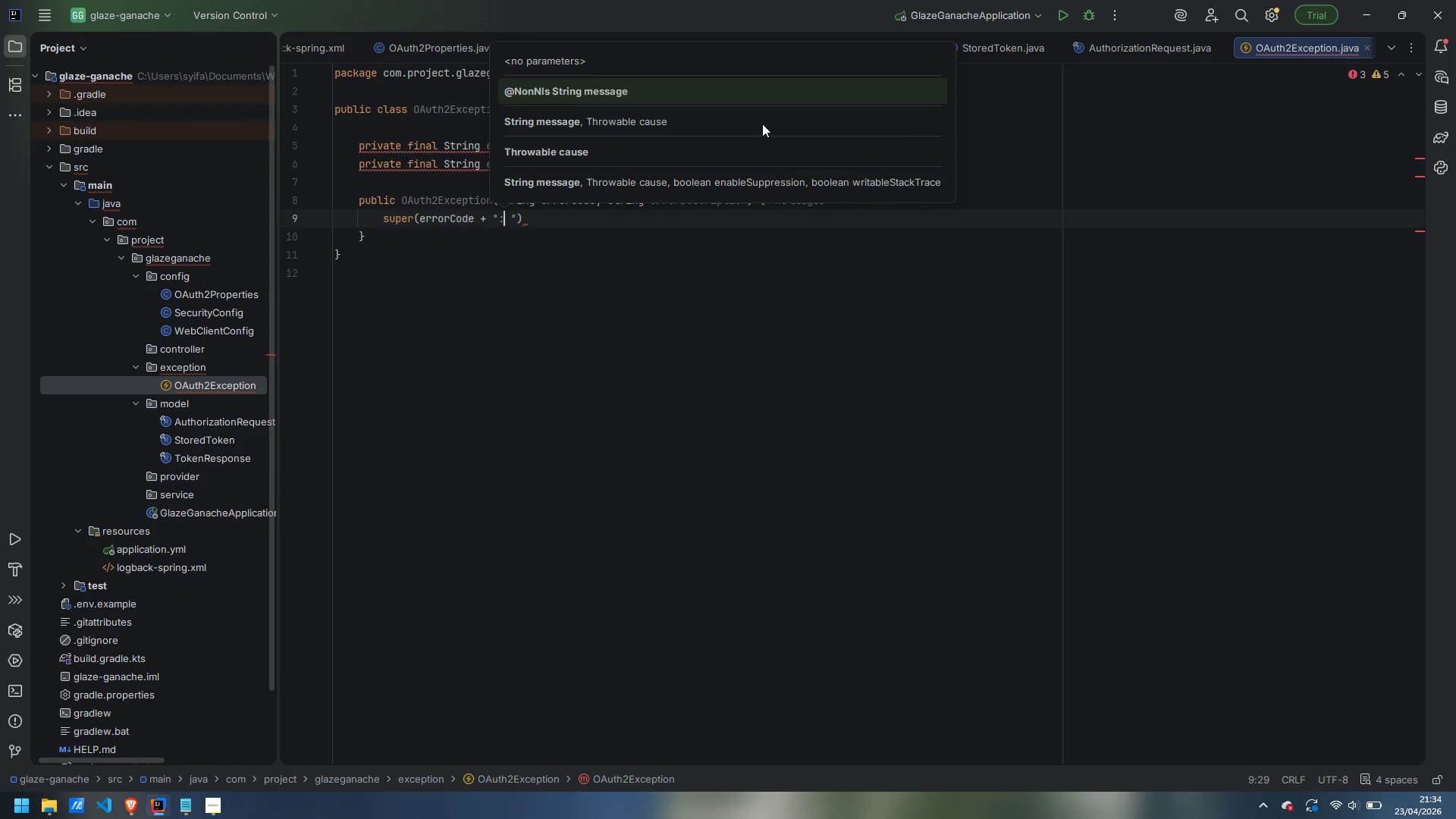 
key(ArrowRight)
 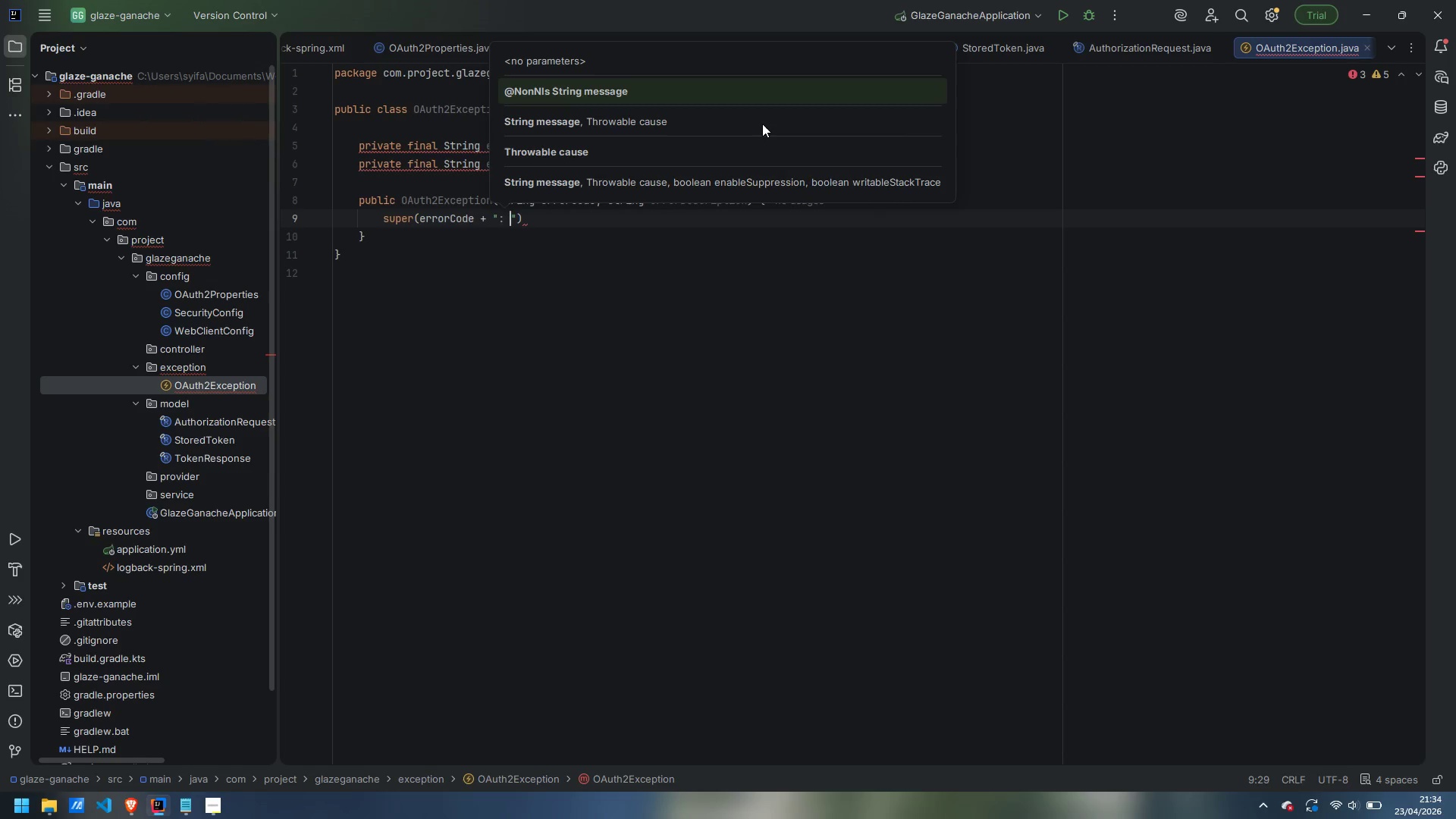 
key(ArrowRight)
 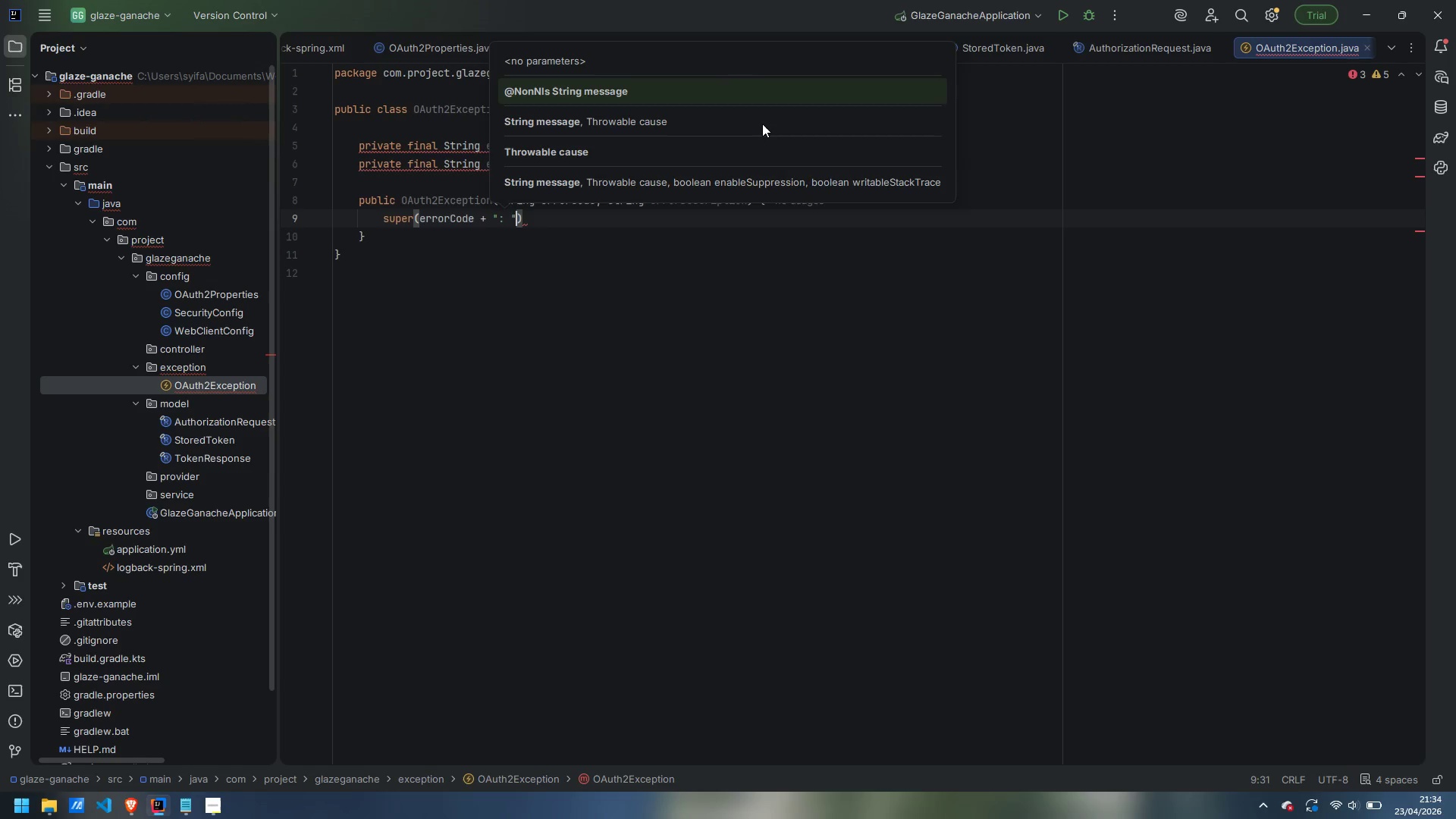 
type( + error )
key(Backspace)
type(Description)
 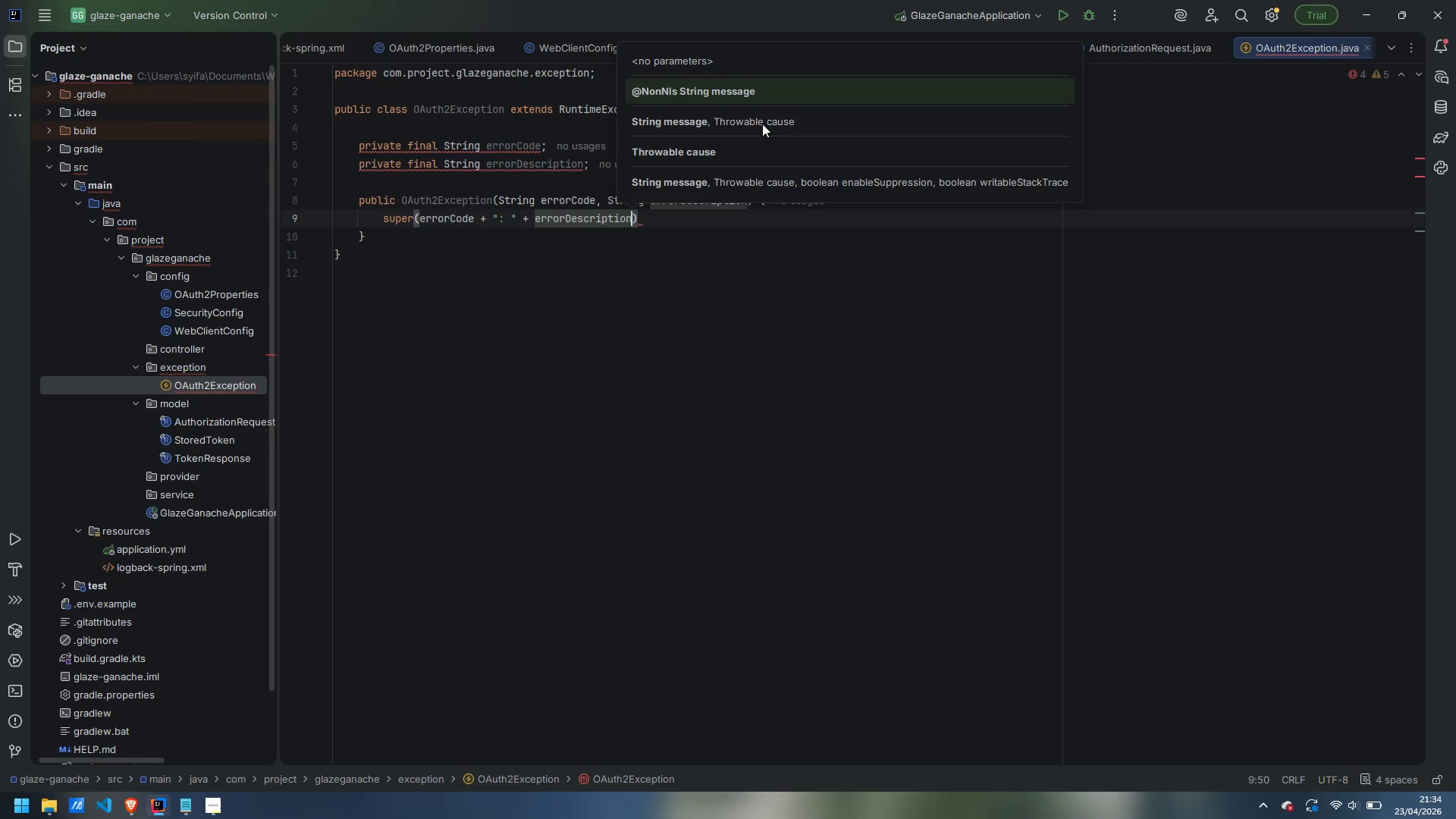 
key(ArrowRight)
 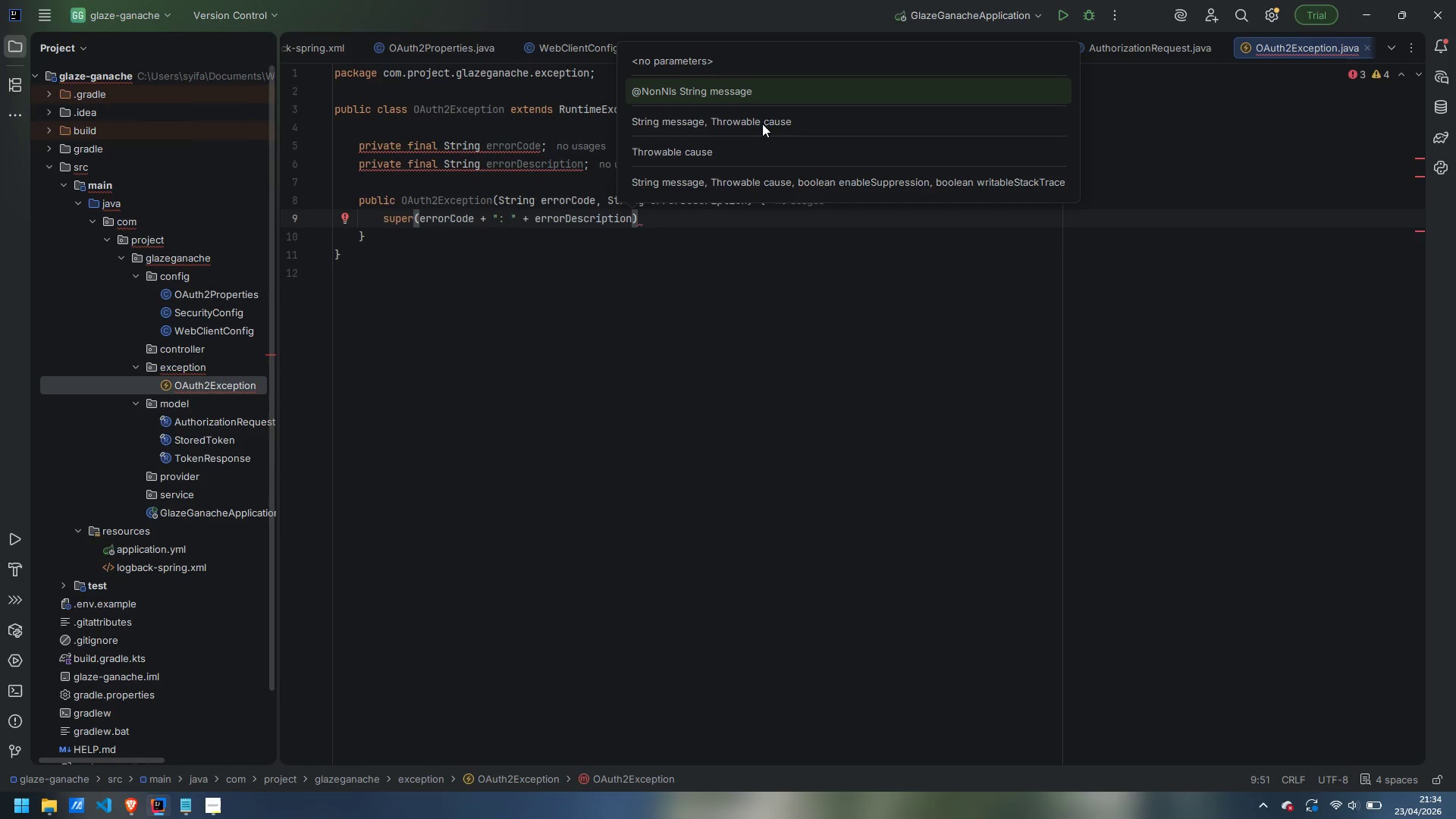 
key(Semicolon)
 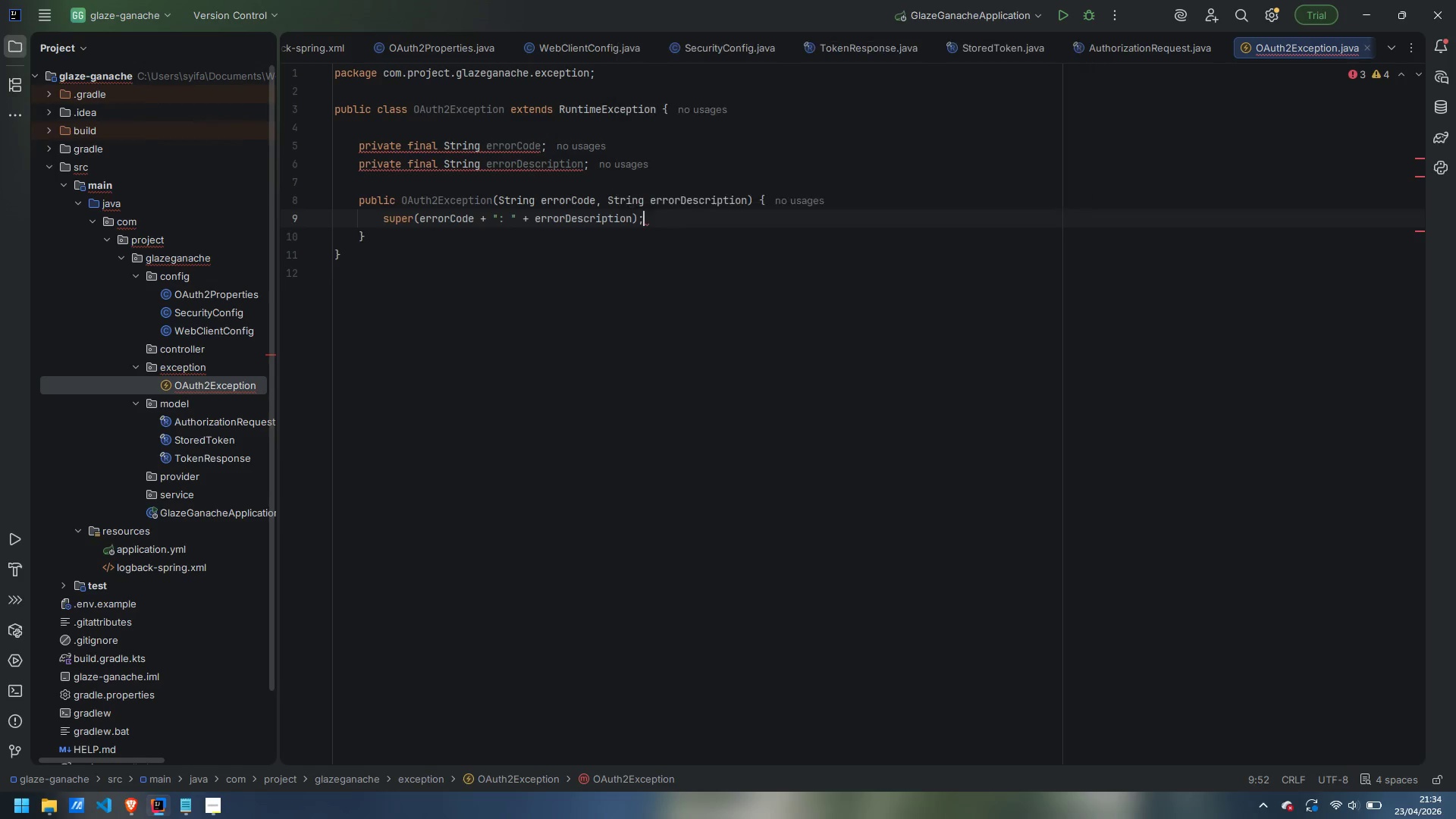 
key(Enter)
 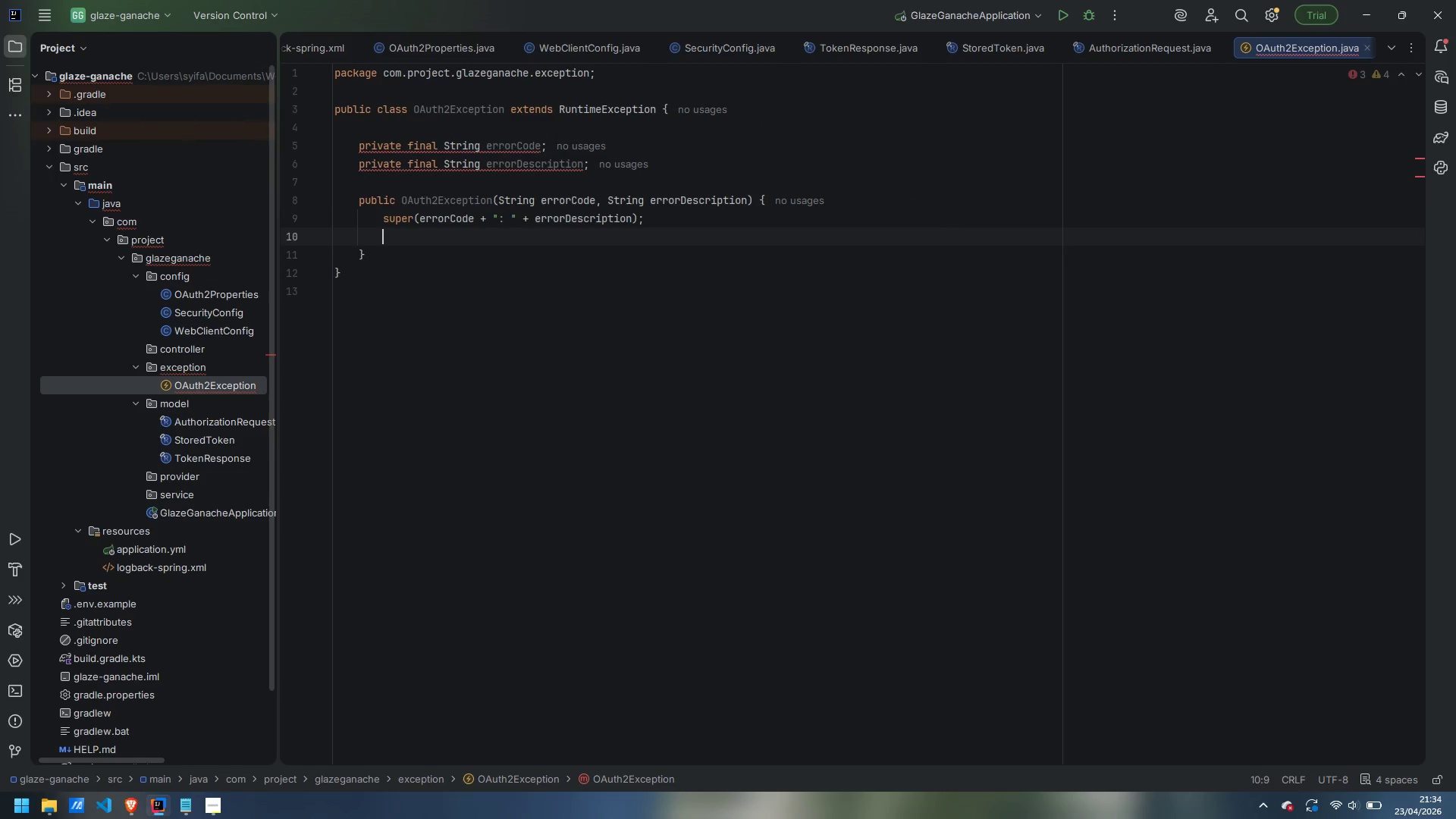 
type(this.errorCode = errorCode;)
 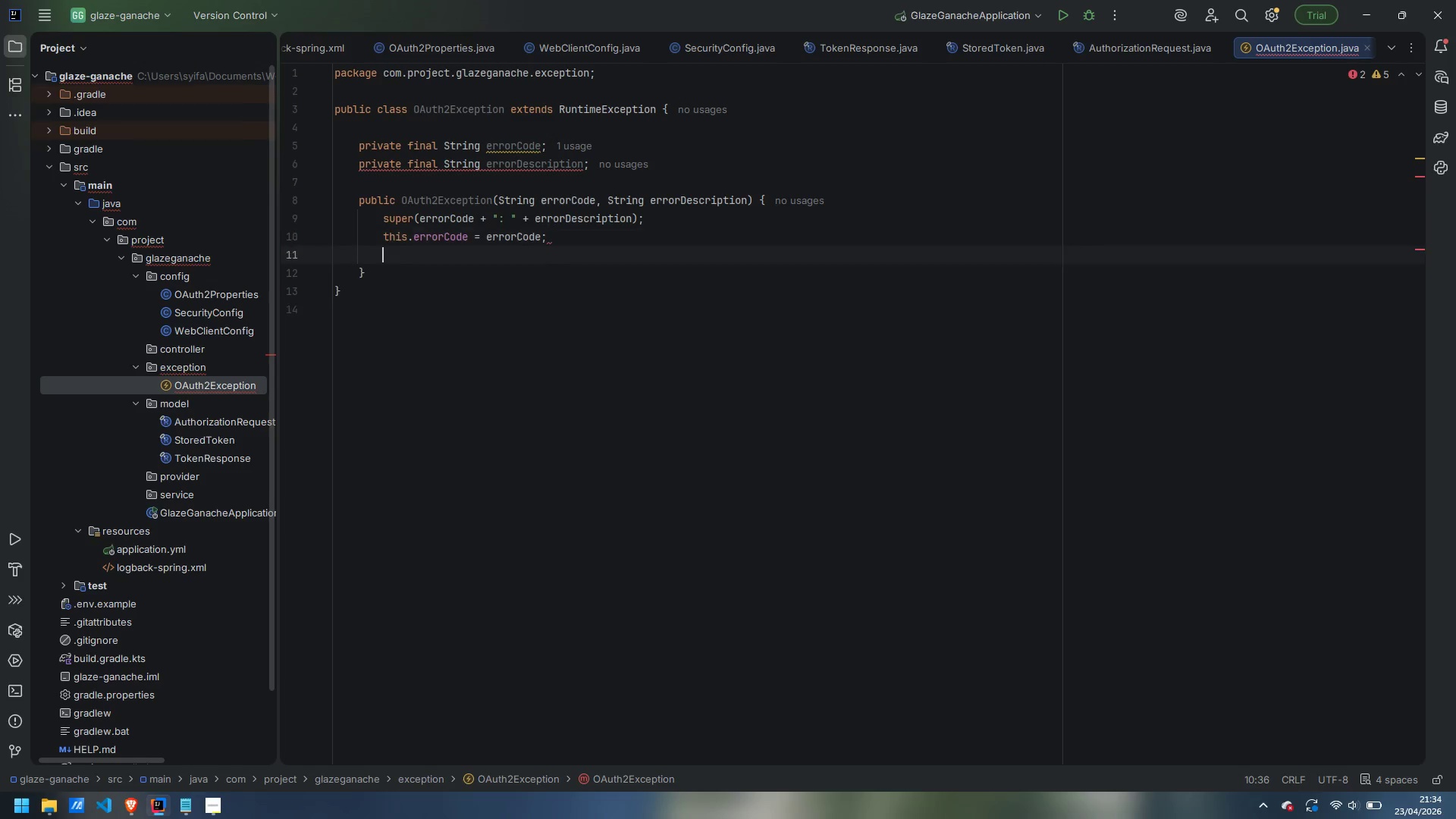 
key(Enter)
 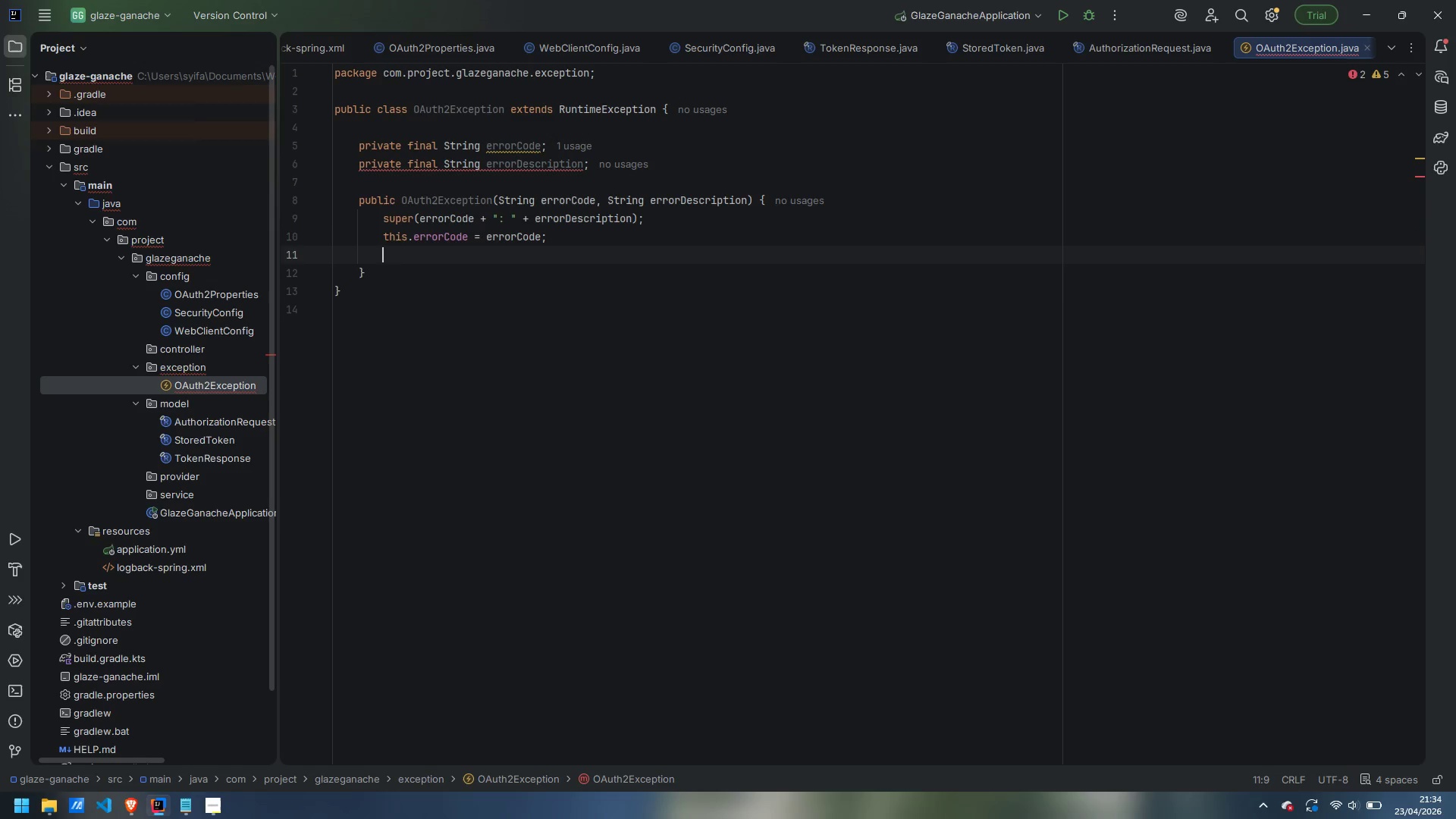 
type(this.errorC)
key(Backspace)
type(Description = errpor)
key(Backspace)
key(Backspace)
type(orDescruipt)
key(Backspace)
key(Backspace)
key(Backspace)
type(iption;)
 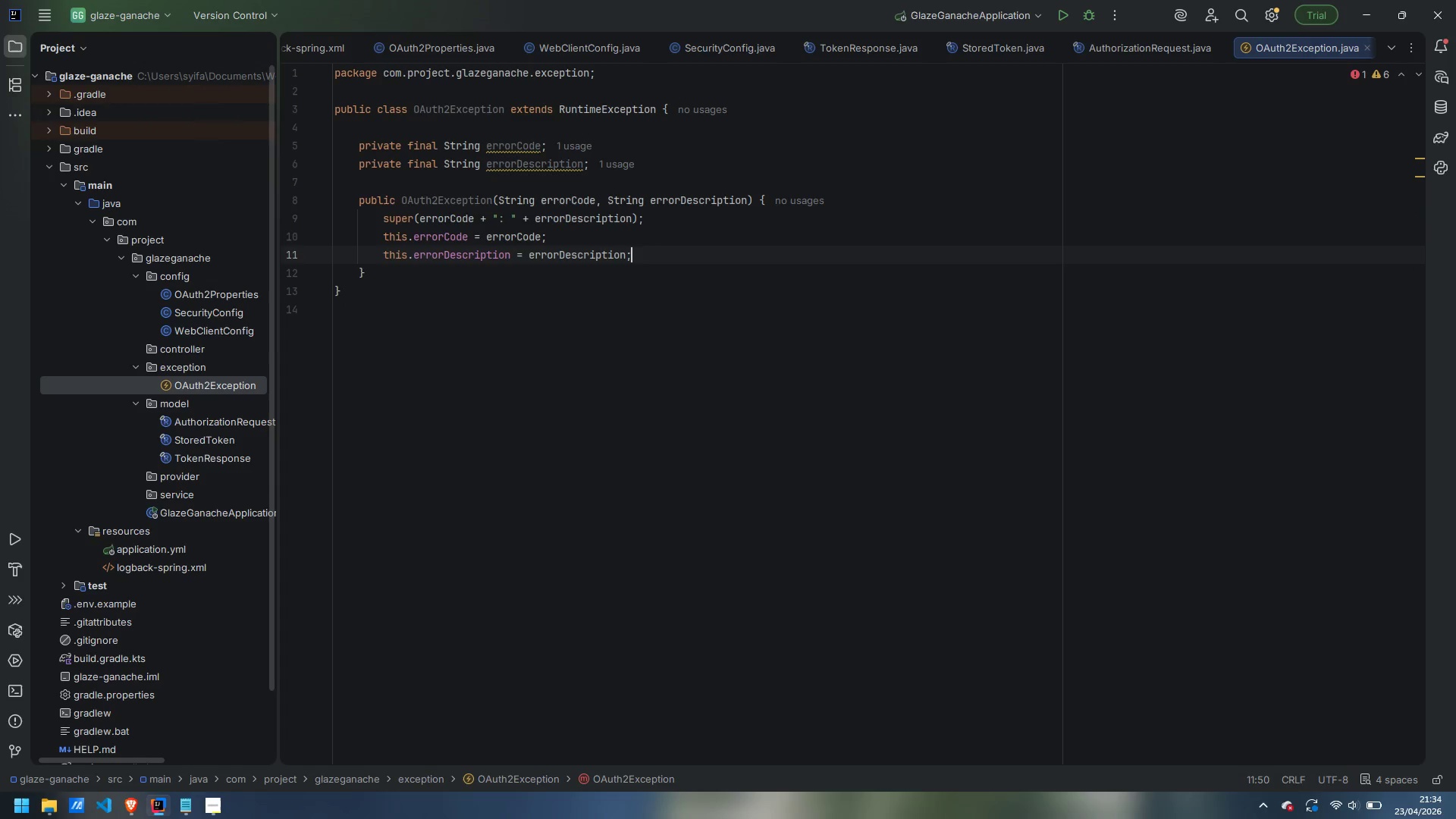 
key(ArrowDown)
 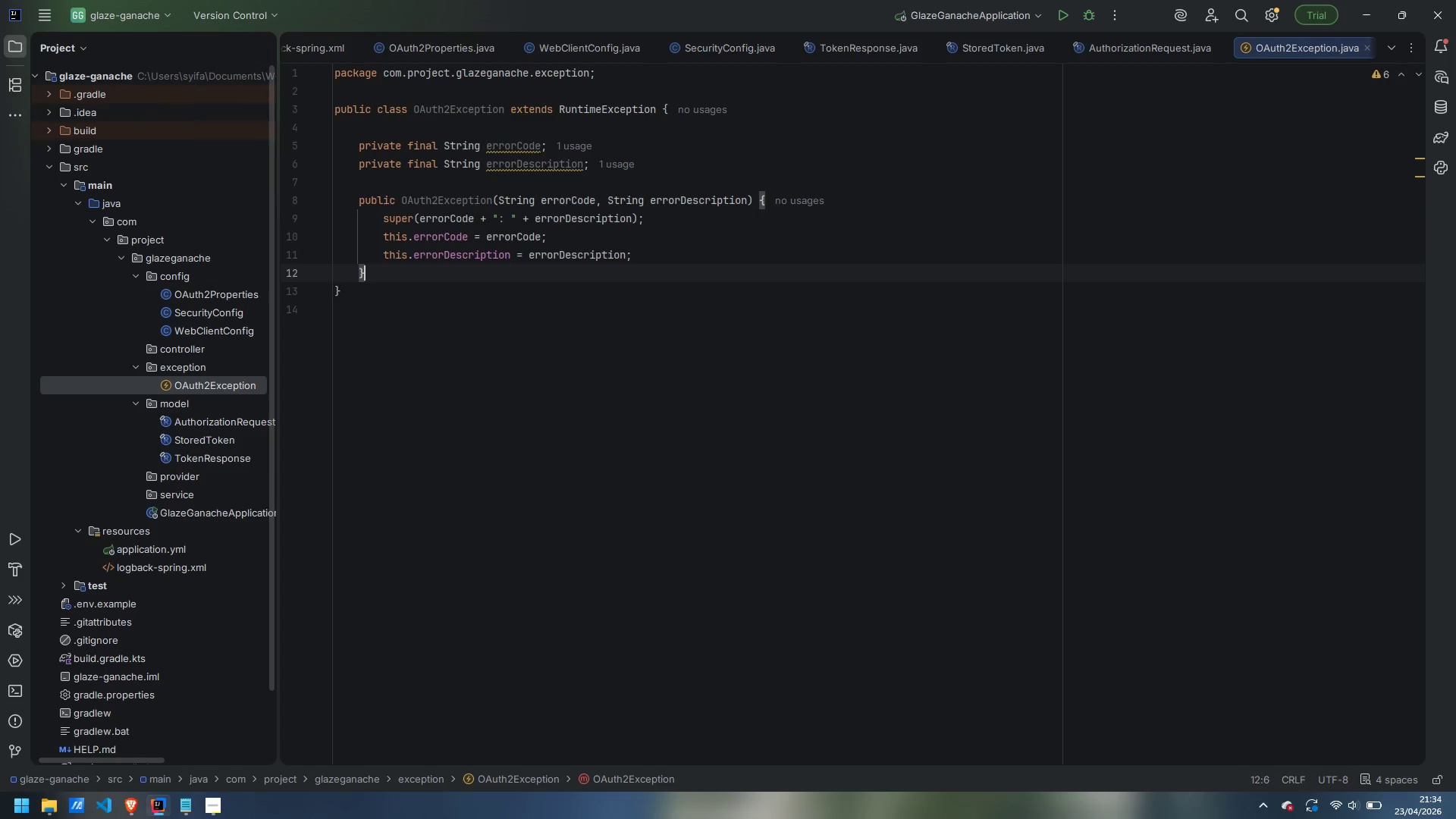 
key(Enter)
 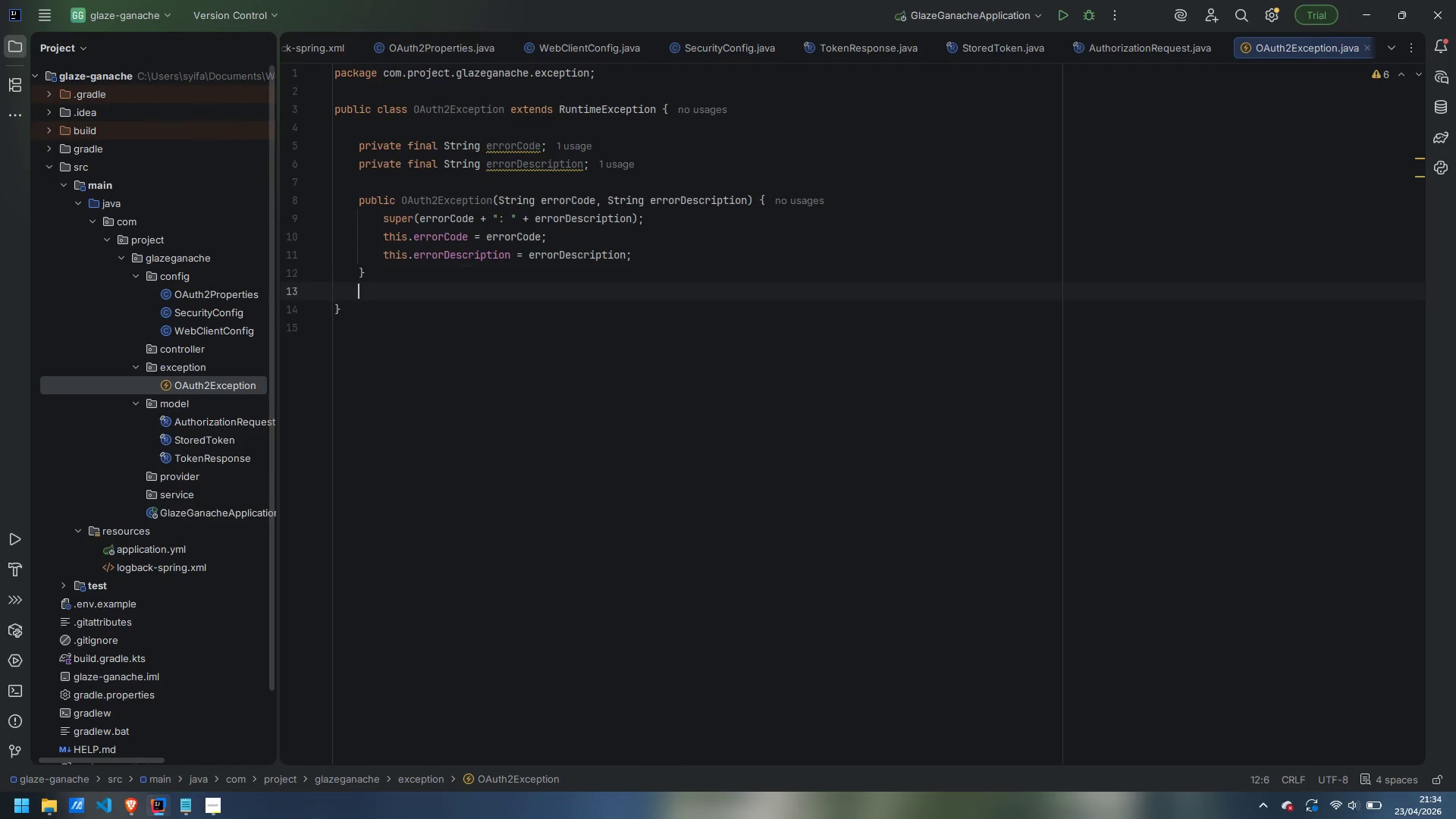 
key(Enter)
 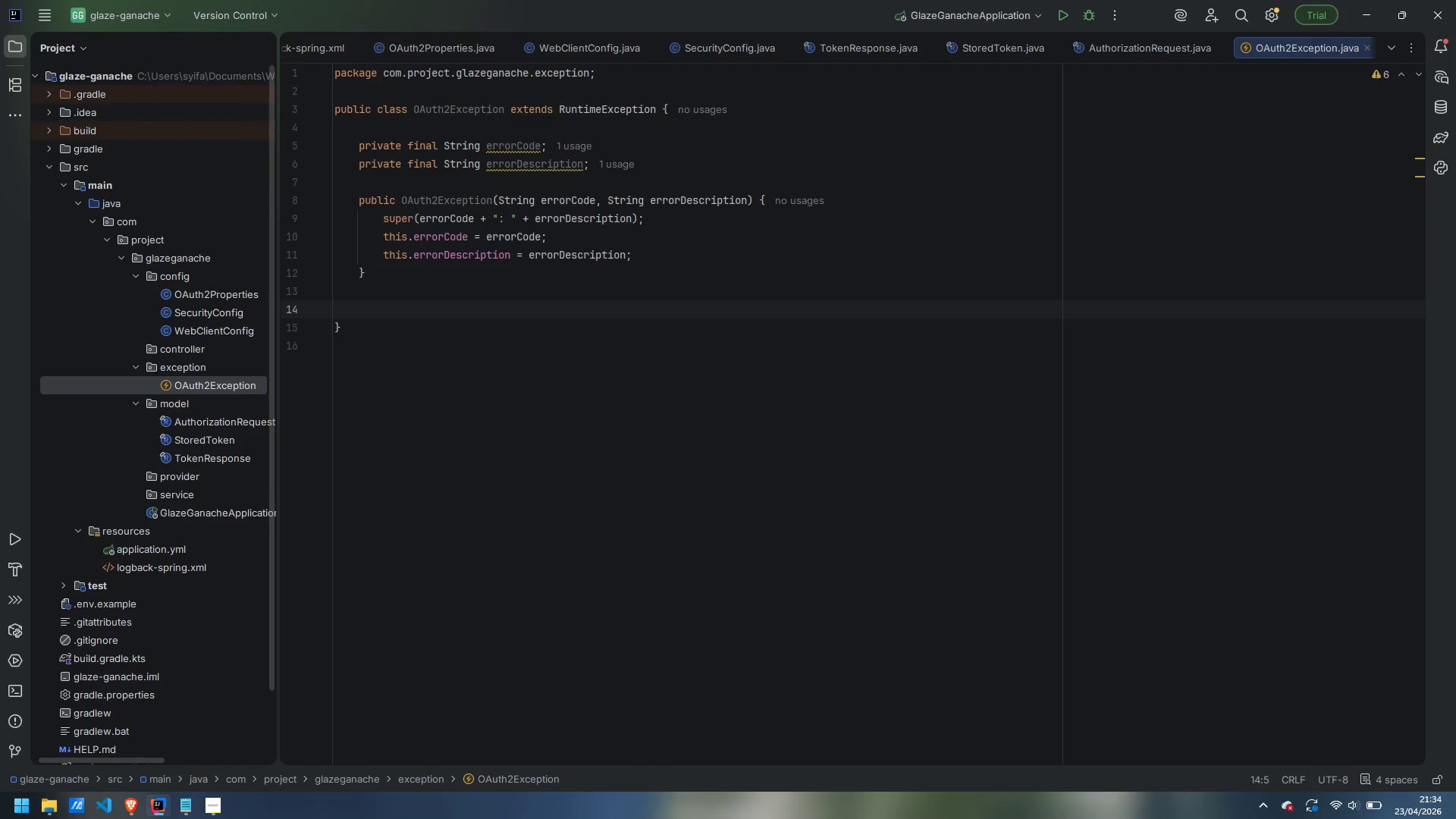 
type(public OAtuh)
key(Backspace)
key(Backspace)
key(Backspace)
type(uth2Exception(String errorCode, String errorDescription, Throwable case)
key(Backspace)
key(Backspace)
type(use)
 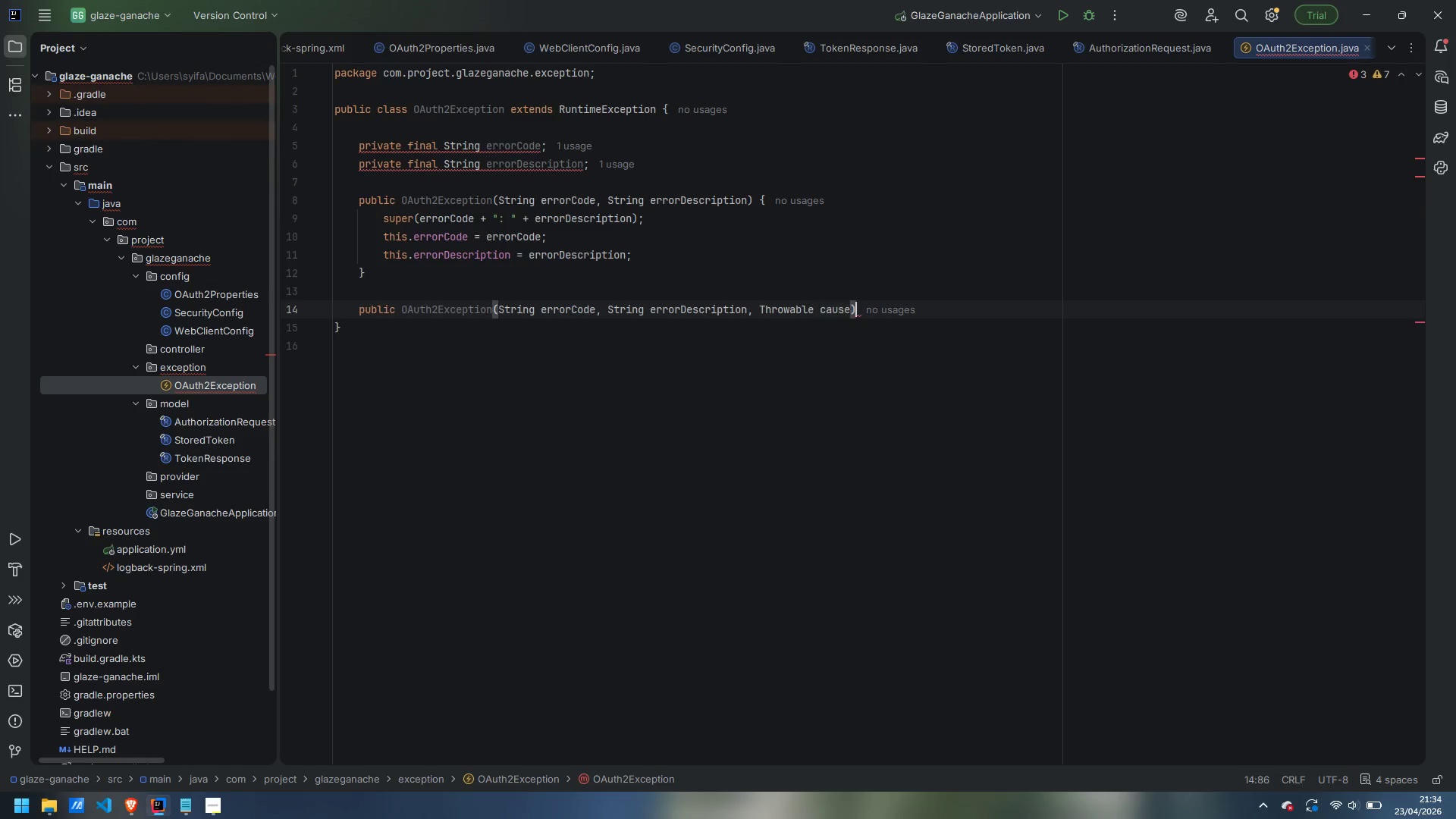 
 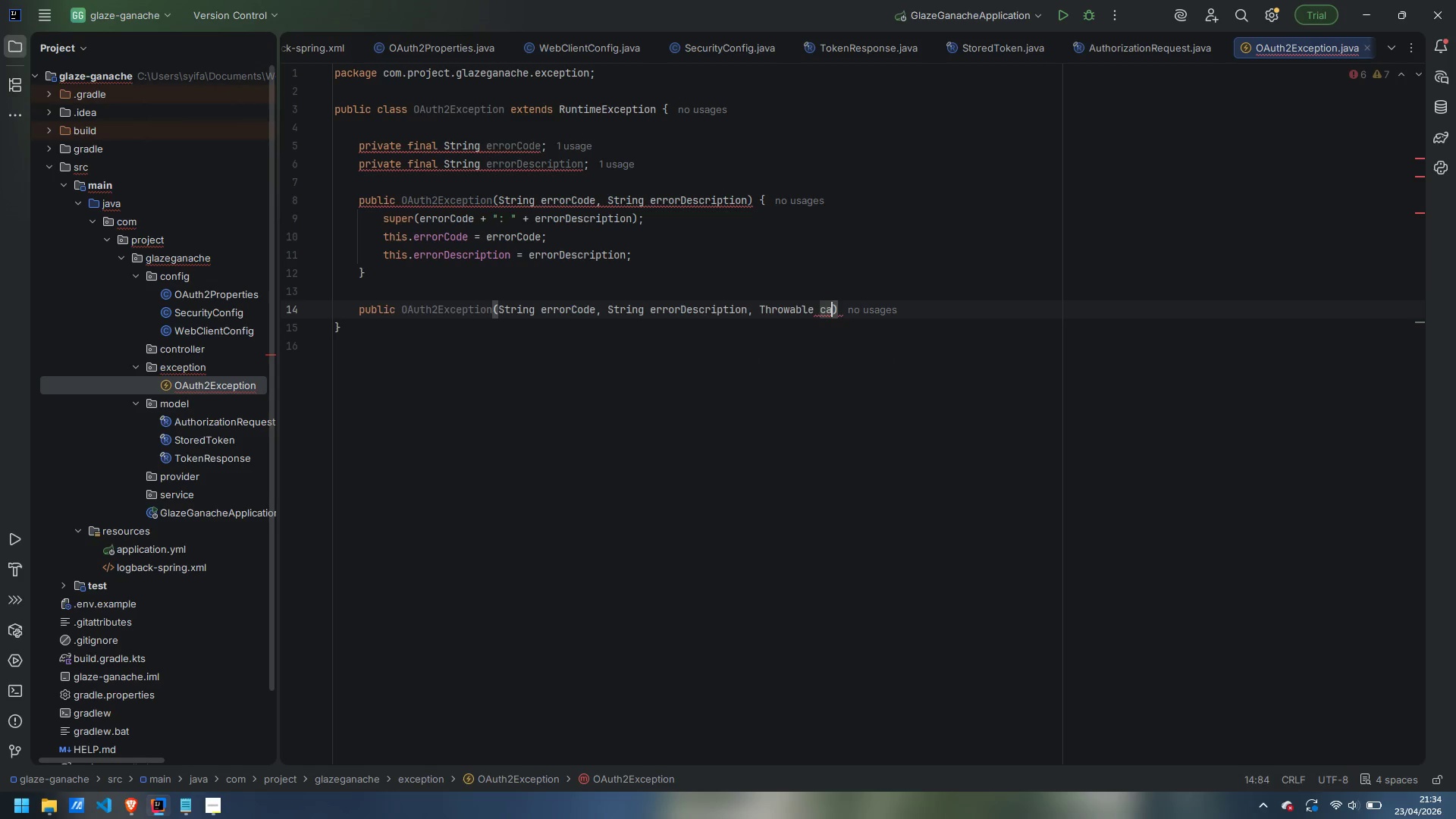 
key(ArrowRight)
 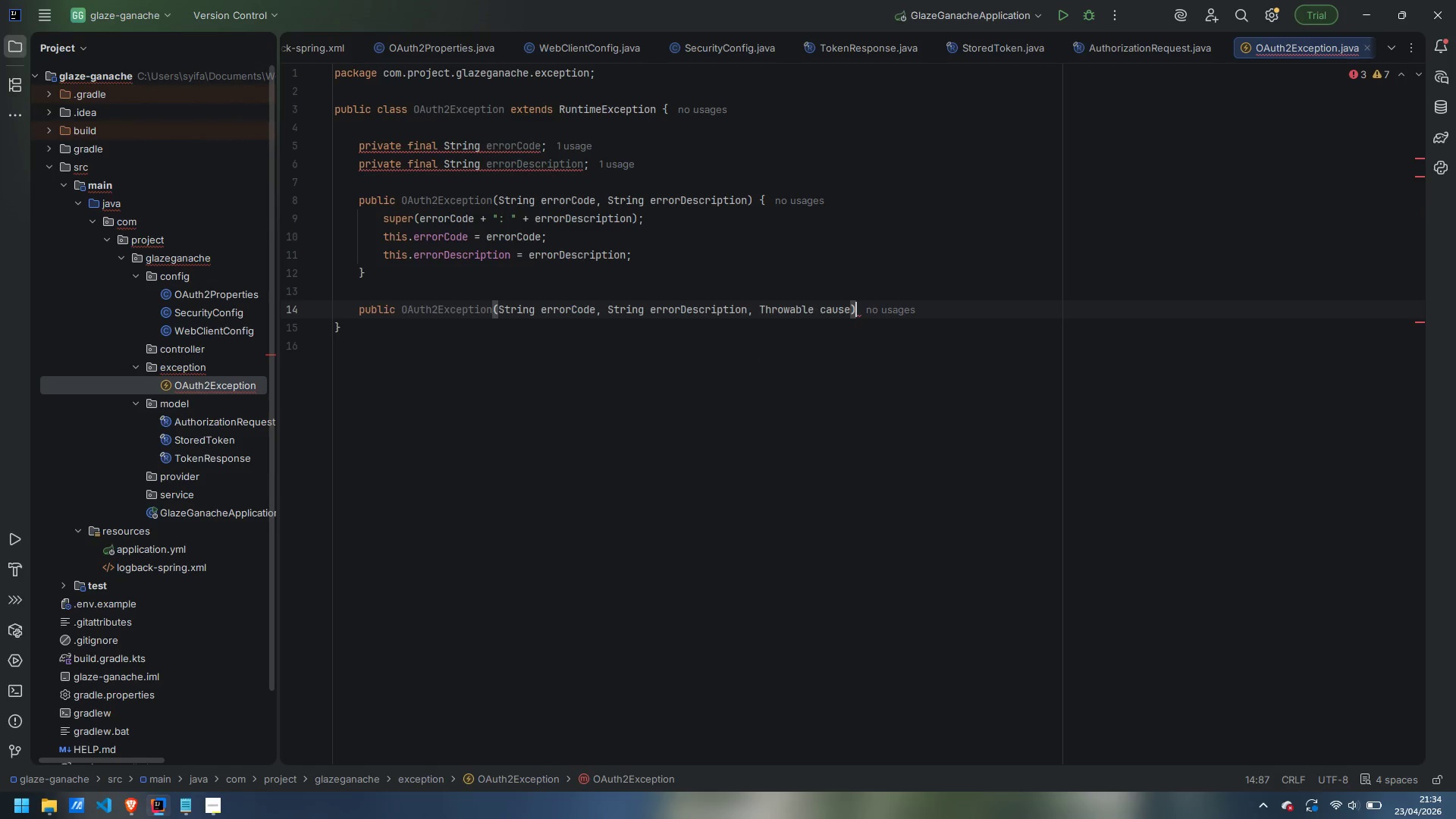 
key(Space)
 